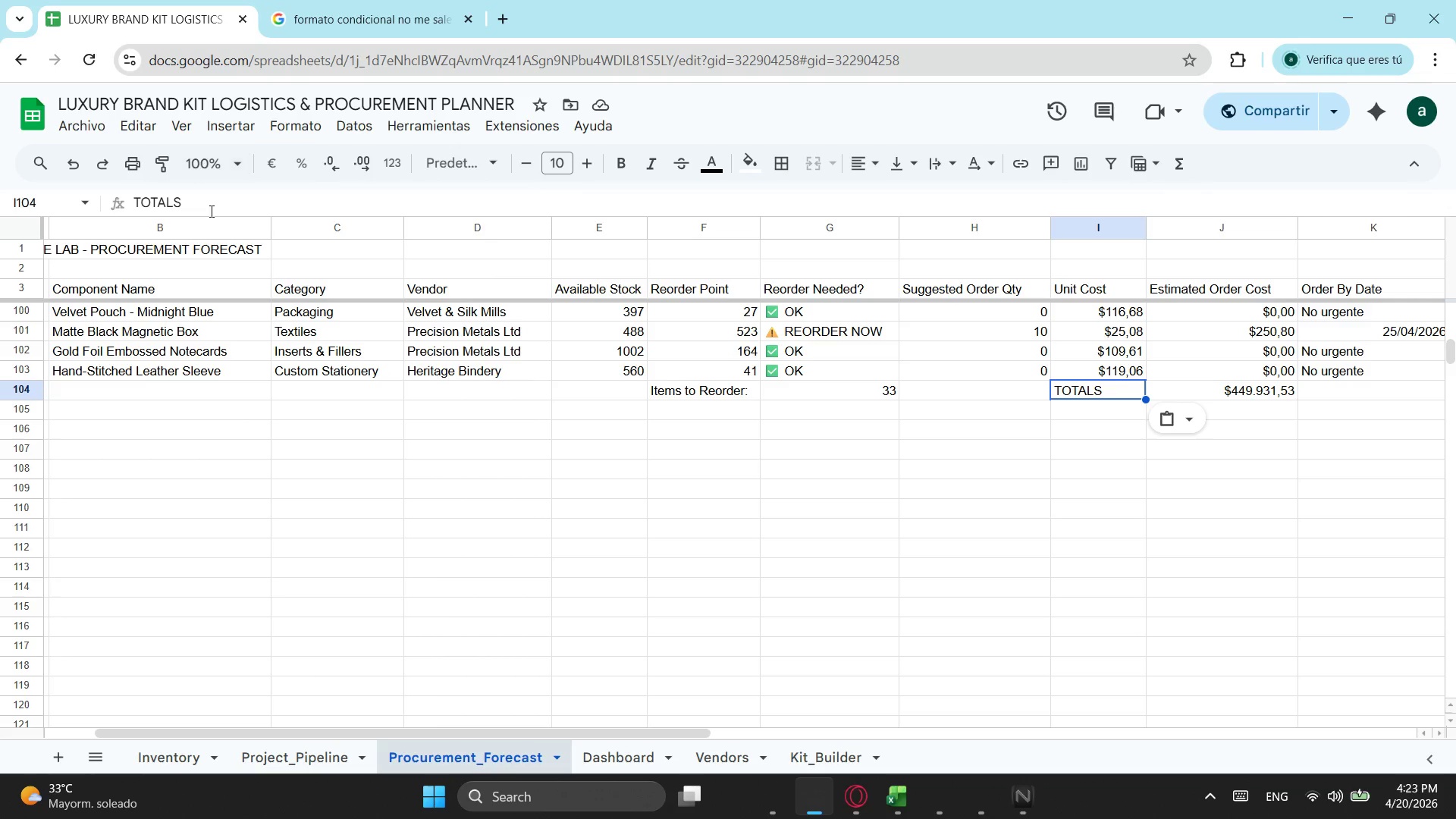 
left_click([221, 198])
 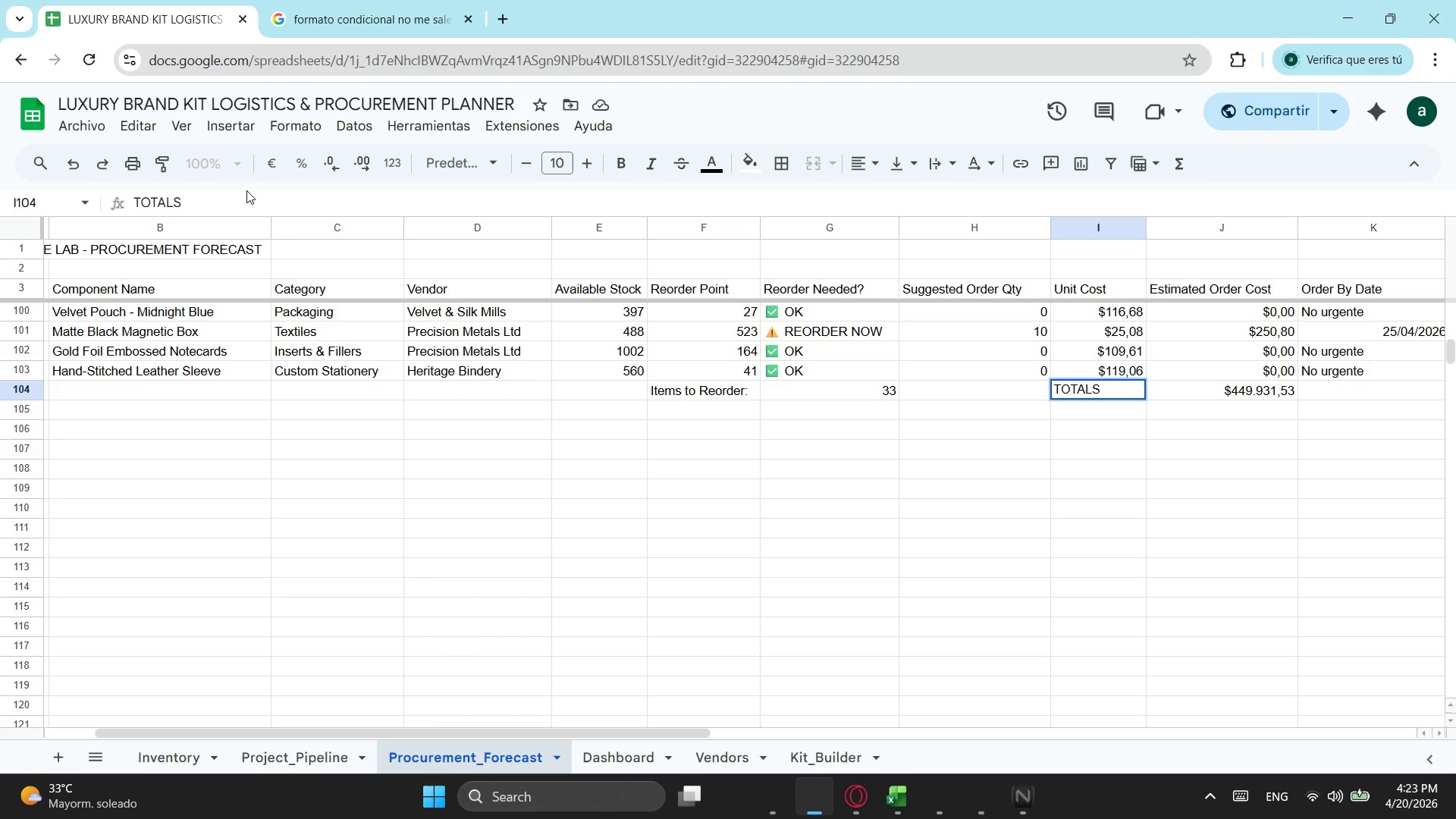 
wait(5.25)
 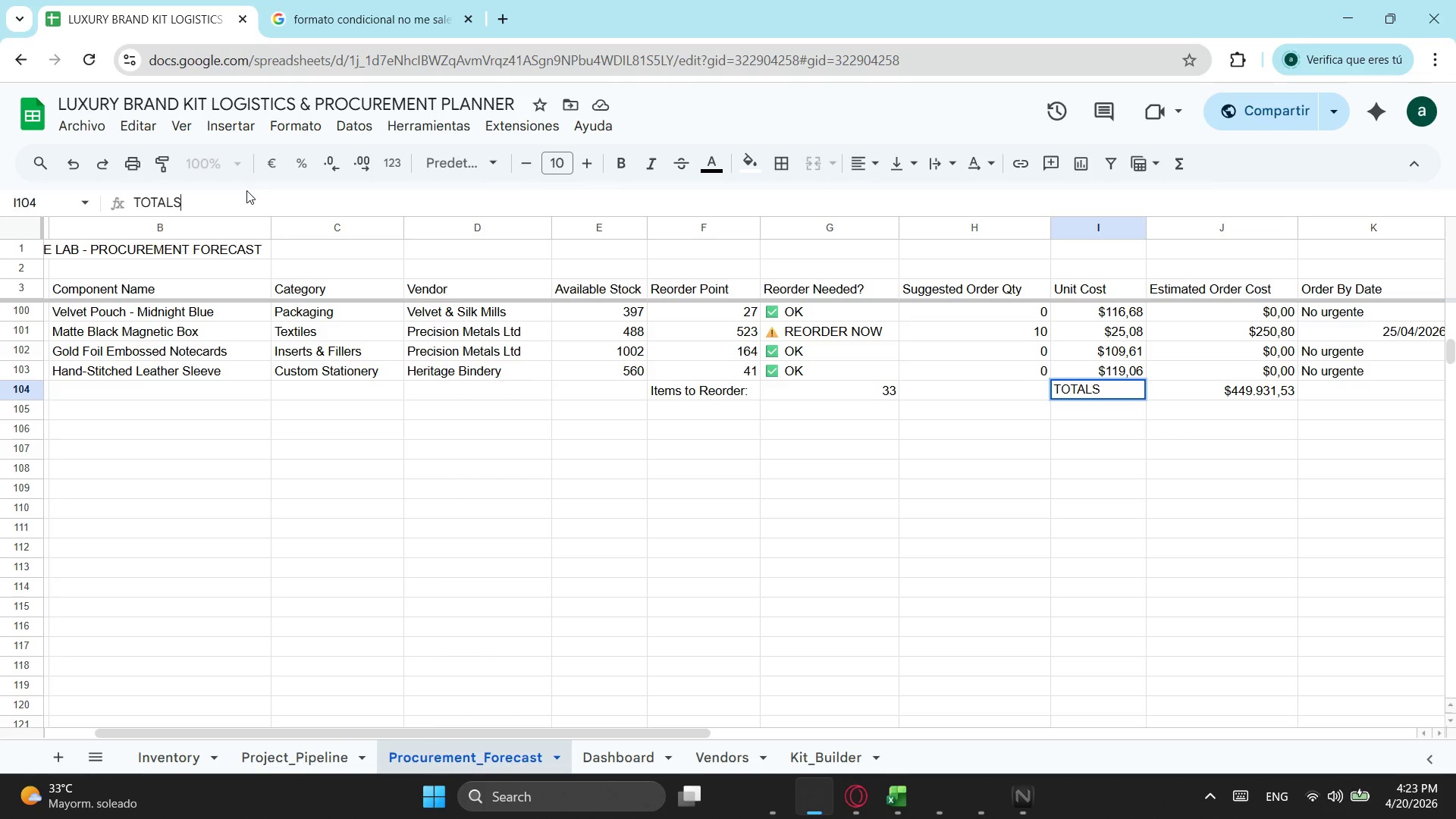 
scroll: coordinate [1127, 433], scroll_direction: up, amount: 20.0
 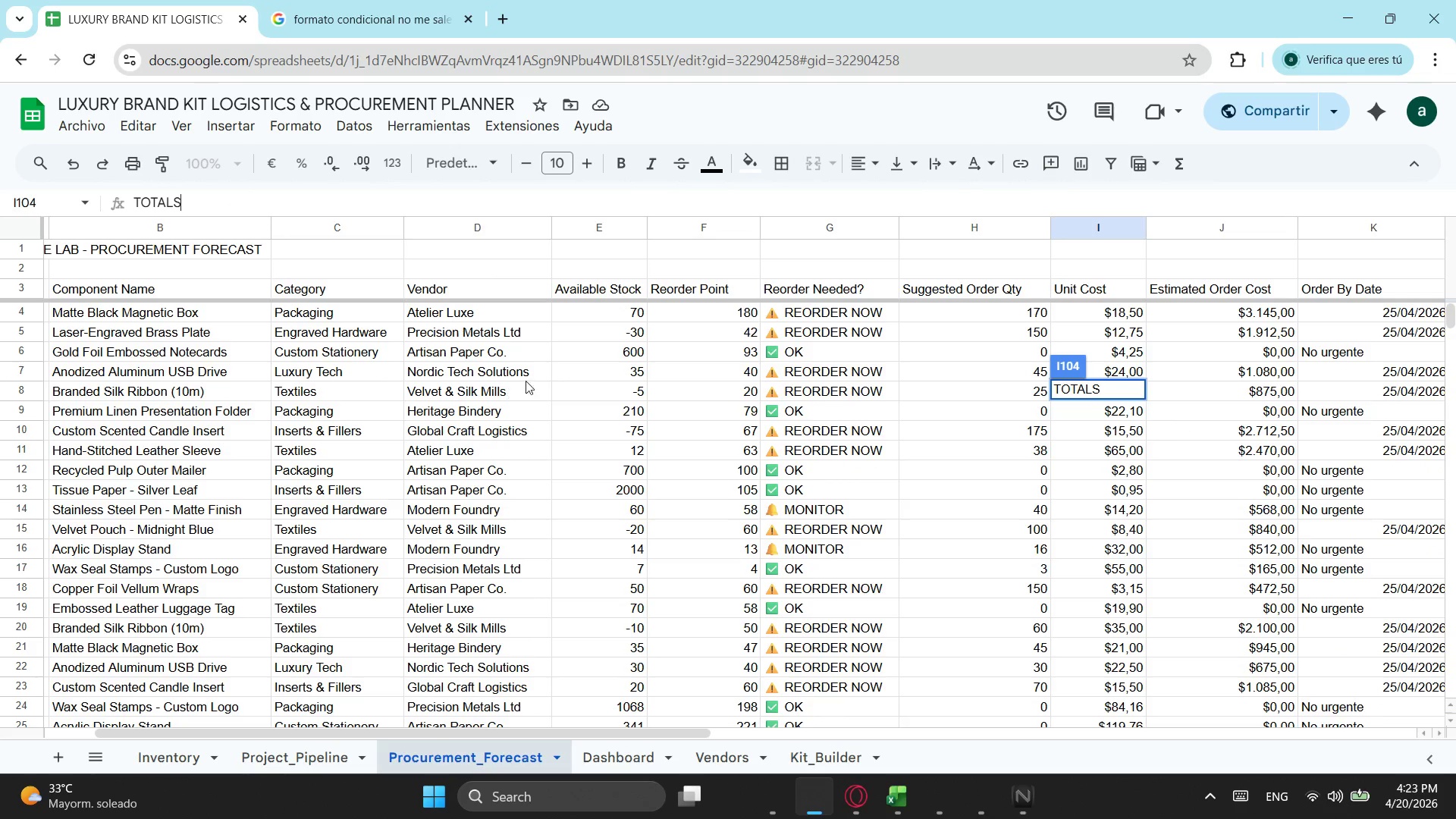 
scroll: coordinate [1006, 416], scroll_direction: down, amount: 11.0
 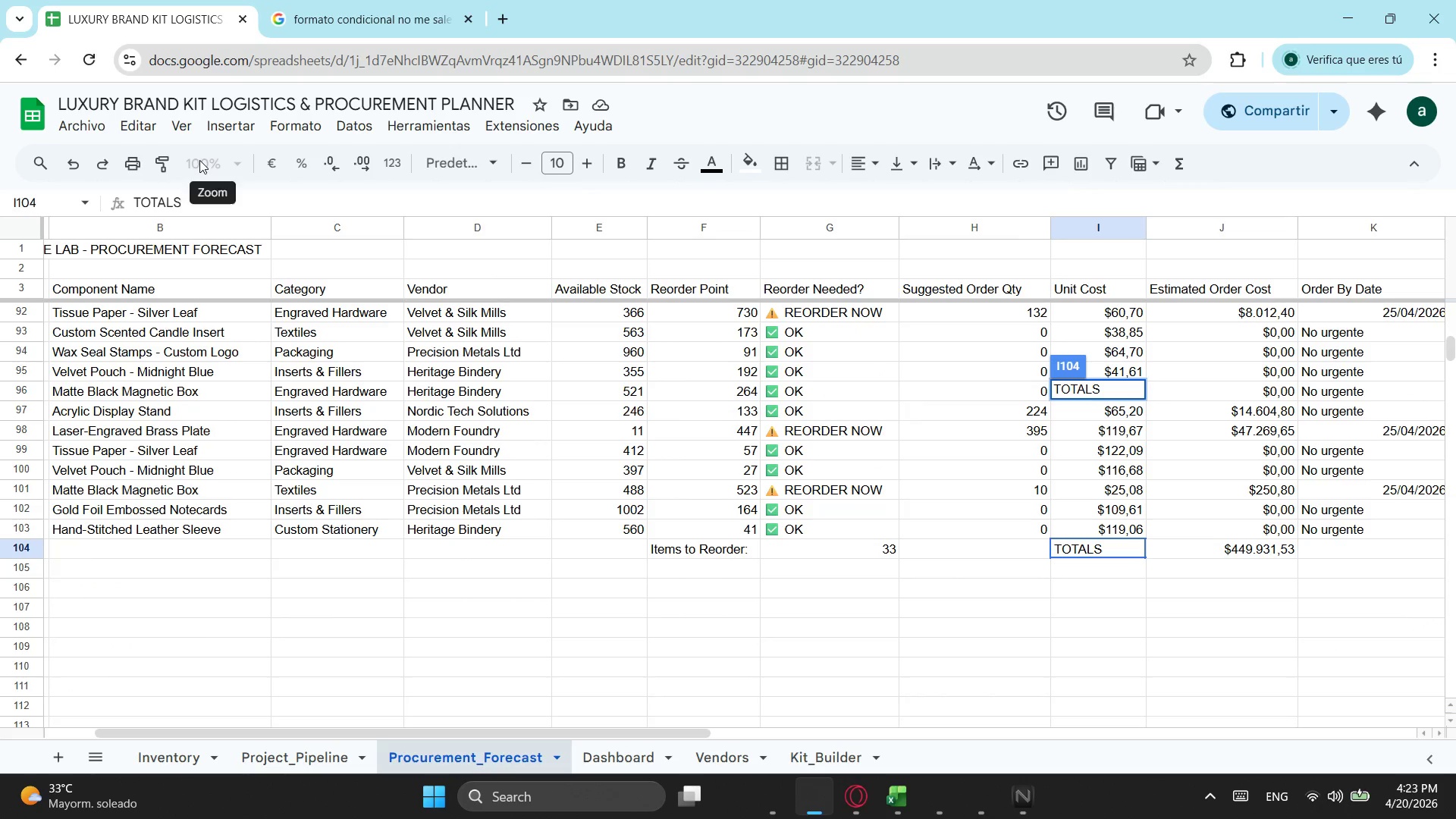 
key(Backspace)
key(Backspace)
key(Backspace)
key(Backspace)
key(Backspace)
type(otal estimated co)
key(Backspace)
key(Backspace)
type(Co)
key(Backspace)
key(Backspace)
type(Order Cost)
 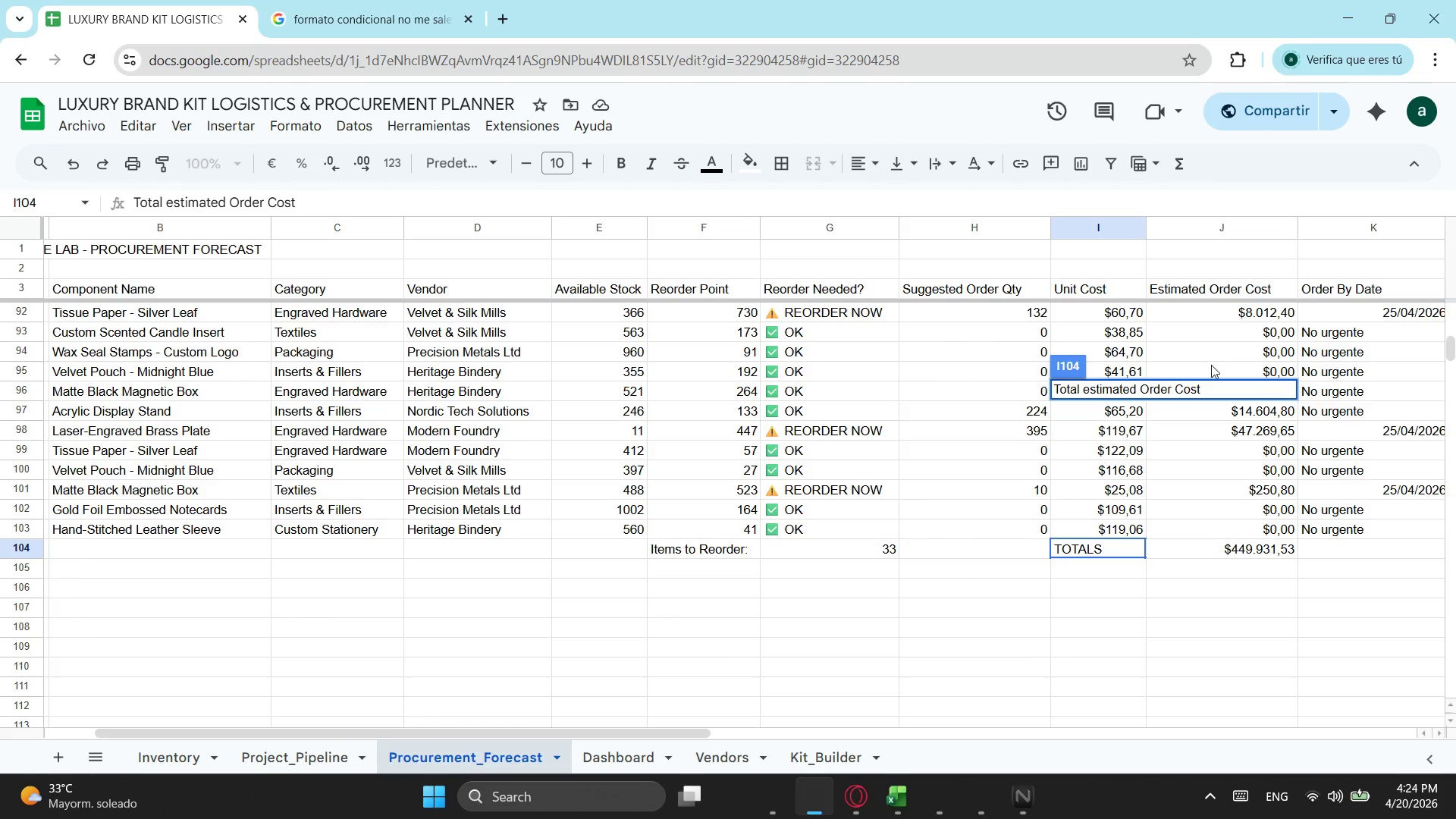 
key(Enter)
 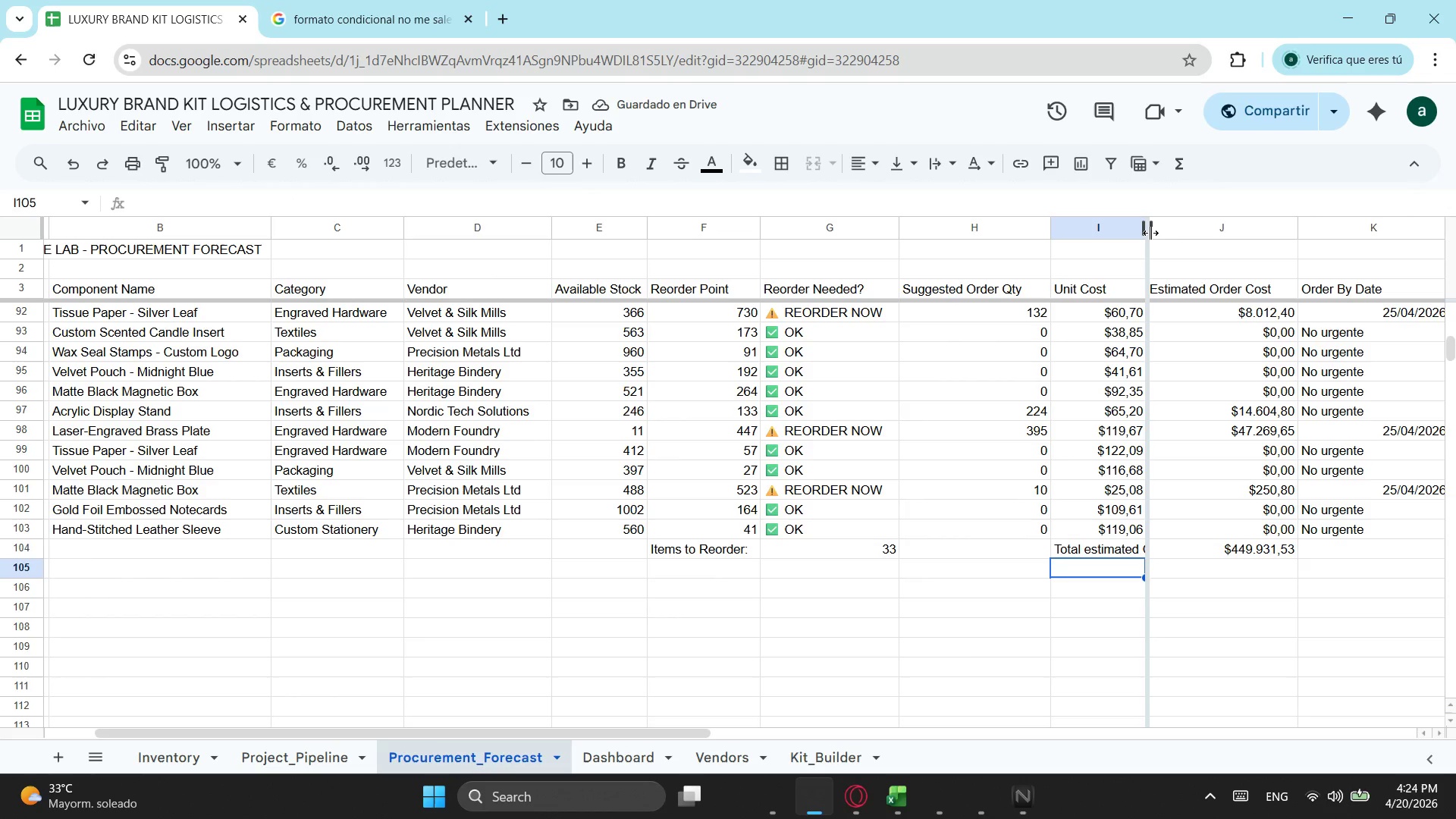 
left_click_drag(start_coordinate=[1009, 554], to_coordinate=[1070, 544])
 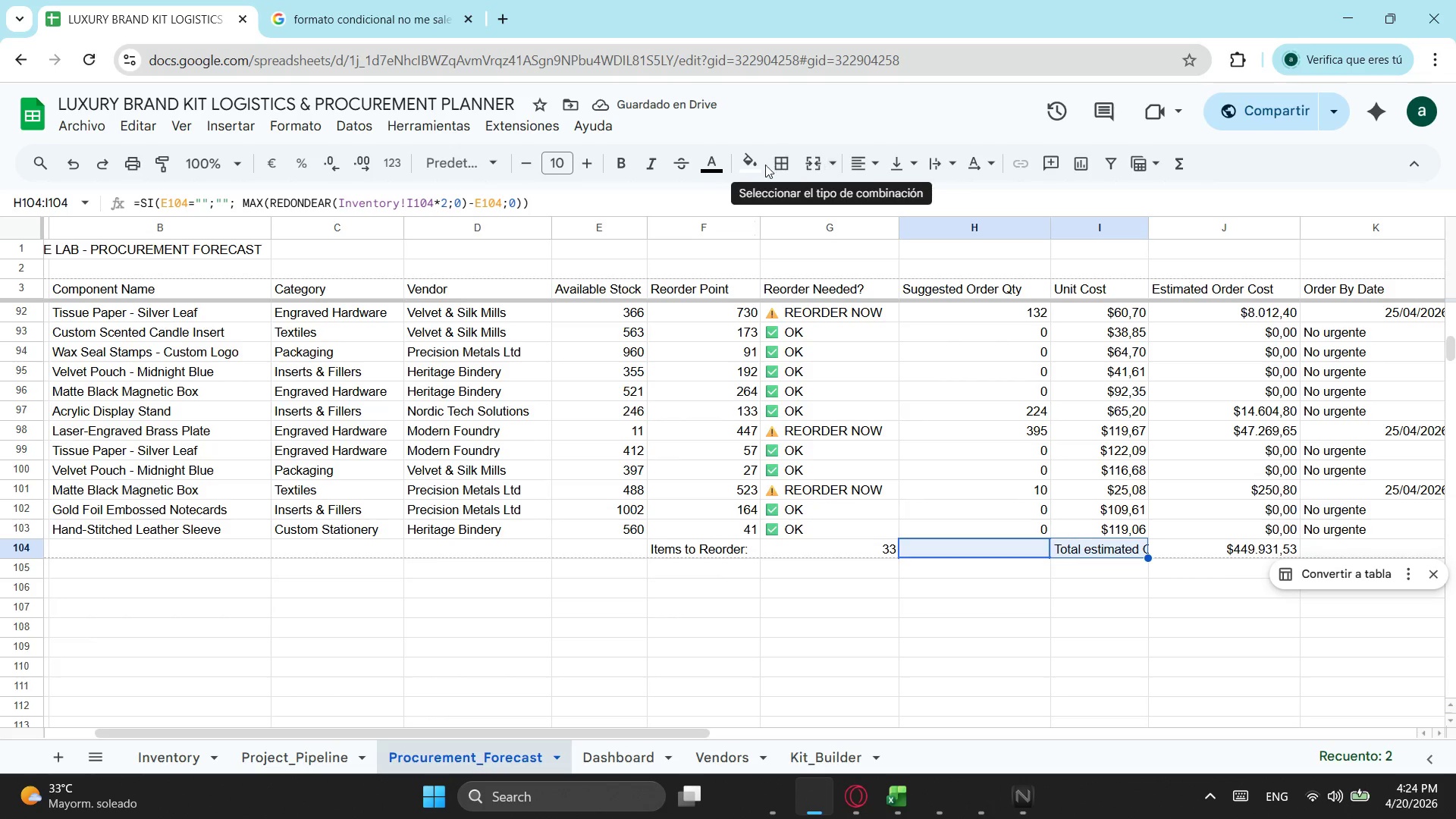 
left_click([805, 165])
 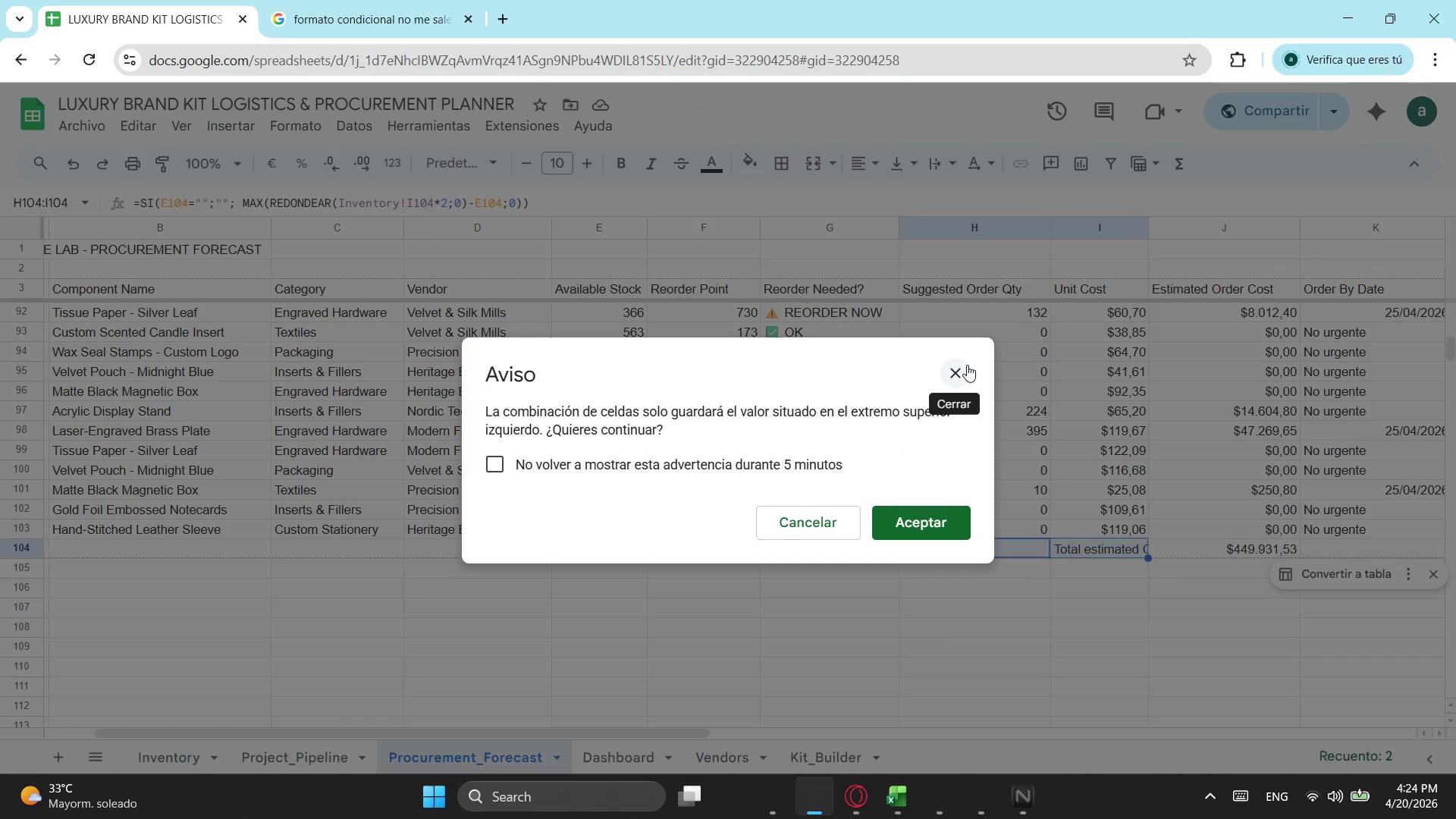 
key(Escape)
 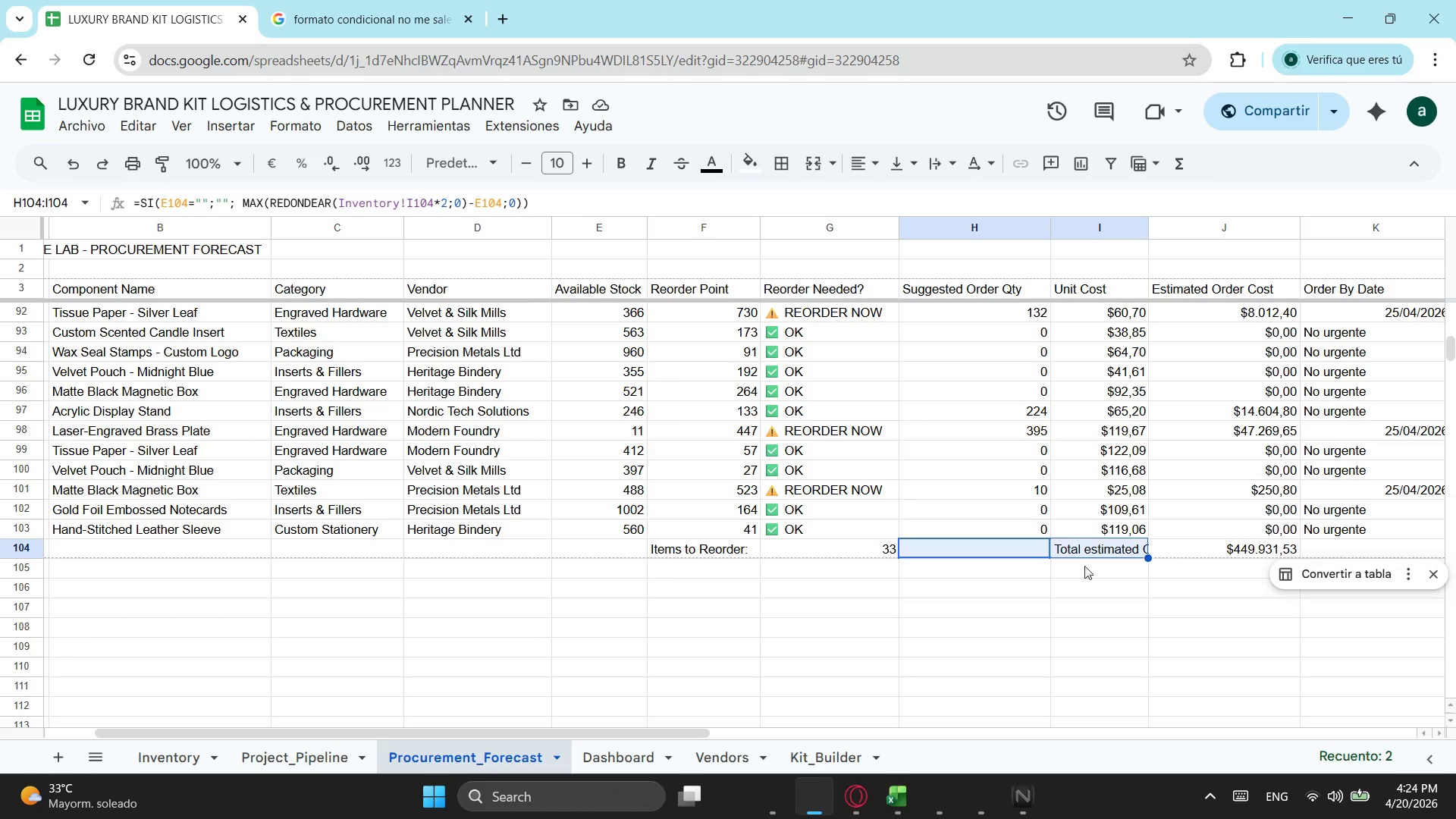 
left_click([1028, 551])
 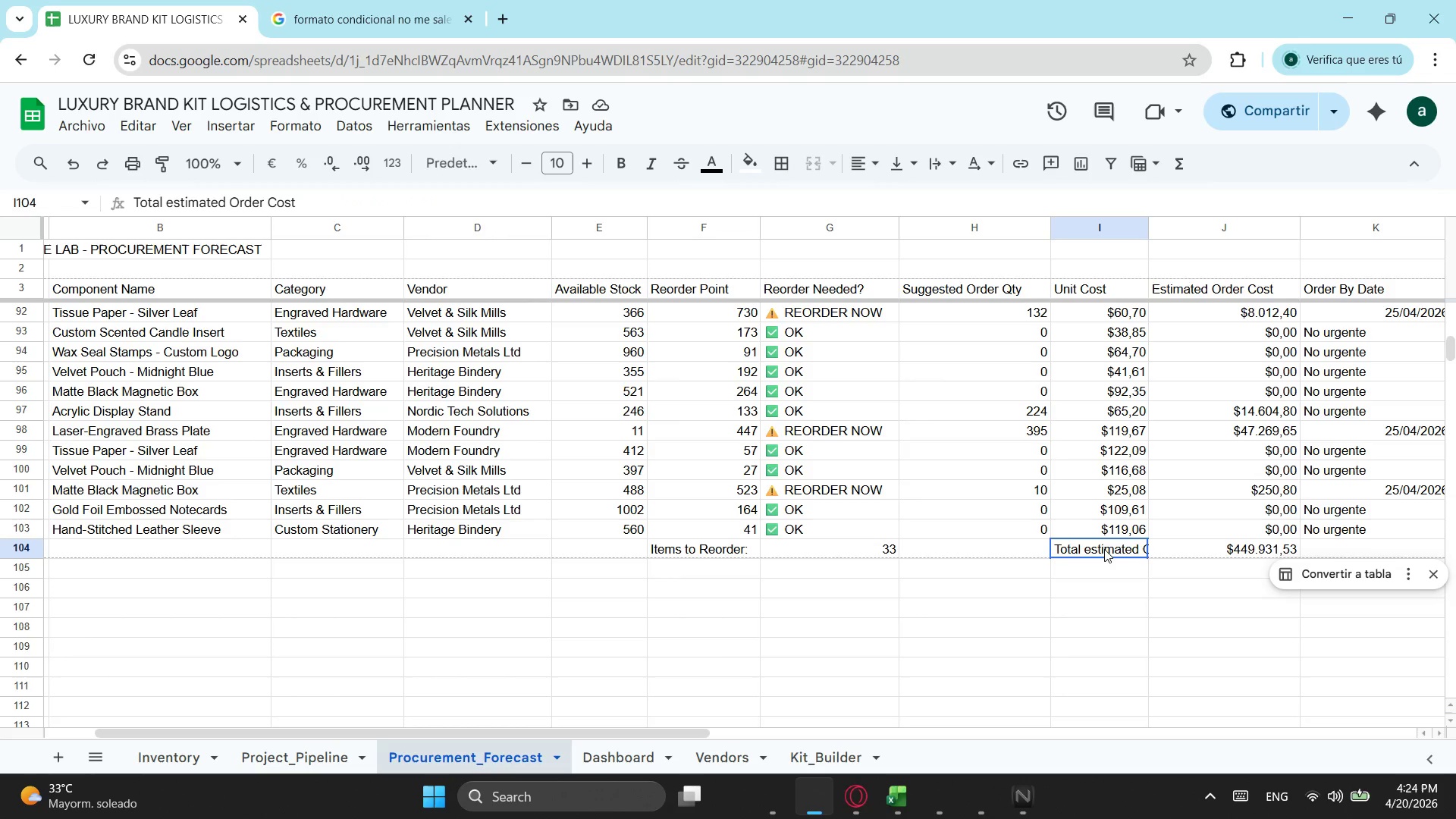 
left_click_drag(start_coordinate=[1104, 549], to_coordinate=[1018, 550])
 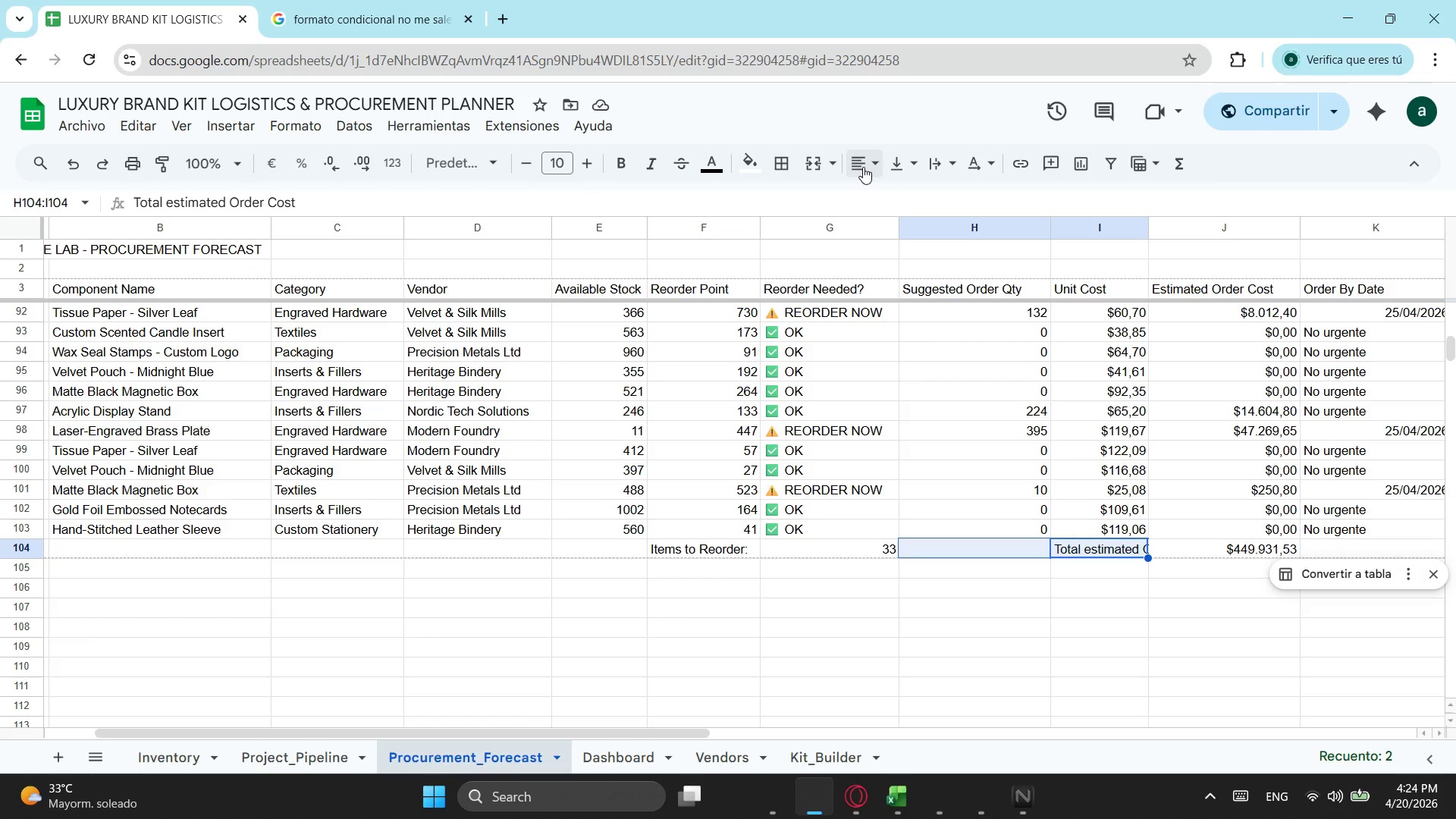 
left_click([813, 164])
 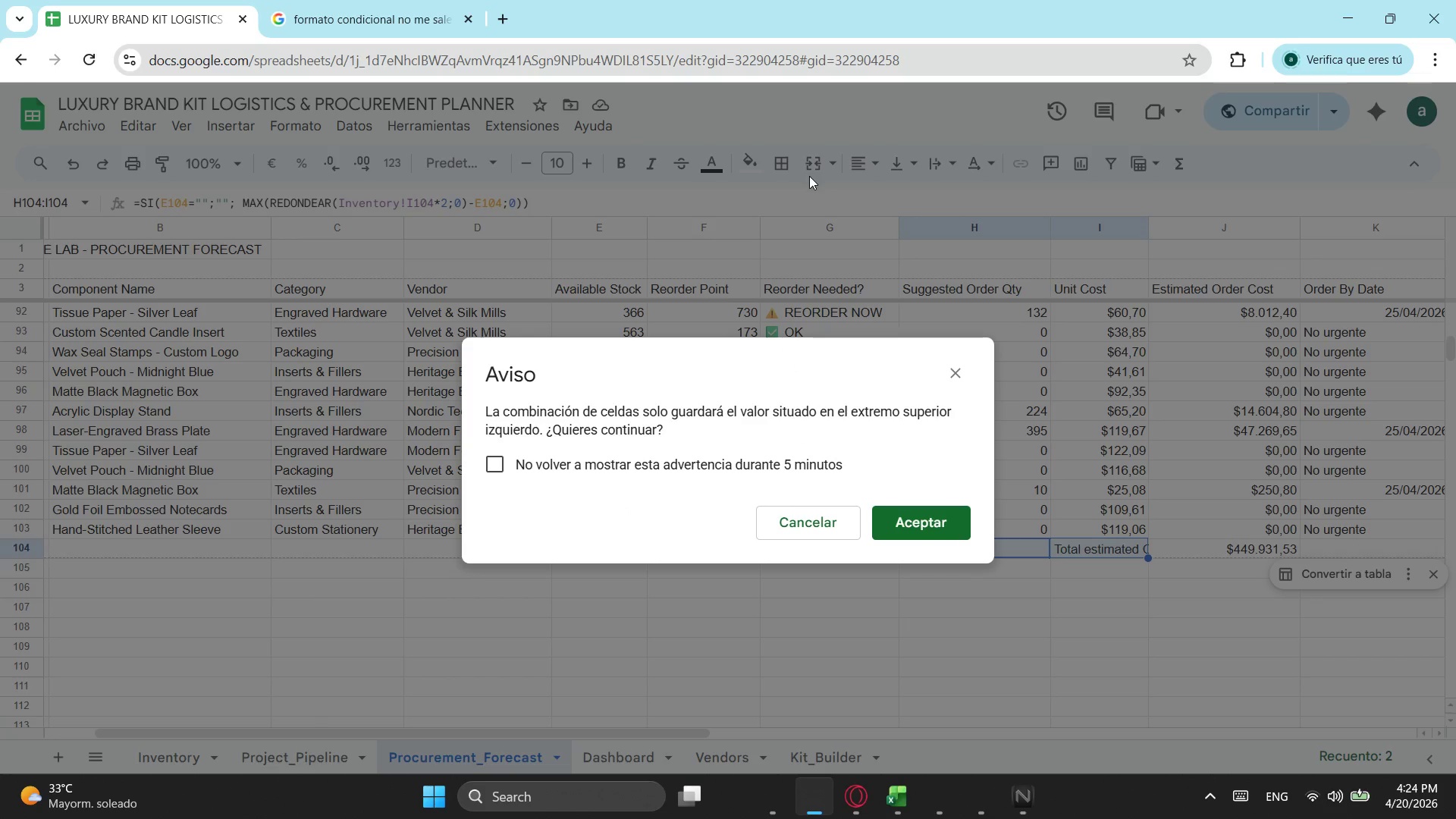 
key(Escape)
 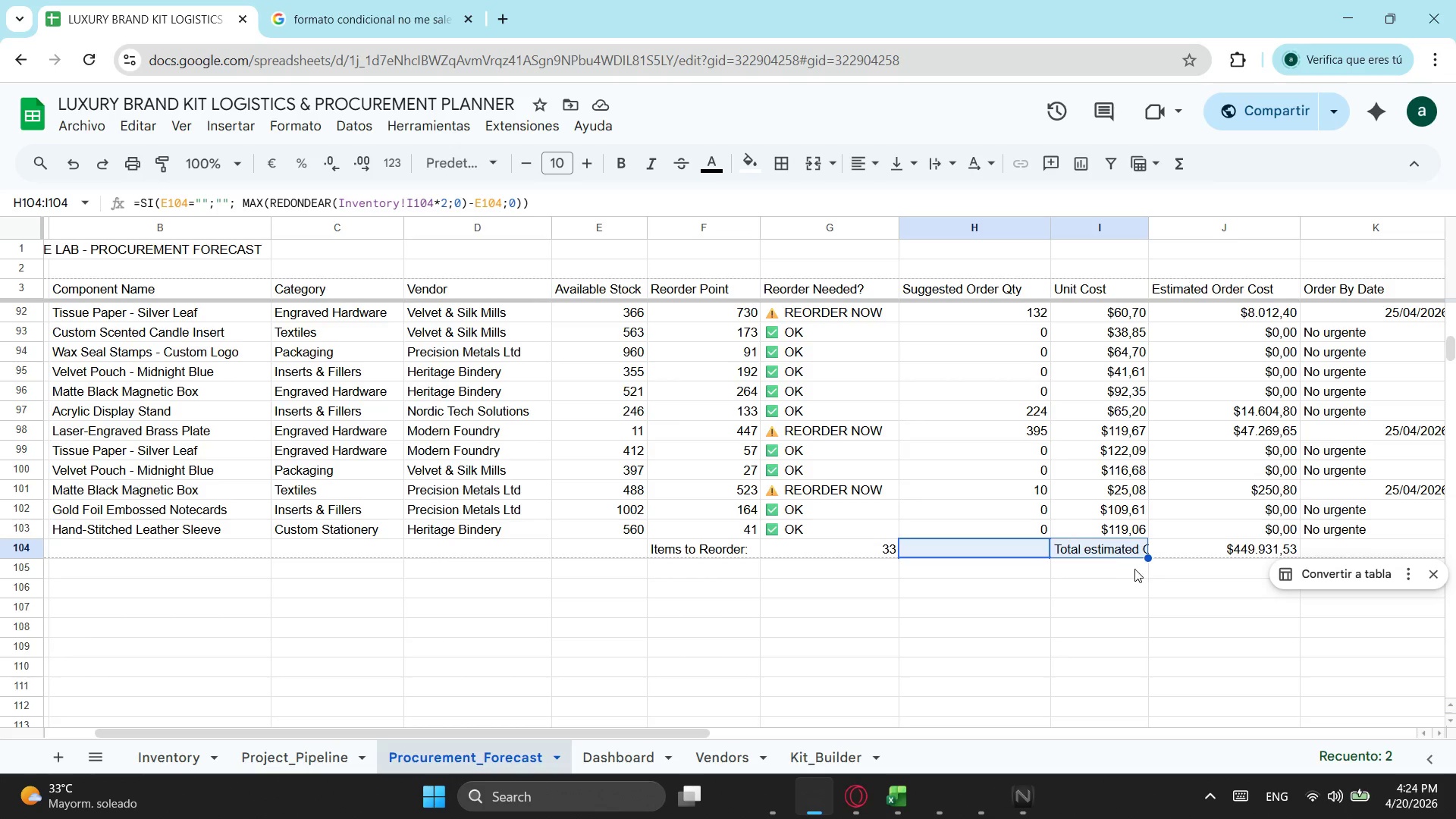 
left_click([1126, 560])
 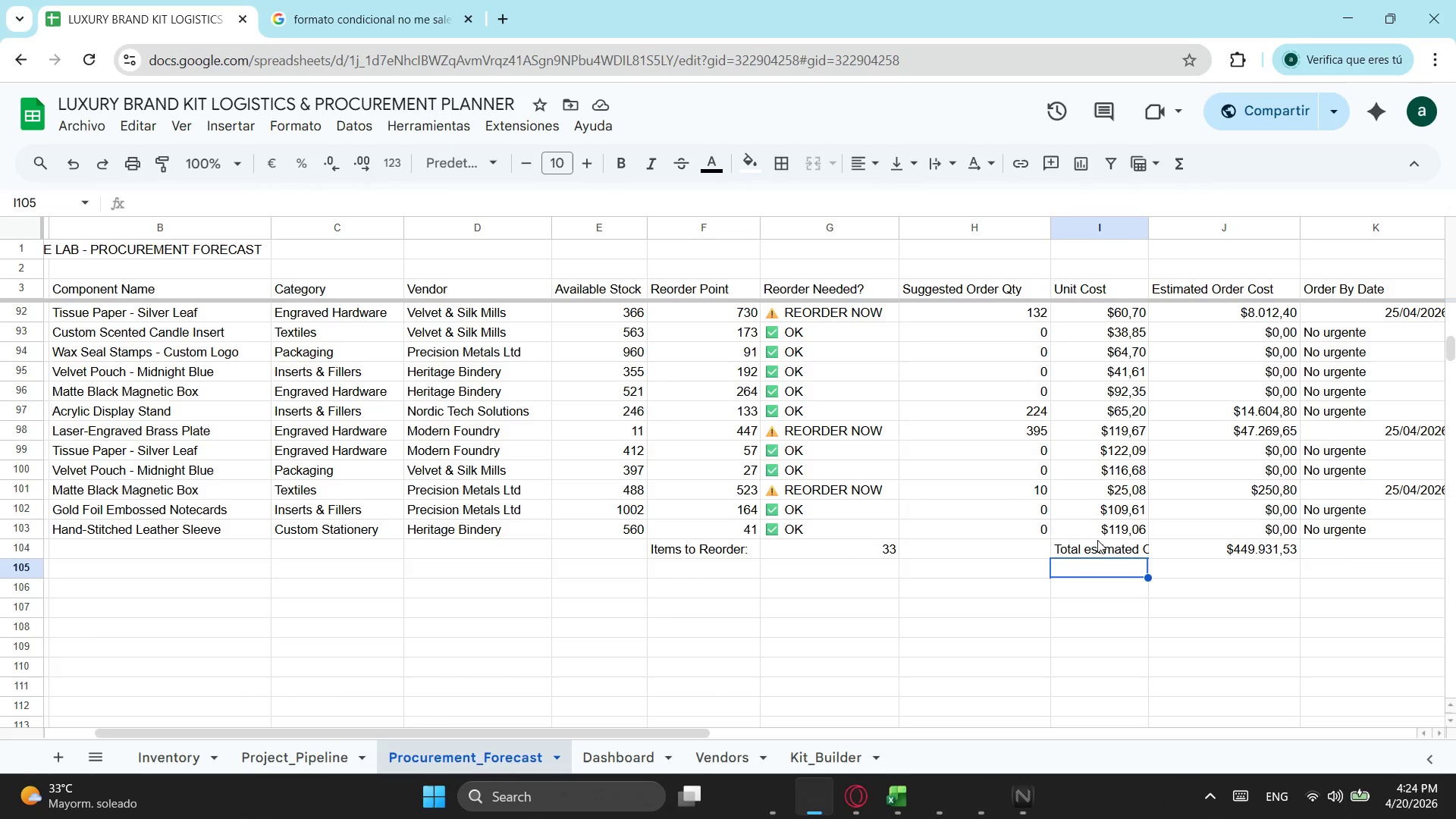 
left_click([1095, 536])
 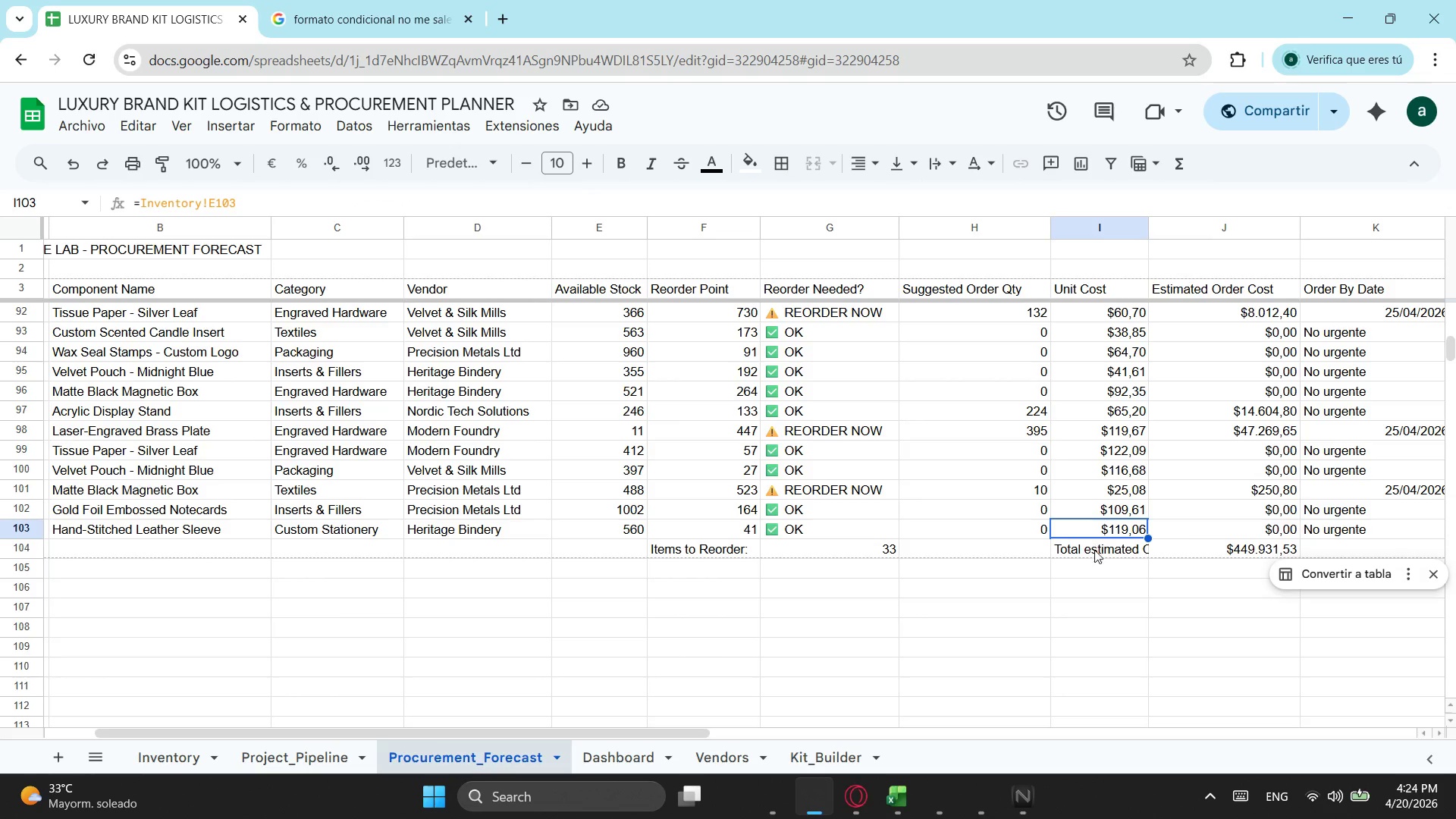 
left_click([1098, 554])
 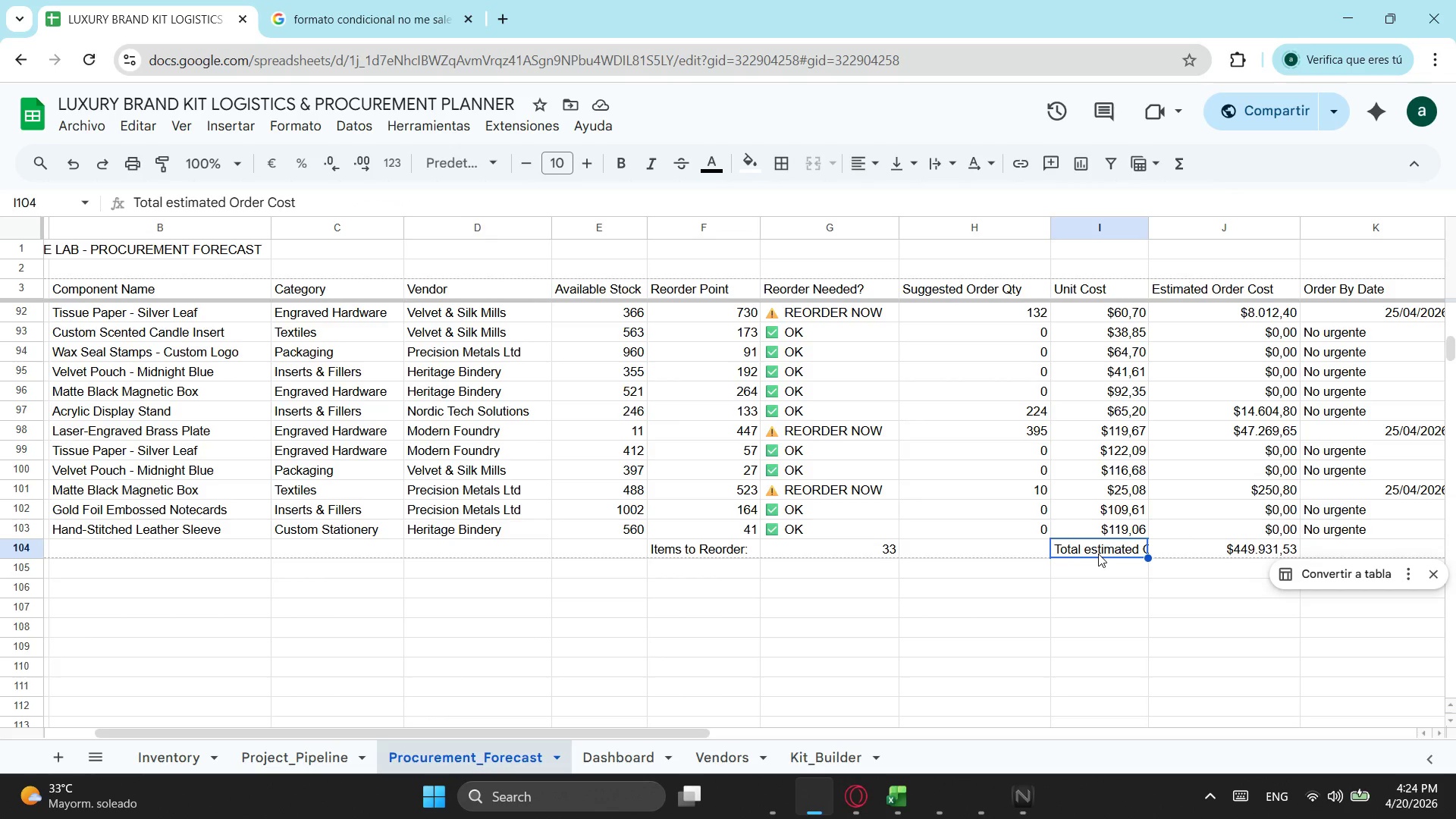 
key(Control+ControlLeft)
 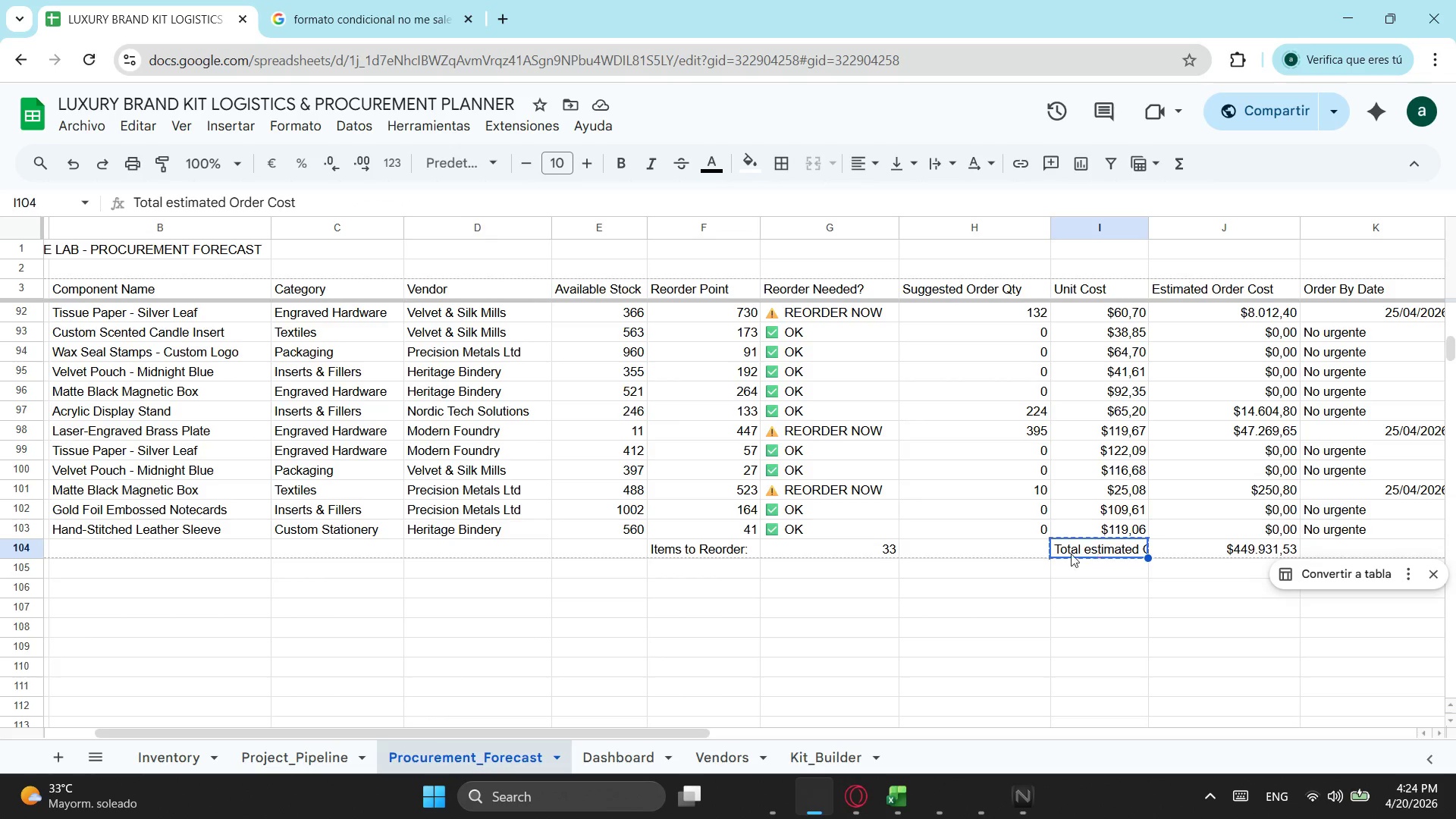 
key(Control+X)
 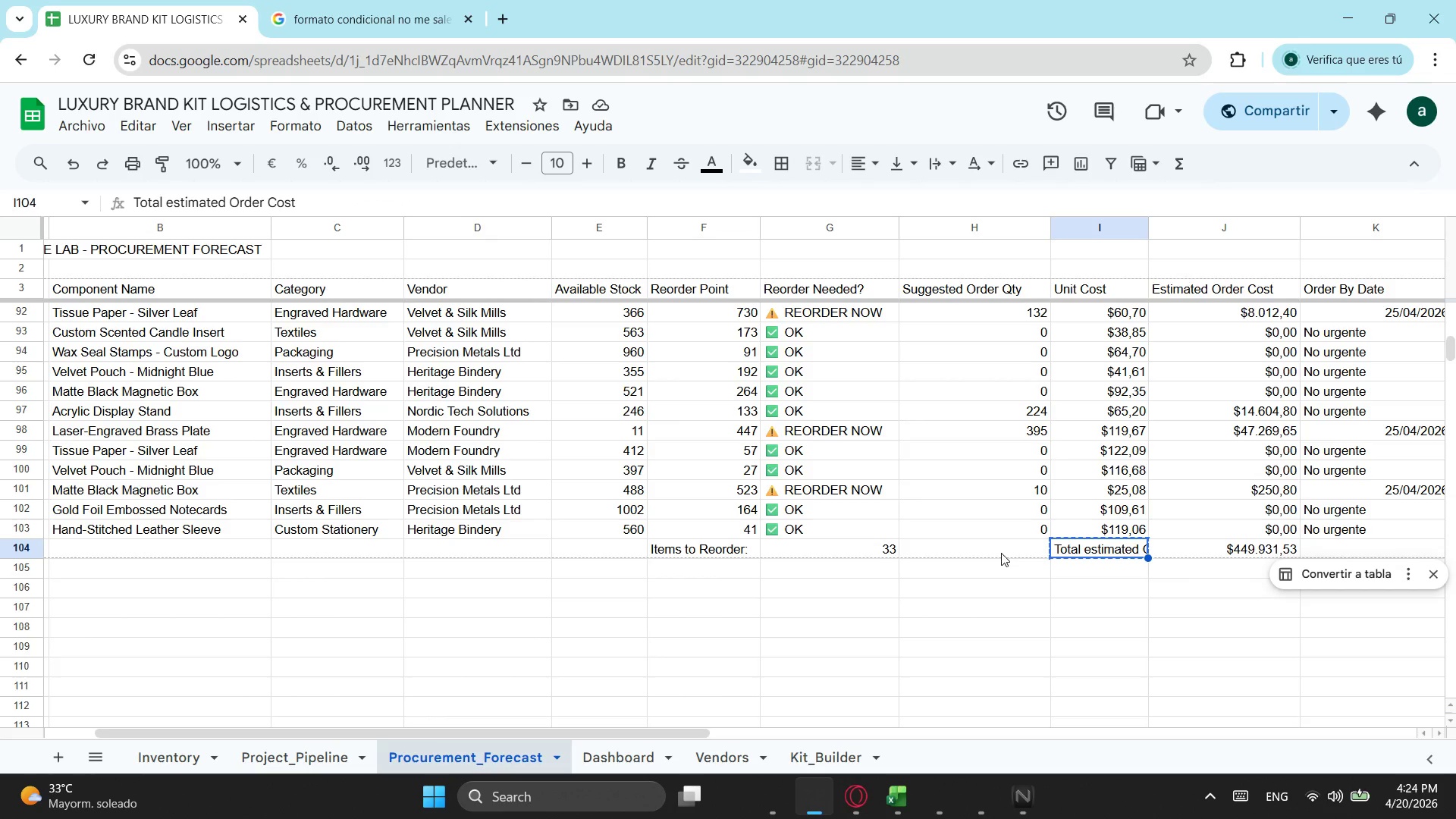 
left_click_drag(start_coordinate=[1001, 553], to_coordinate=[1062, 551])
 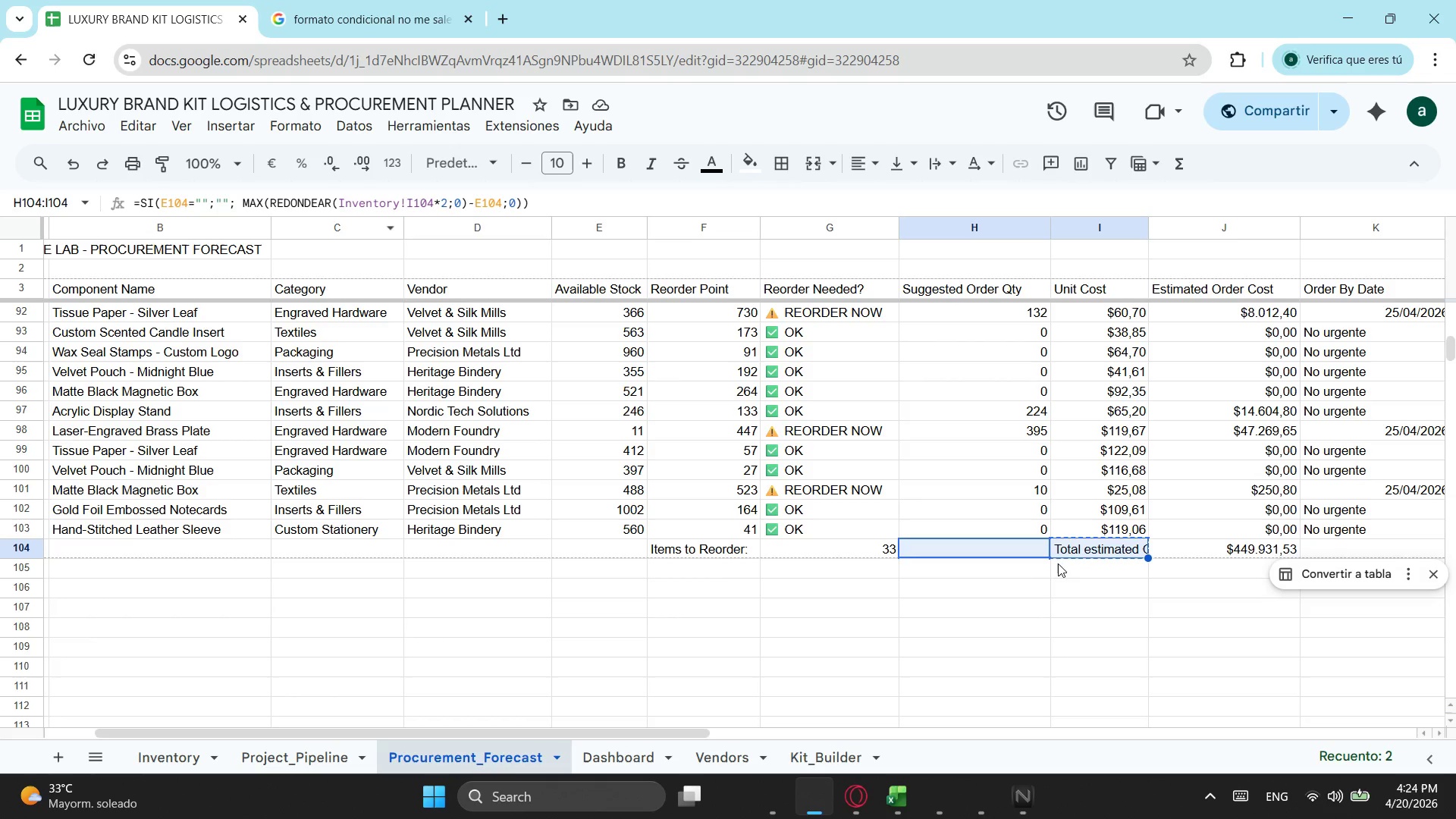 
key(Escape)
 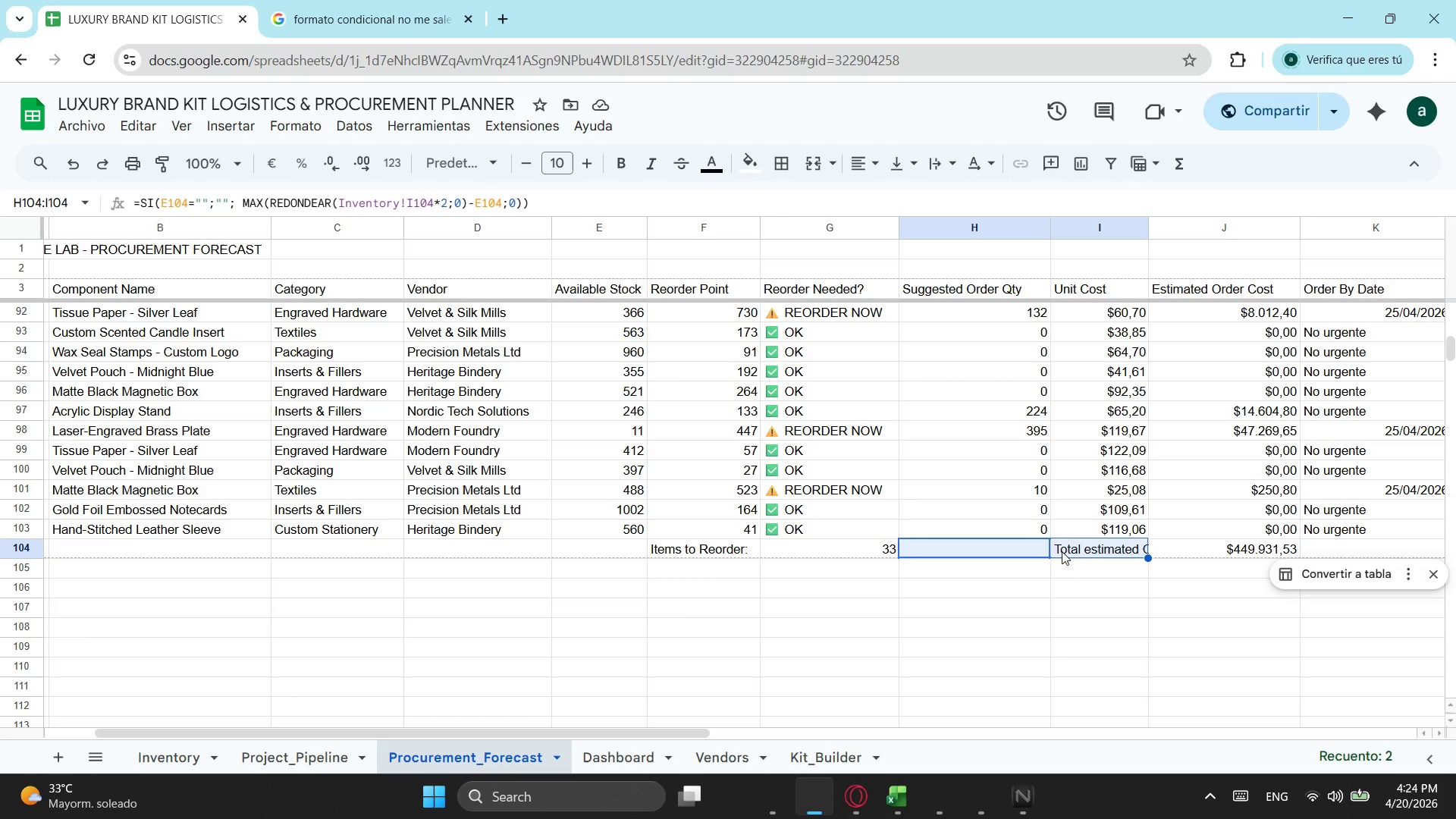 
key(Escape)
 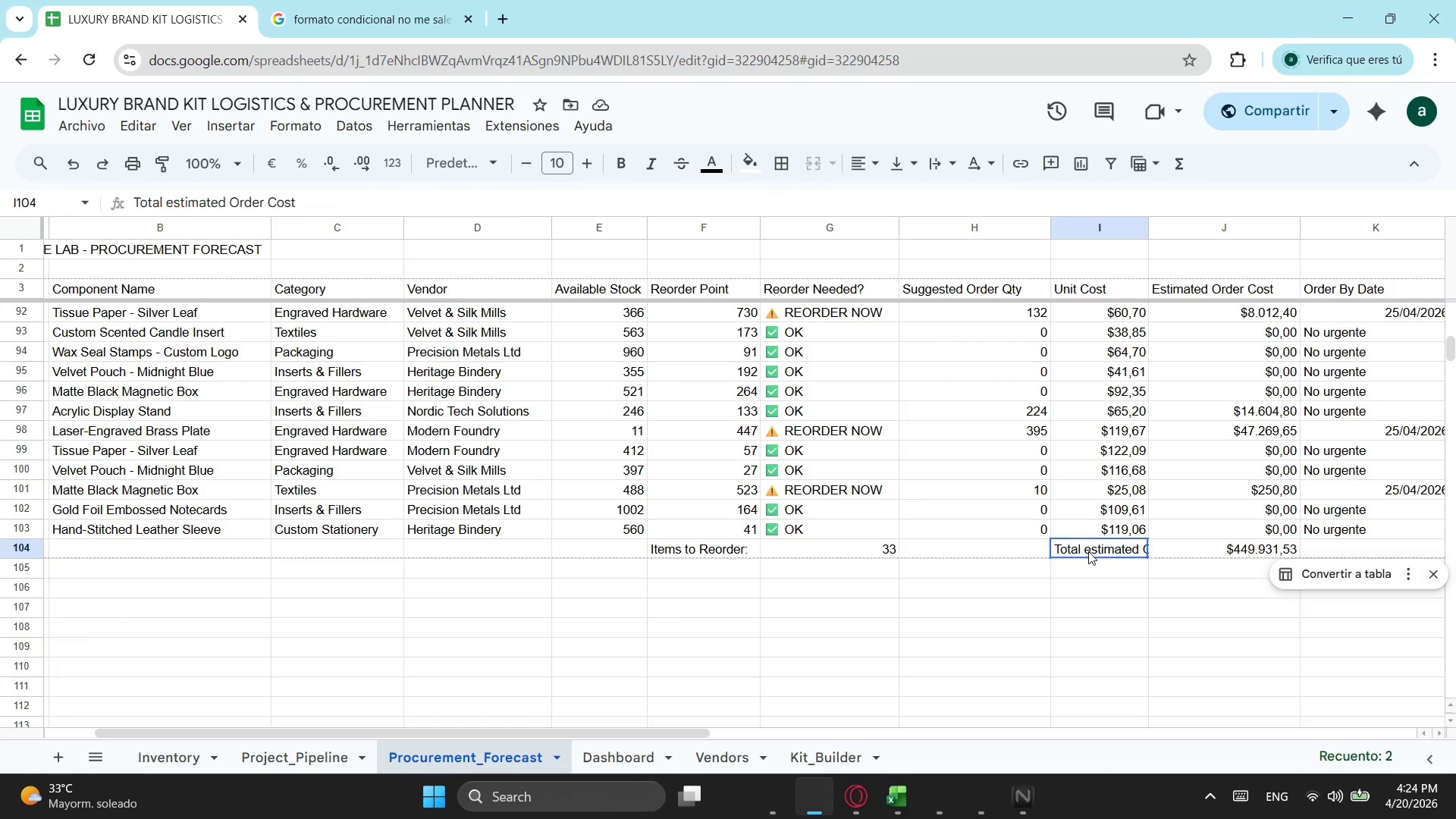 
left_click([1088, 551])
 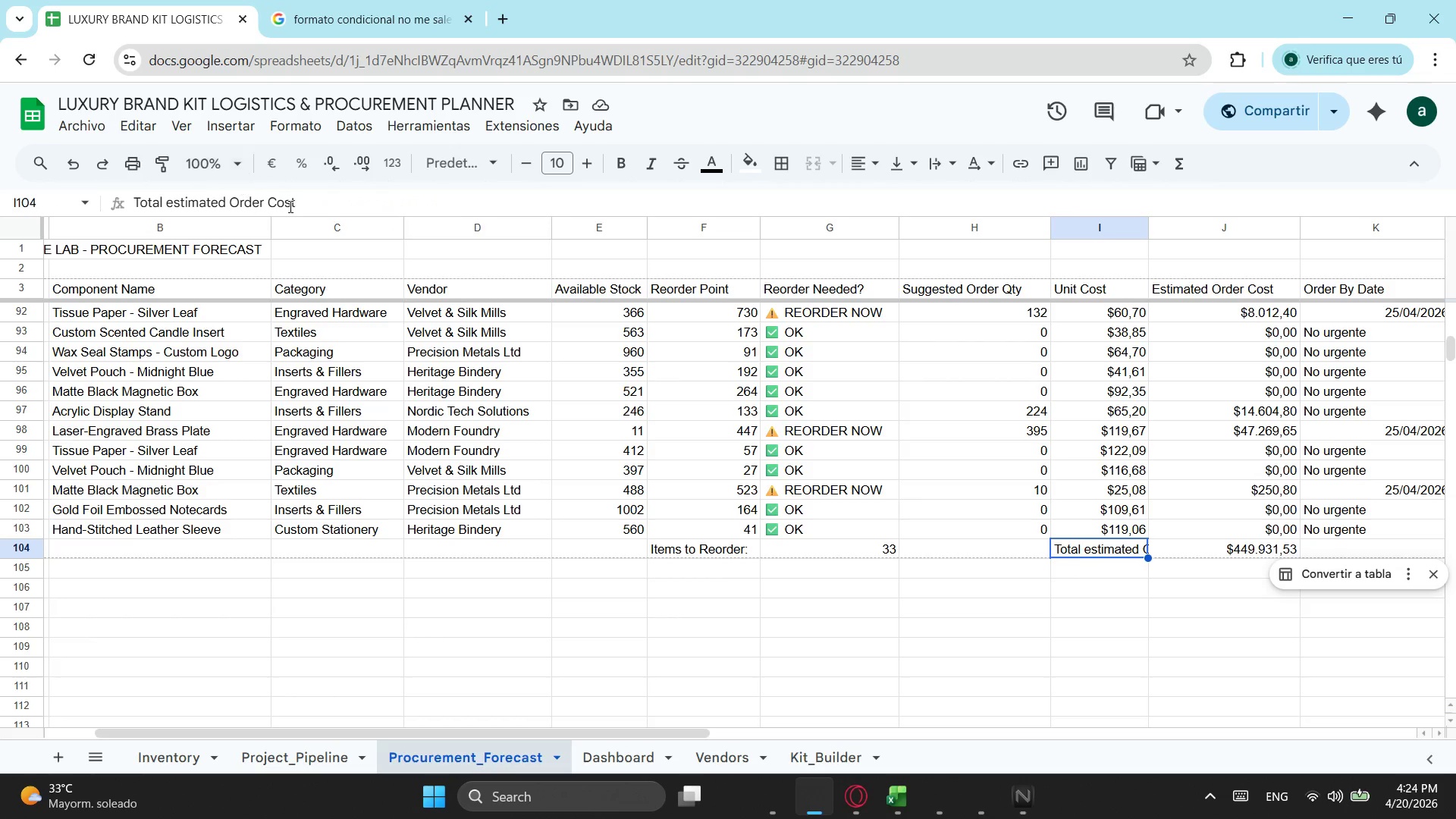 
left_click_drag(start_coordinate=[336, 206], to_coordinate=[24, 218])
 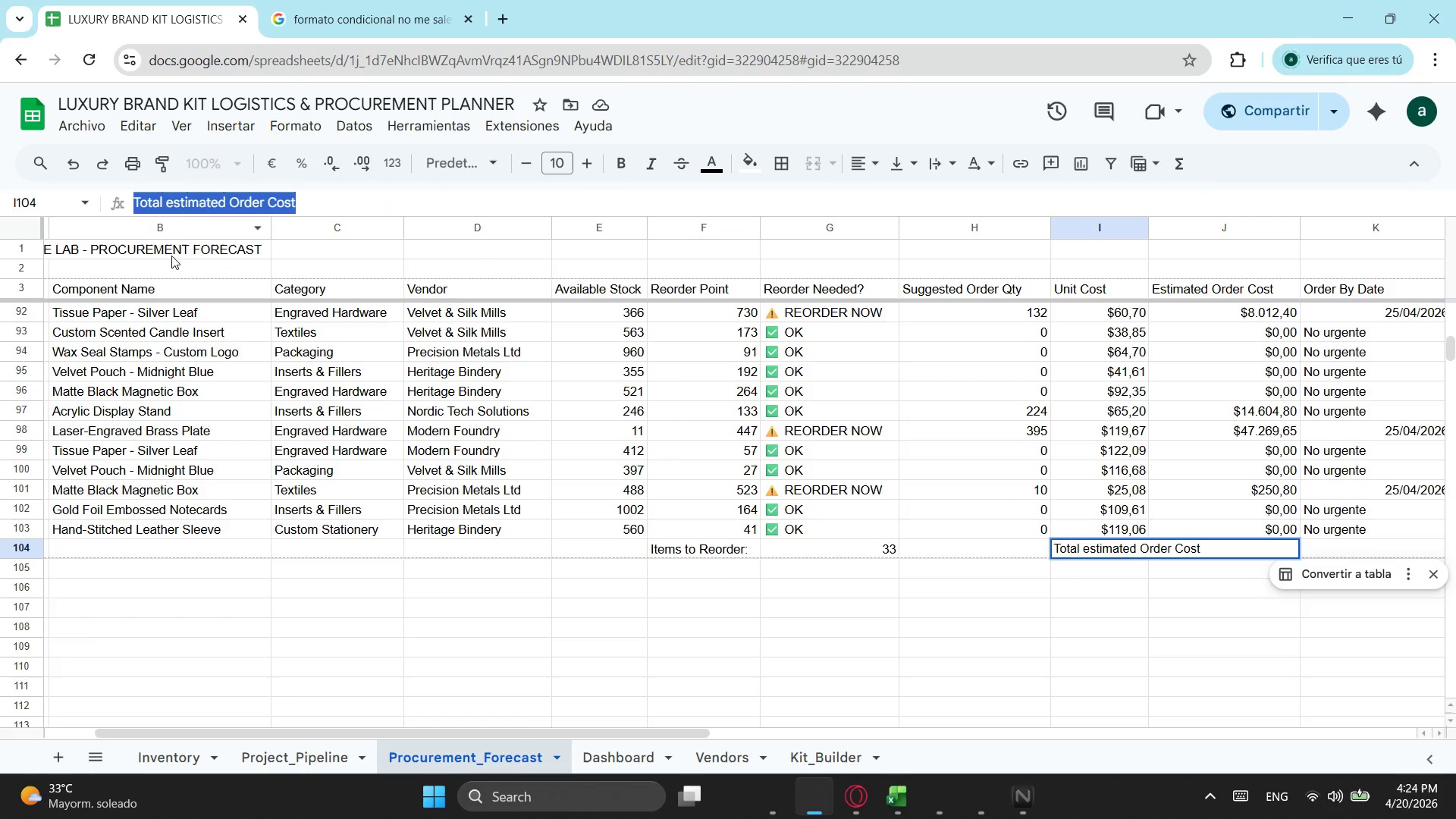 
key(Control+ControlLeft)
 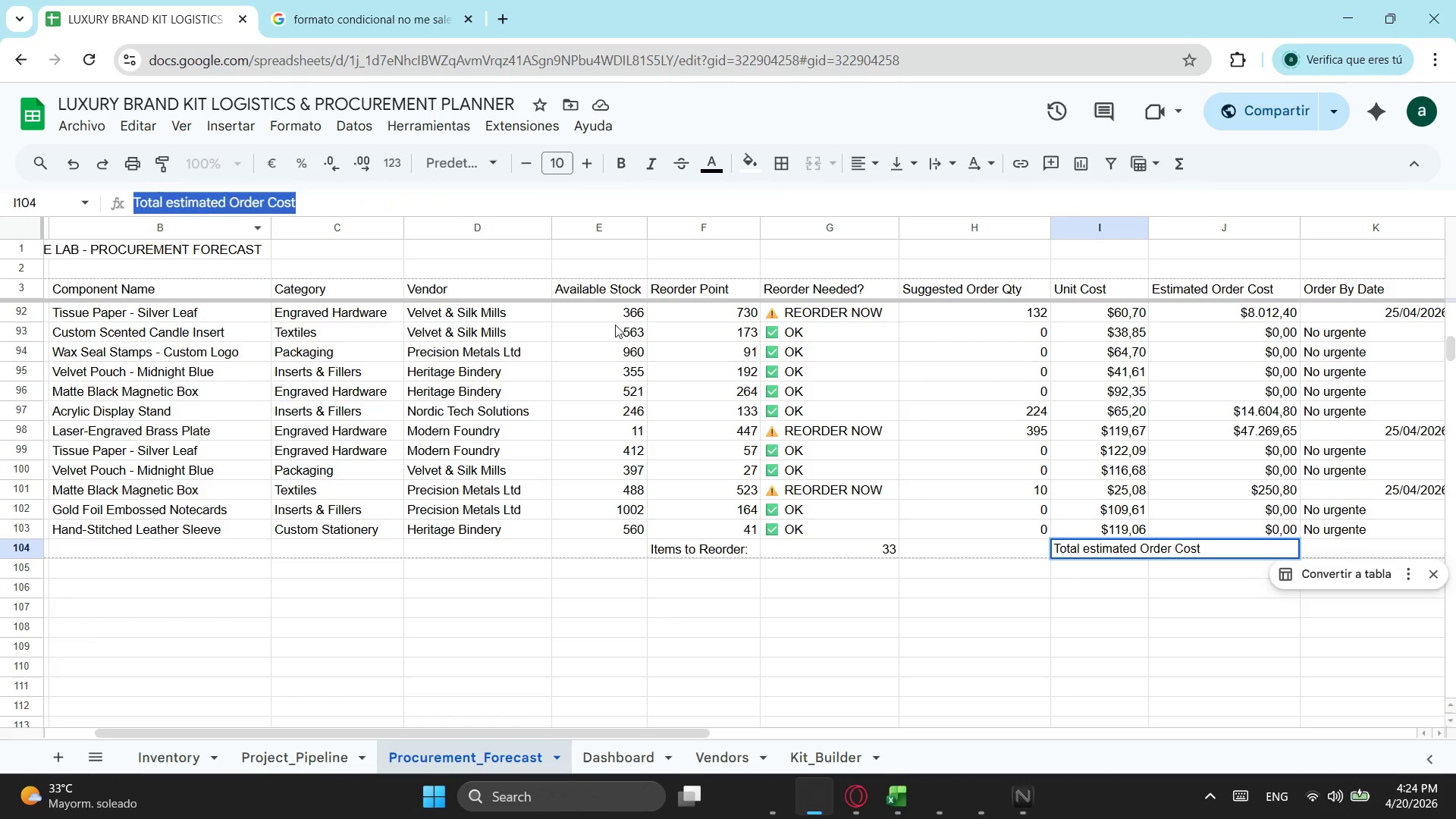 
key(Control+X)
 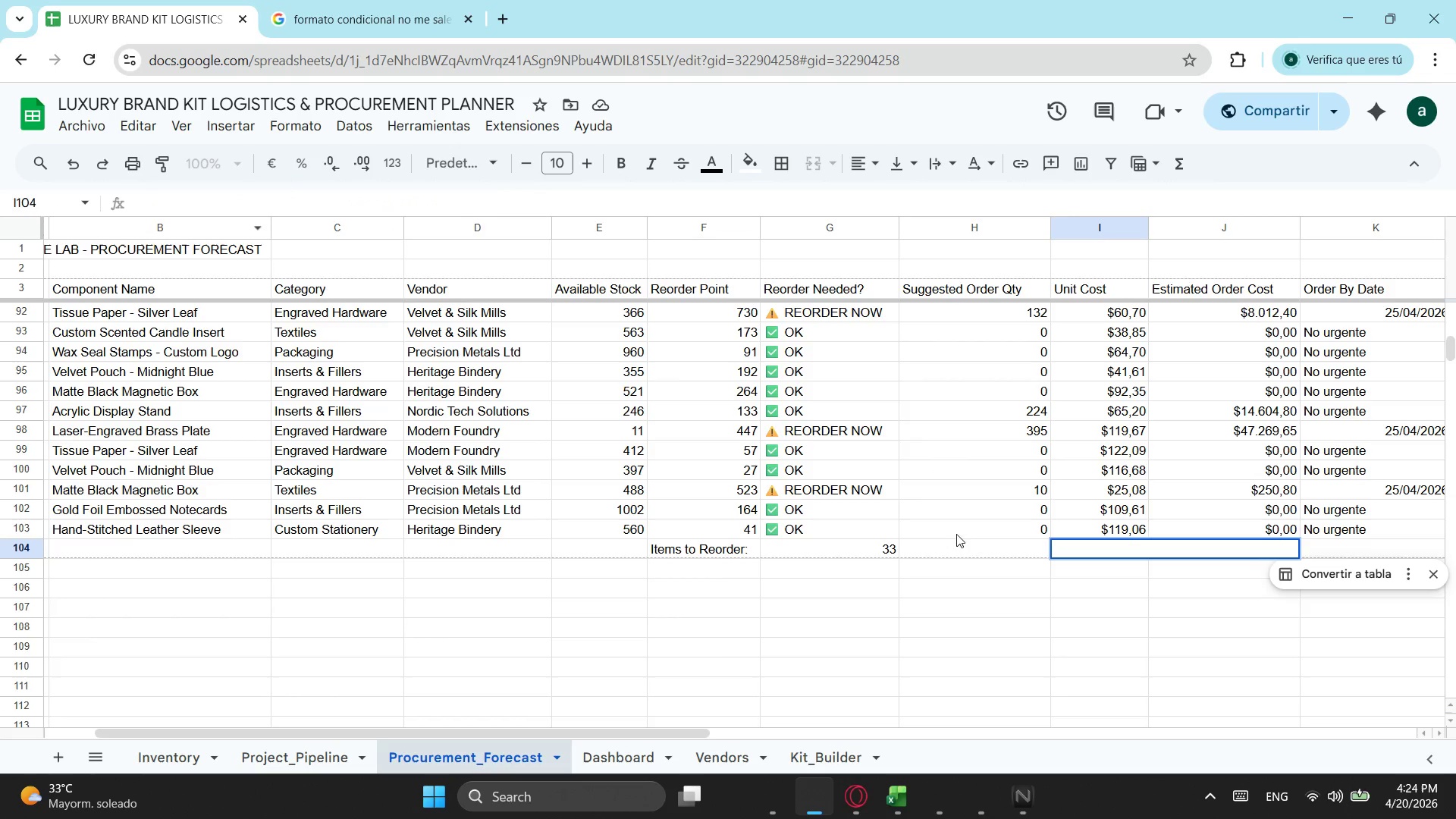 
left_click_drag(start_coordinate=[965, 542], to_coordinate=[1084, 544])
 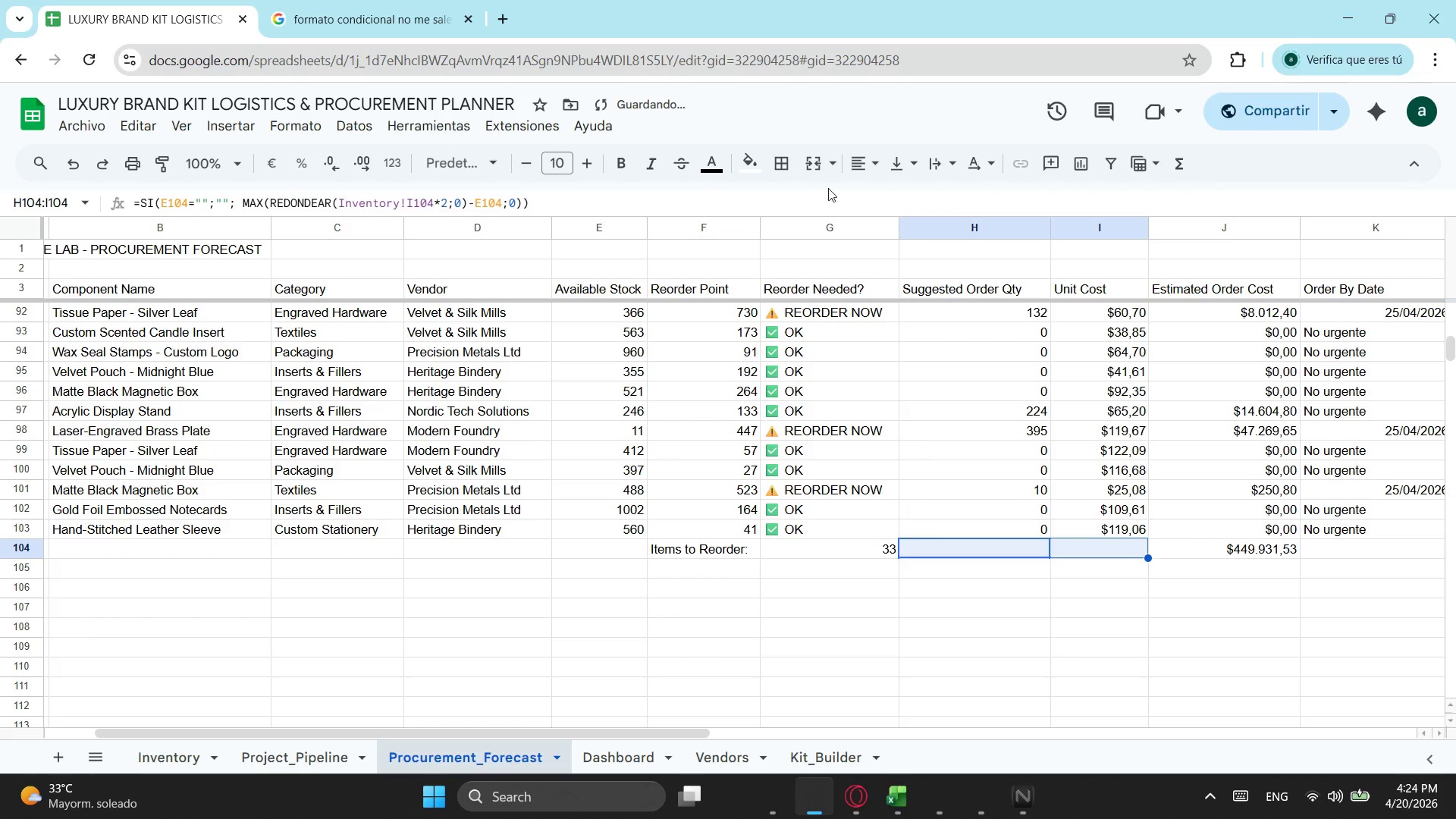 
mouse_move([821, 169])
 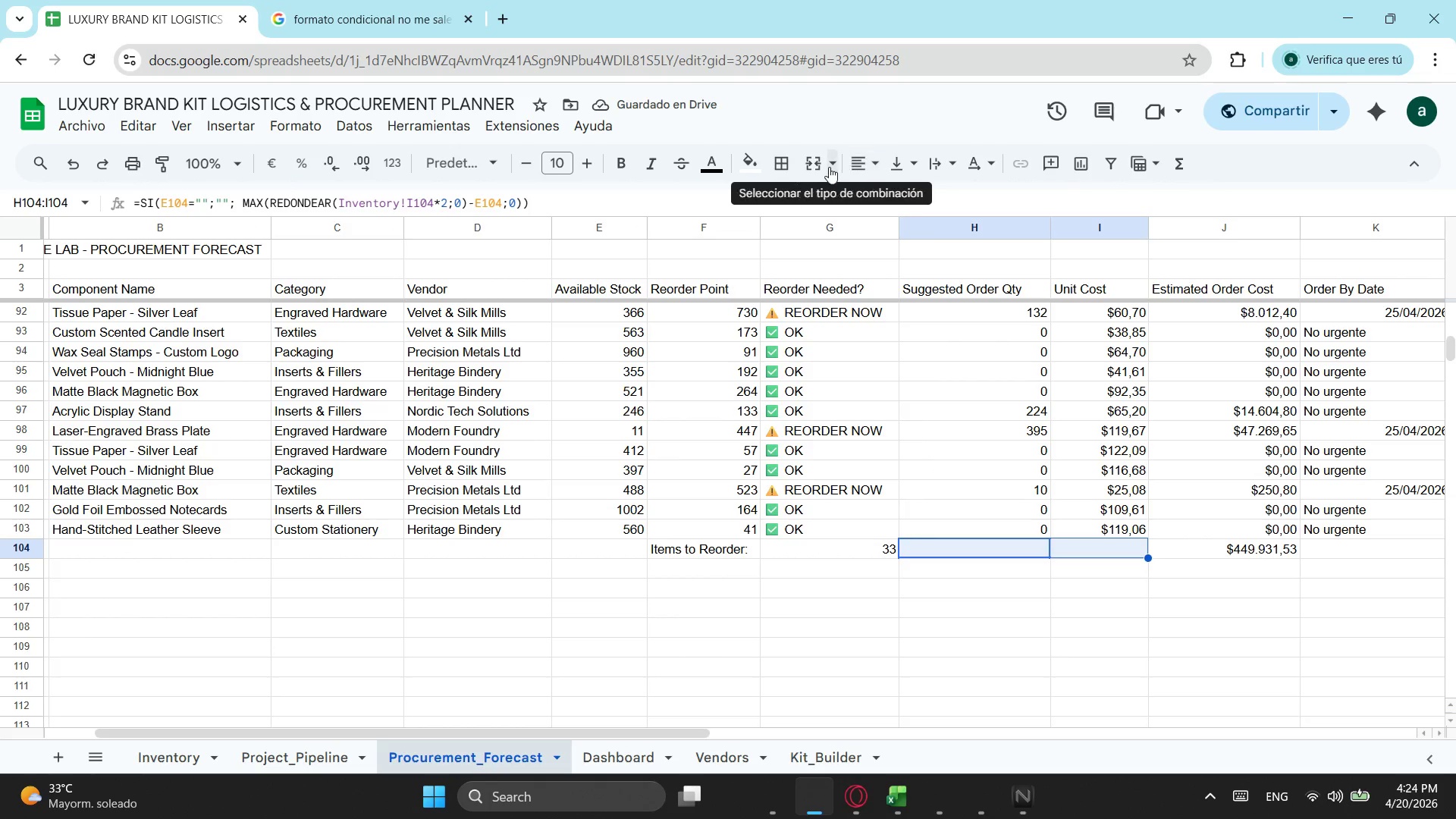 
left_click([821, 167])
 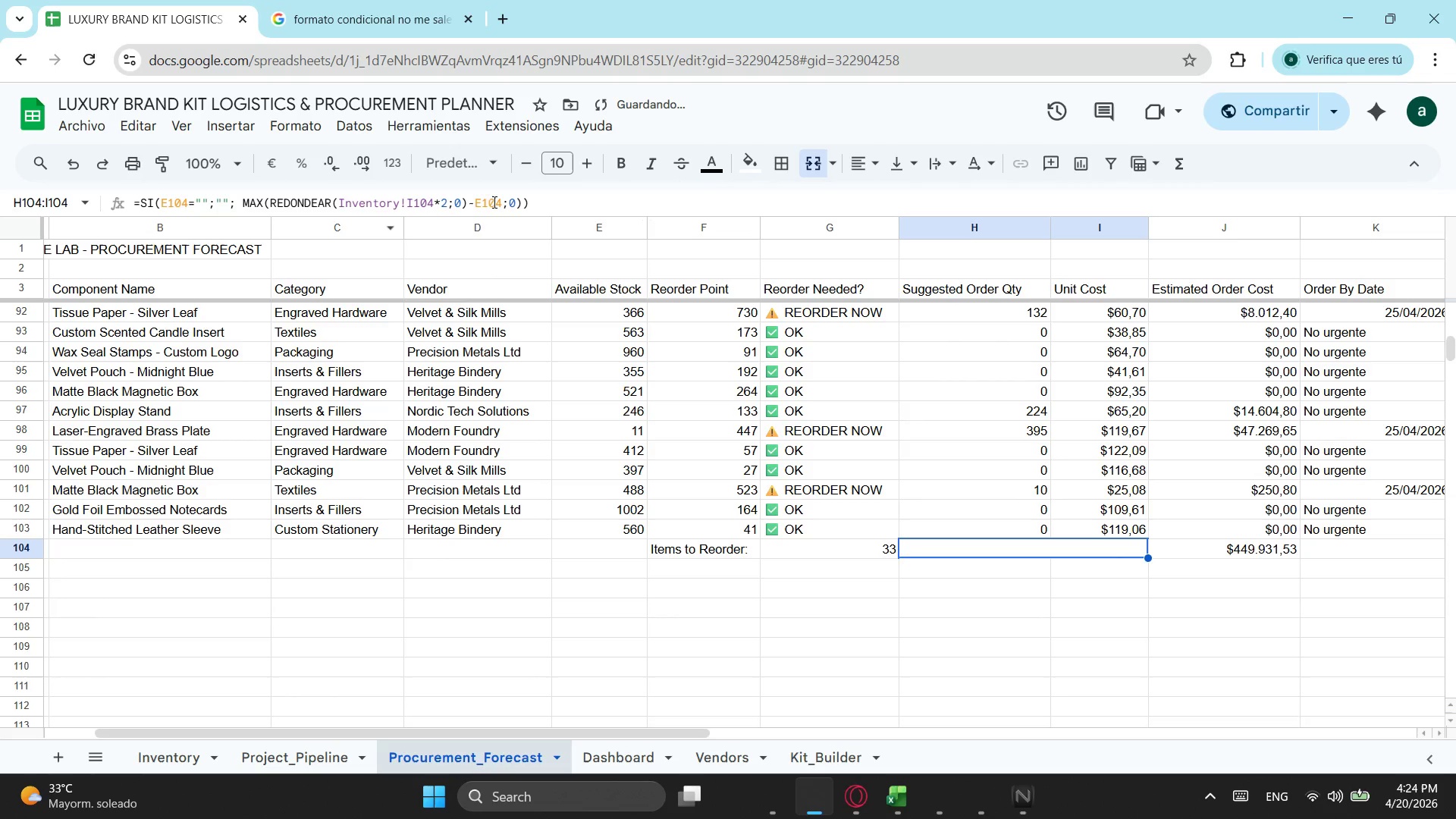 
left_click_drag(start_coordinate=[562, 206], to_coordinate=[0, 230])
 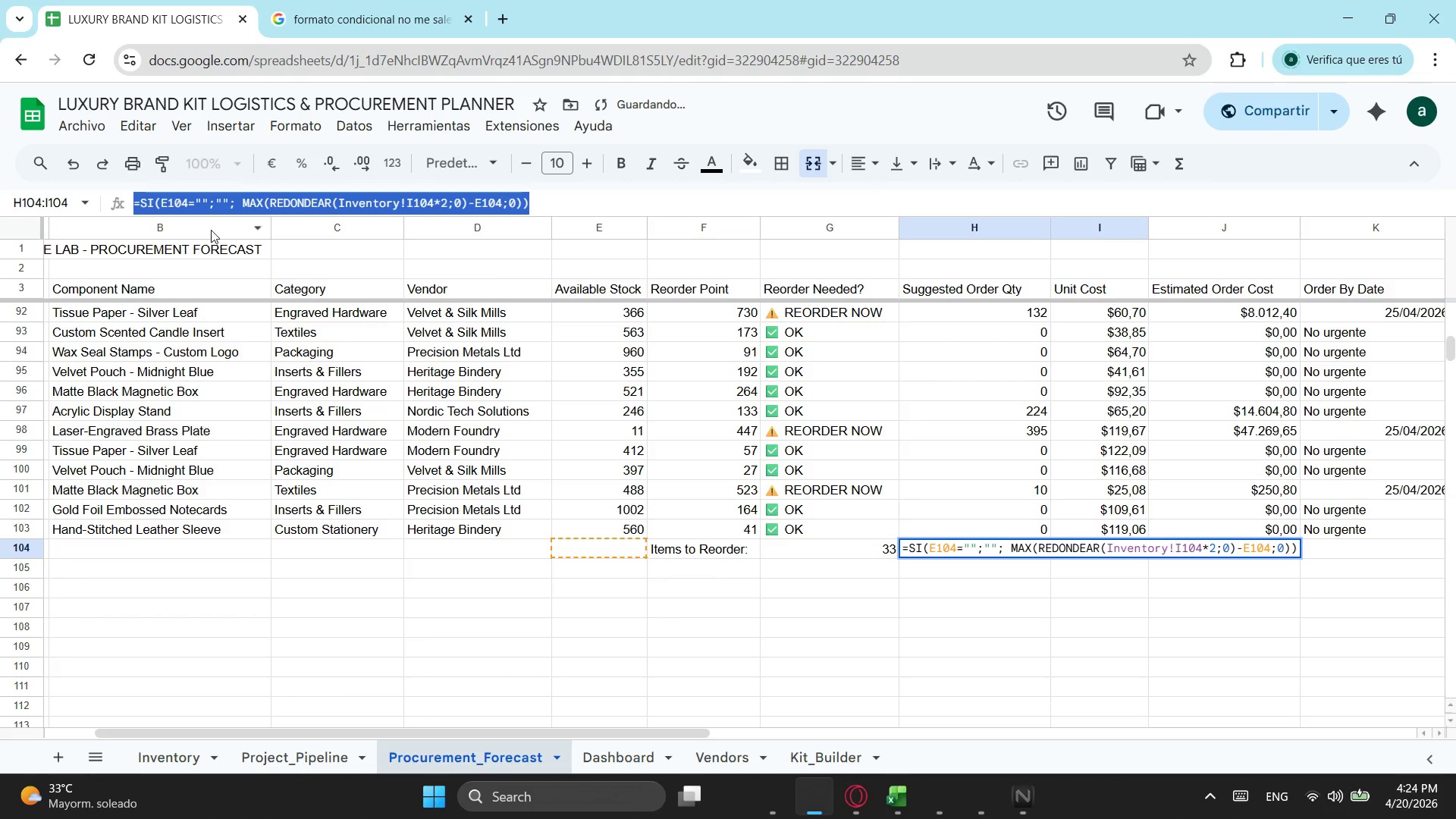 
key(Control+ControlLeft)
 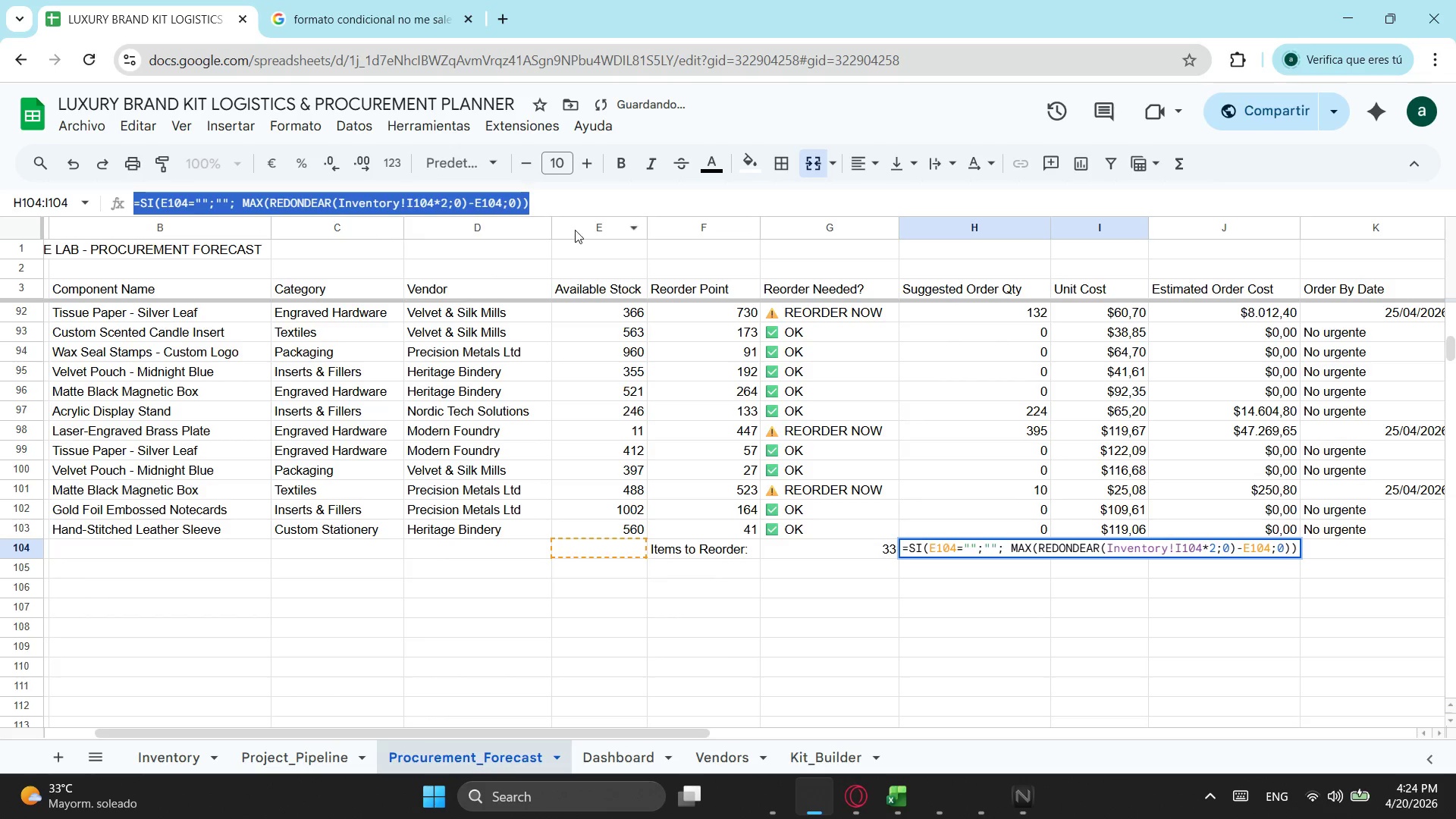 
key(Control+V)
 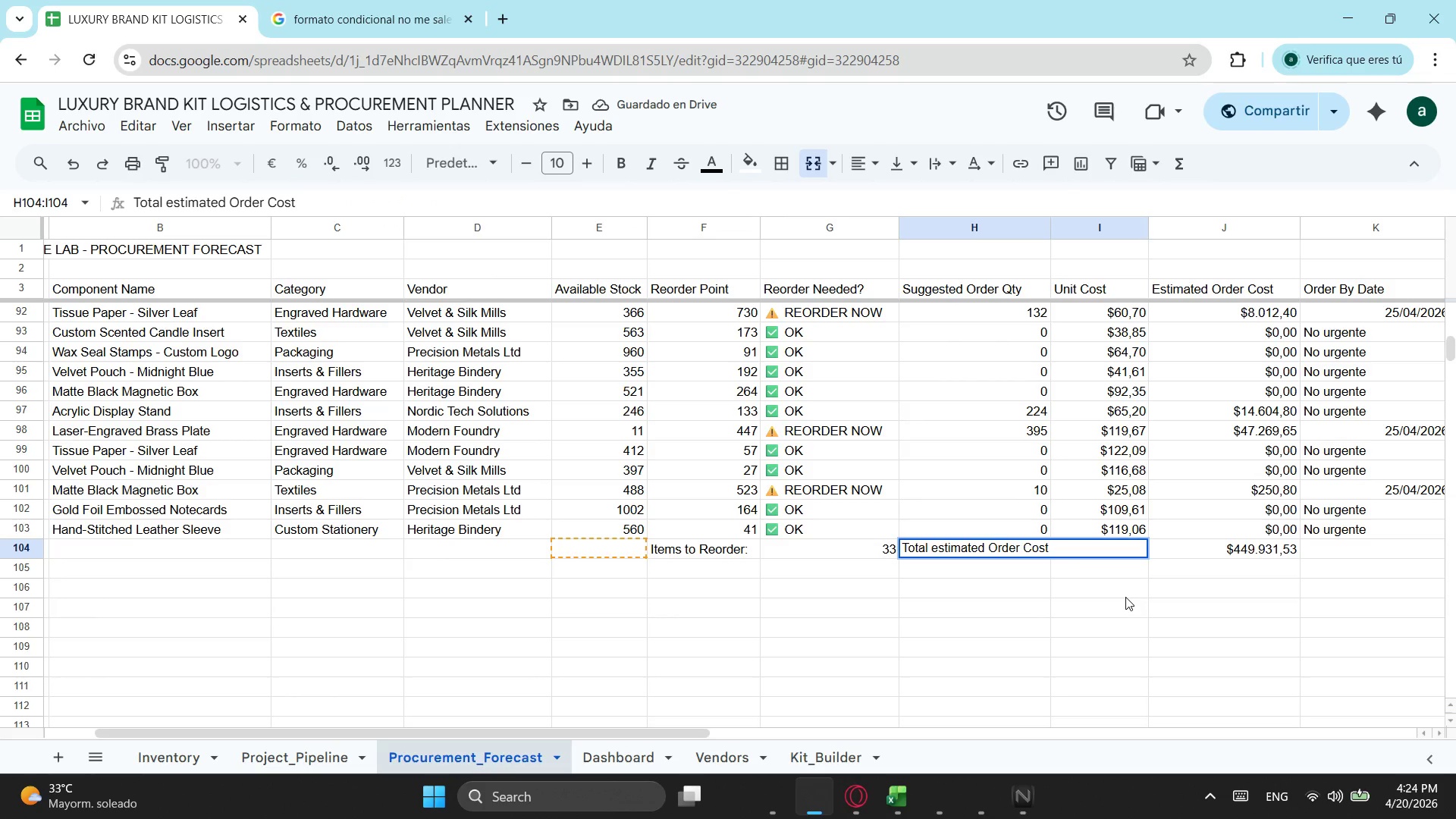 
key(Enter)
 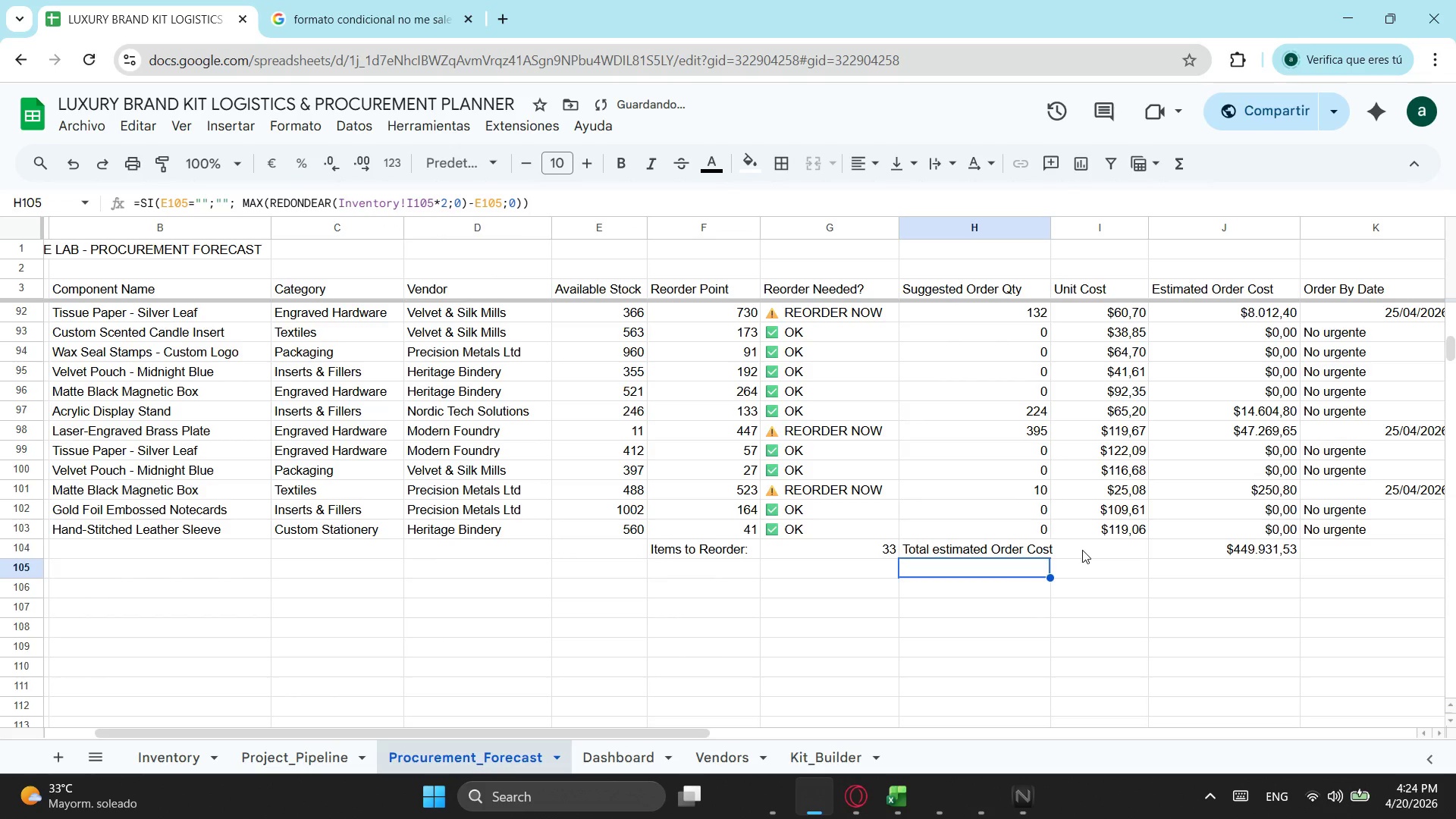 
left_click([1081, 548])
 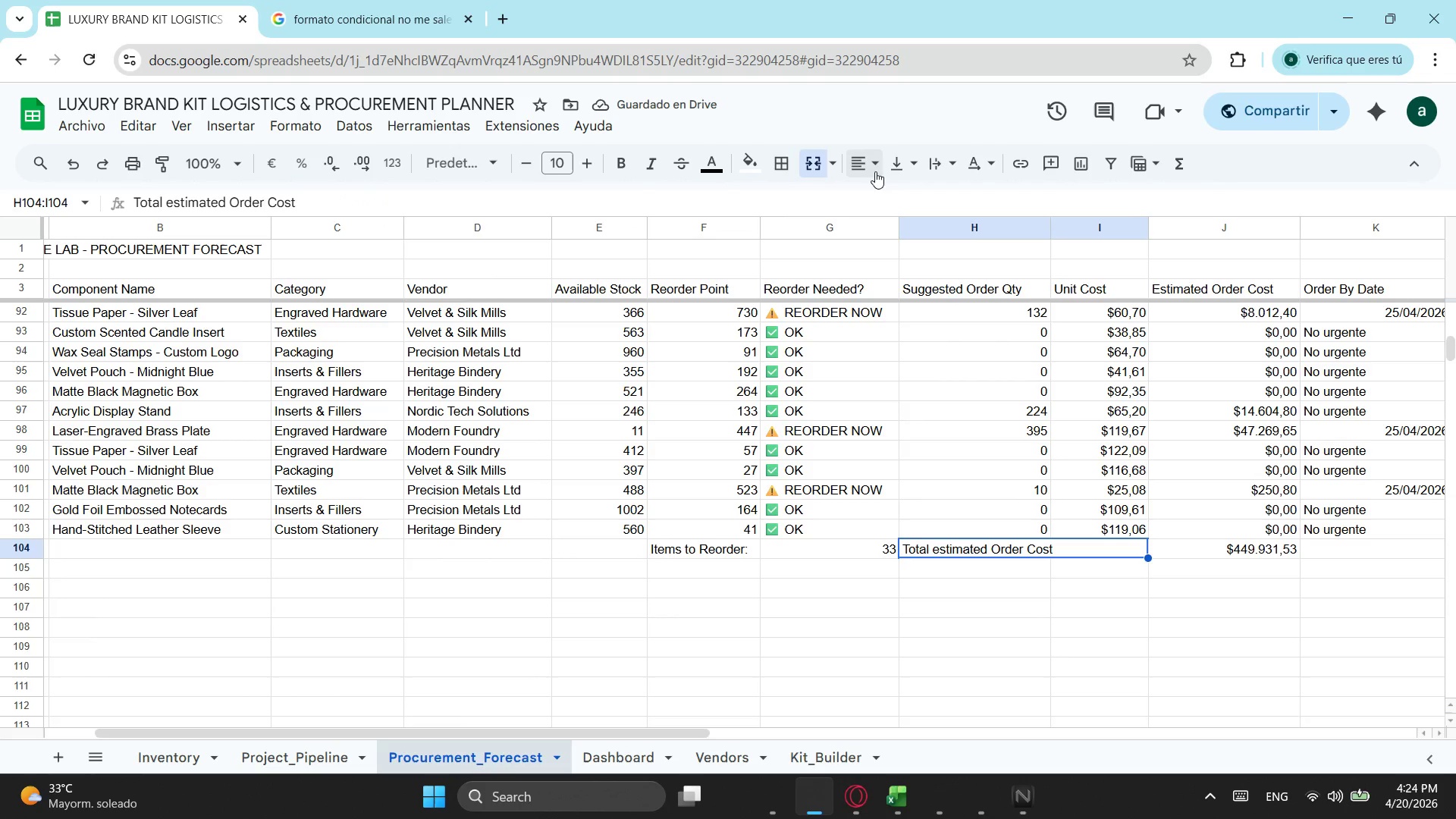 
left_click([869, 162])
 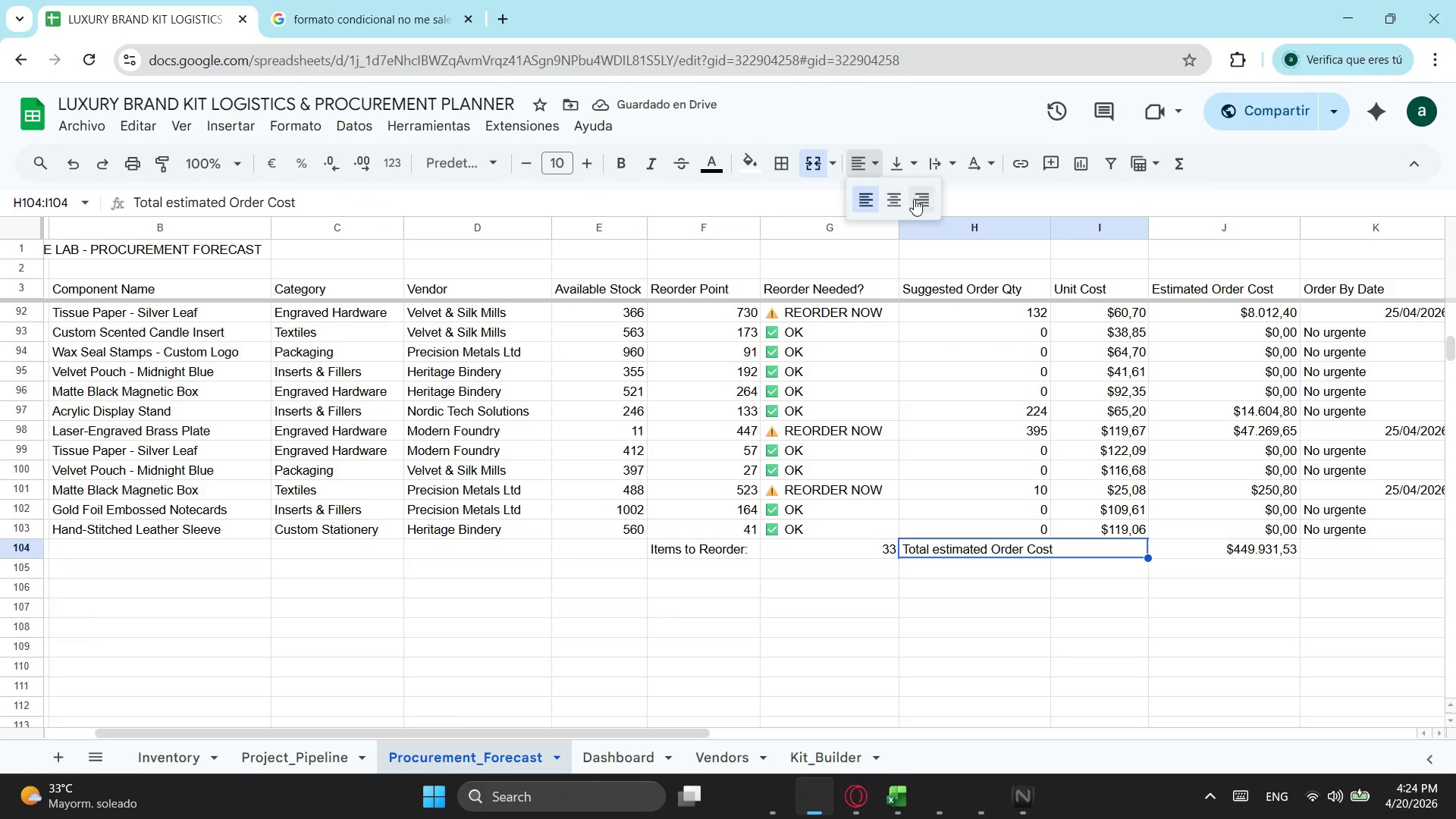 
left_click([915, 198])
 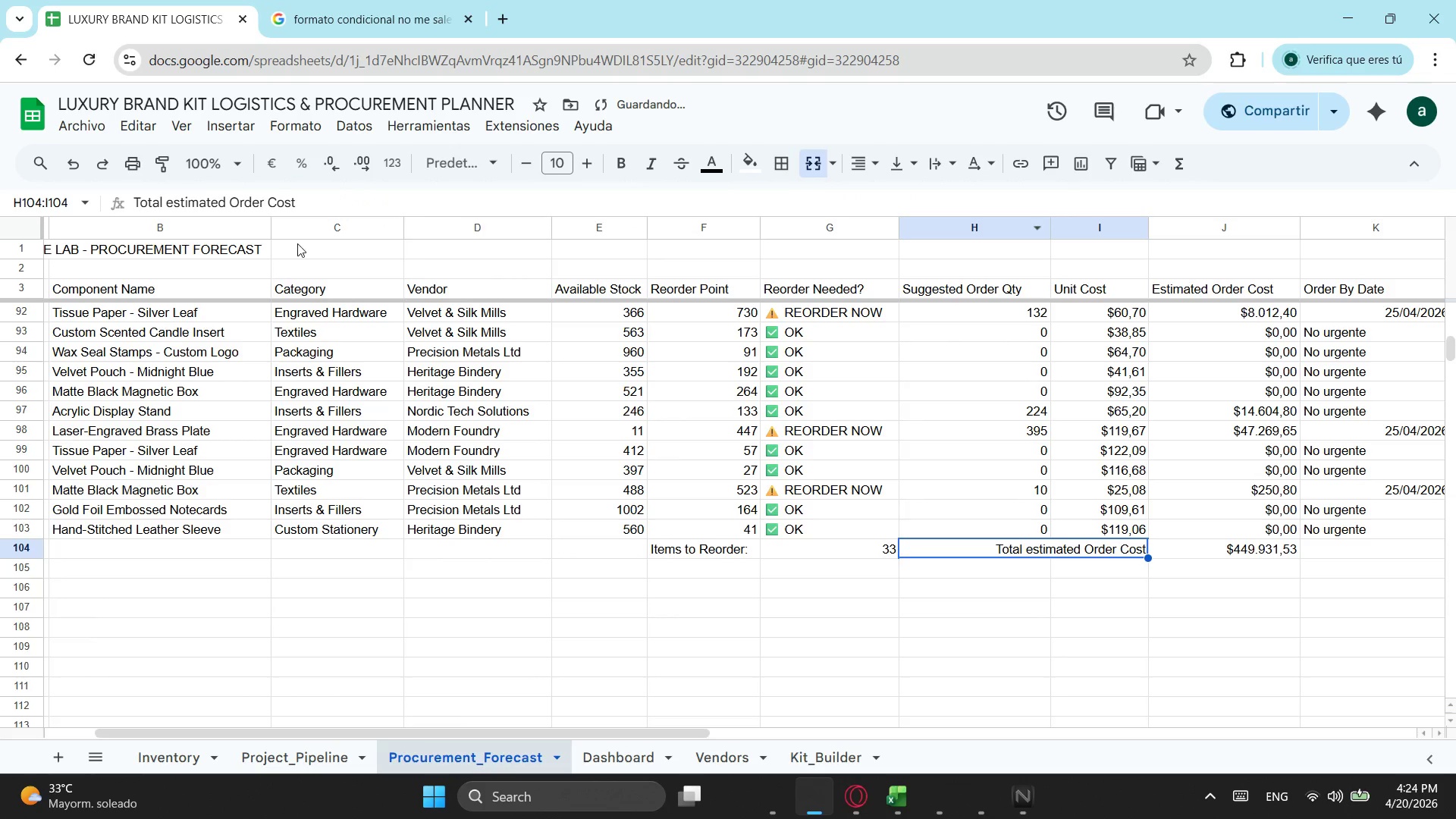 
left_click([339, 205])
 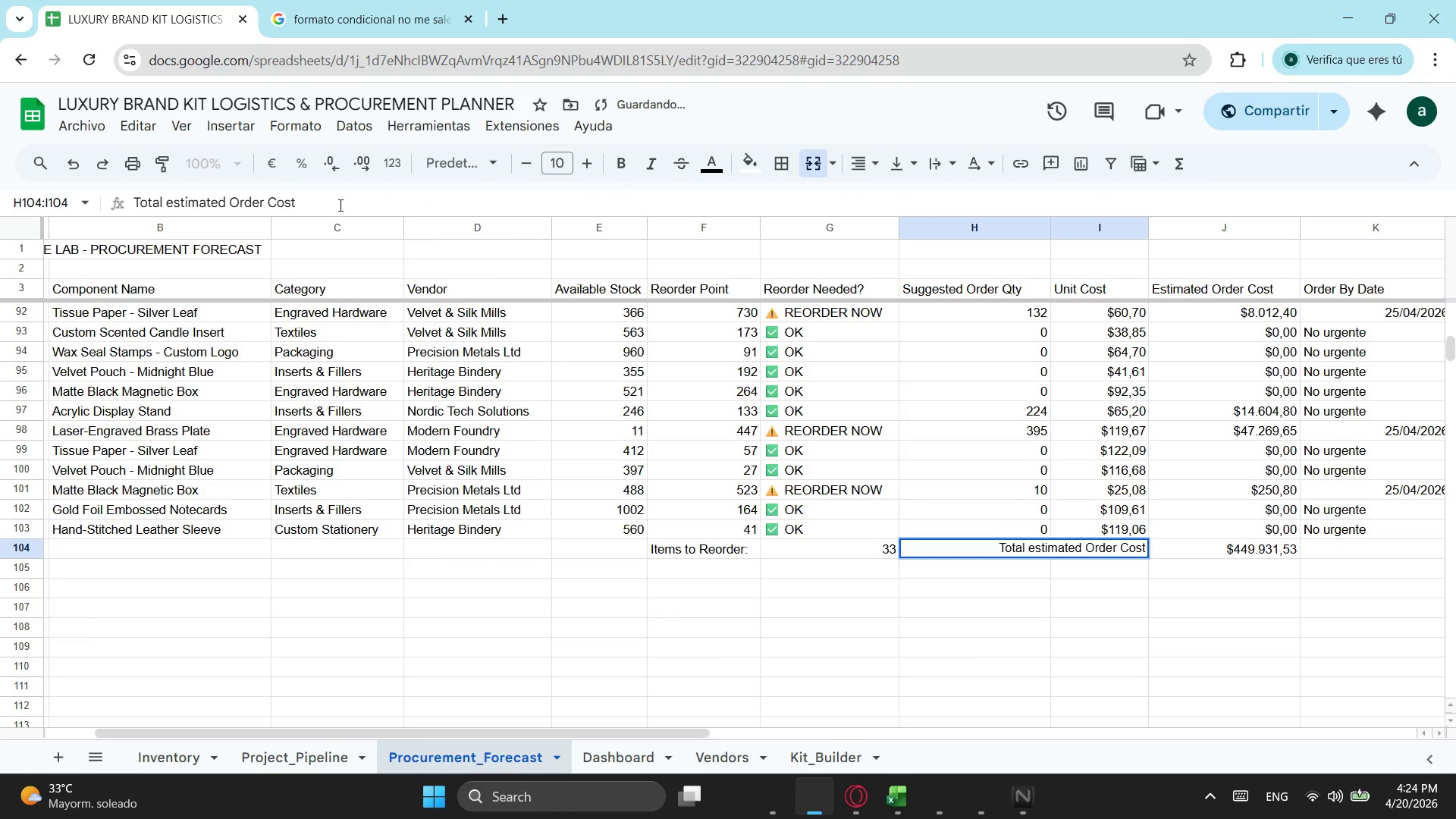 
key(Shift+Semicolon)
 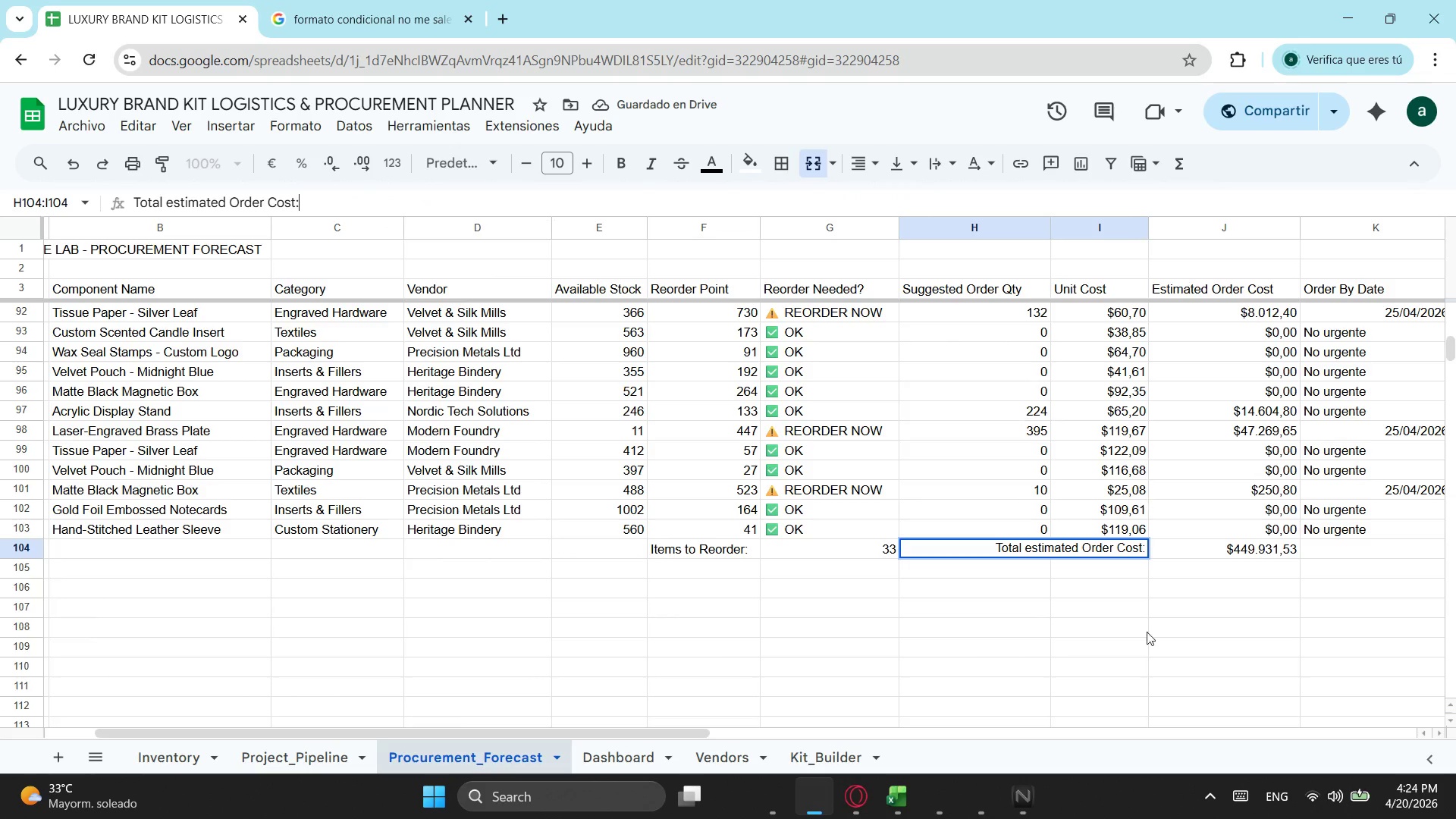 
left_click([1052, 610])
 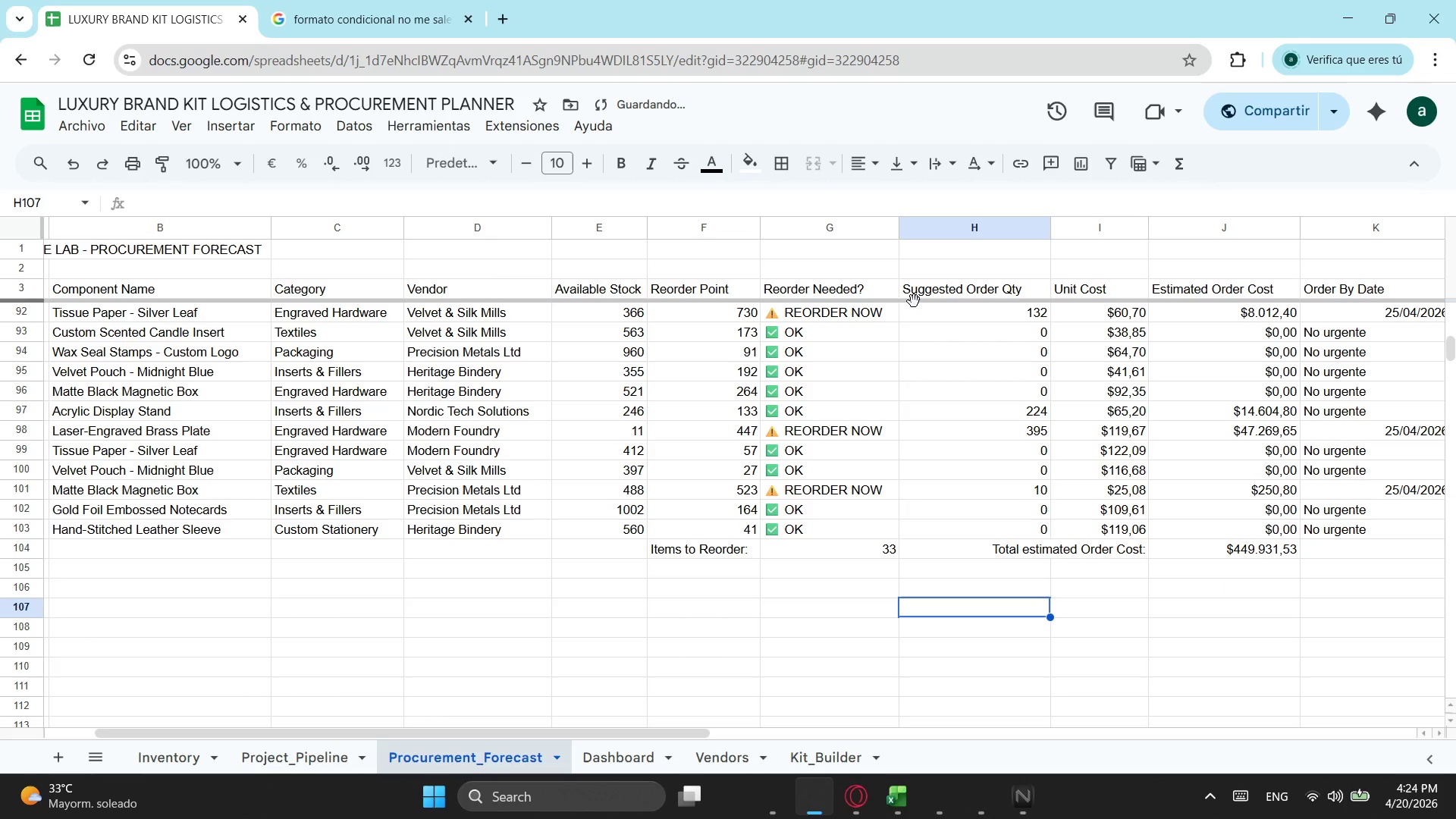 
scroll: coordinate [1018, 334], scroll_direction: up, amount: 5.0
 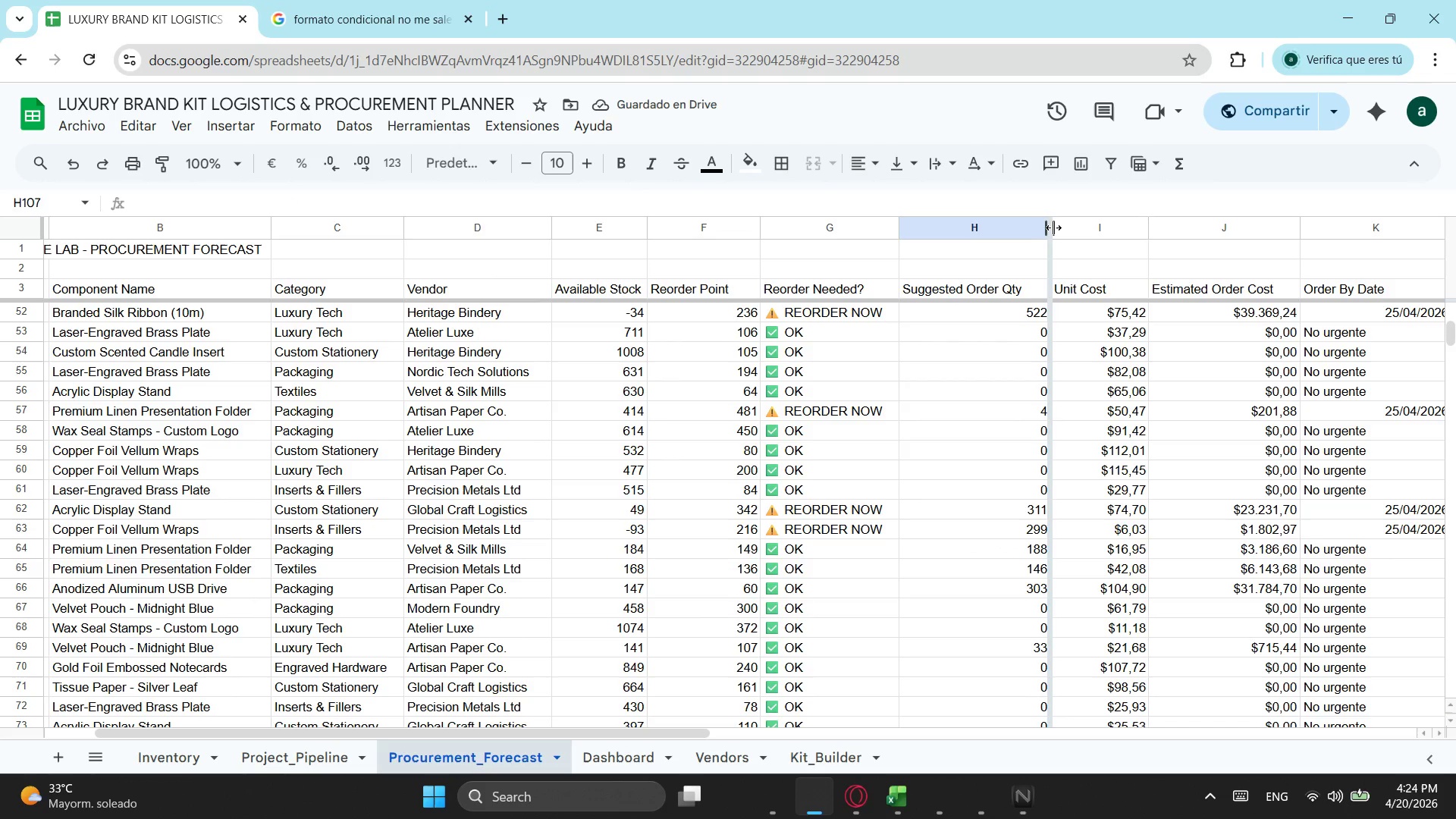 
left_click_drag(start_coordinate=[1052, 226], to_coordinate=[1038, 228])
 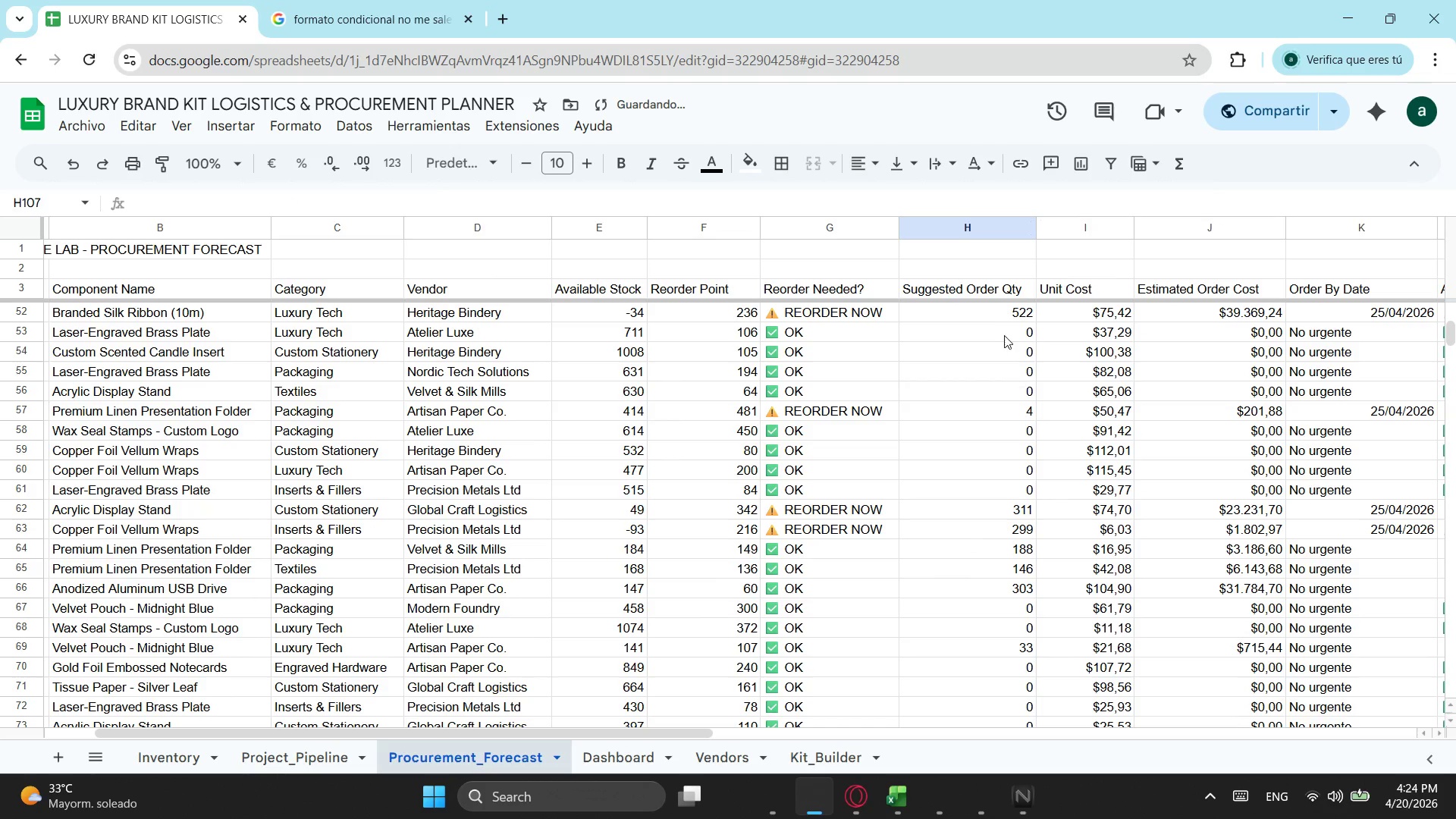 
scroll: coordinate [988, 322], scroll_direction: up, amount: 17.0
 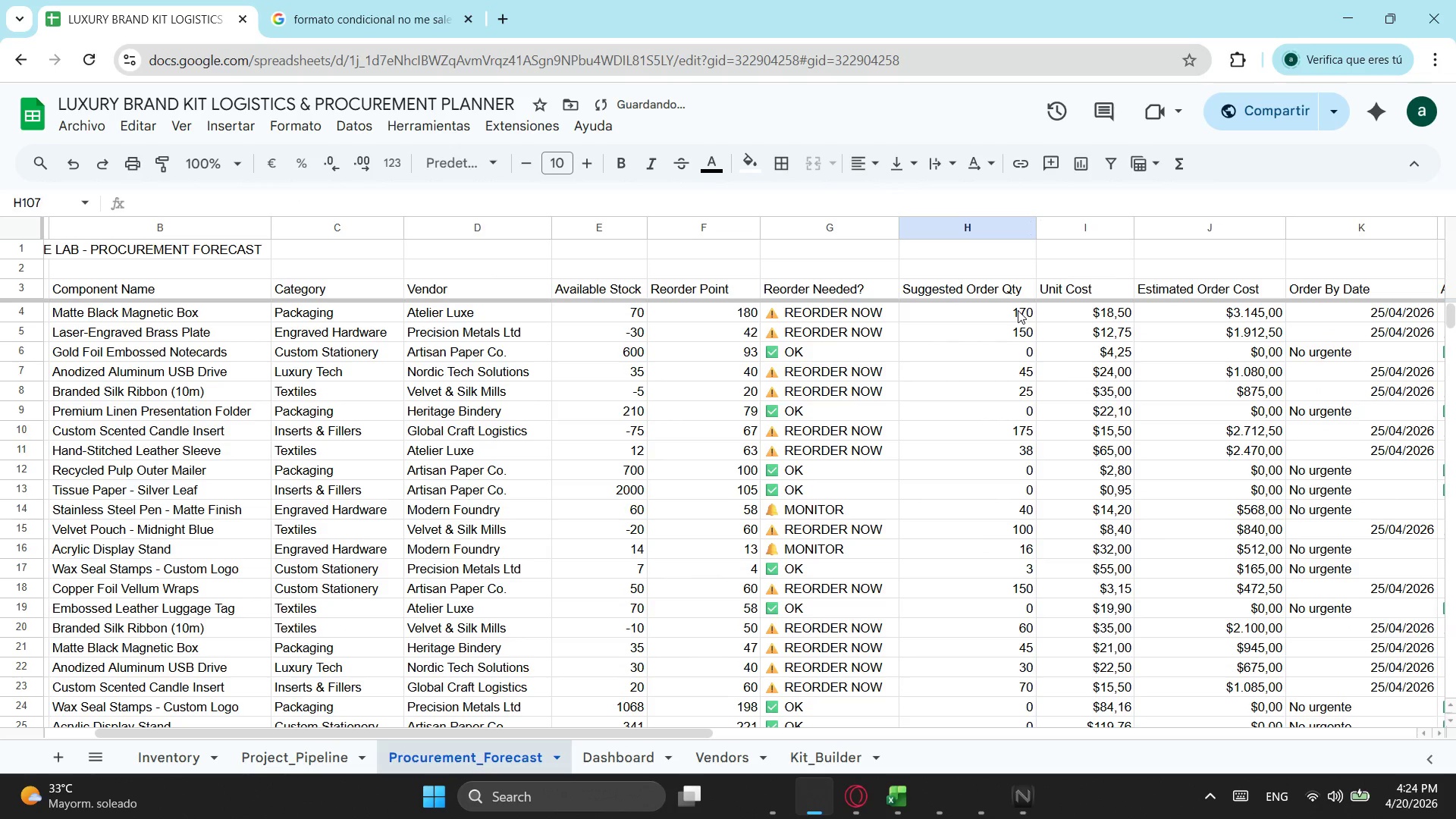 
left_click_drag(start_coordinate=[1018, 310], to_coordinate=[937, 445])
 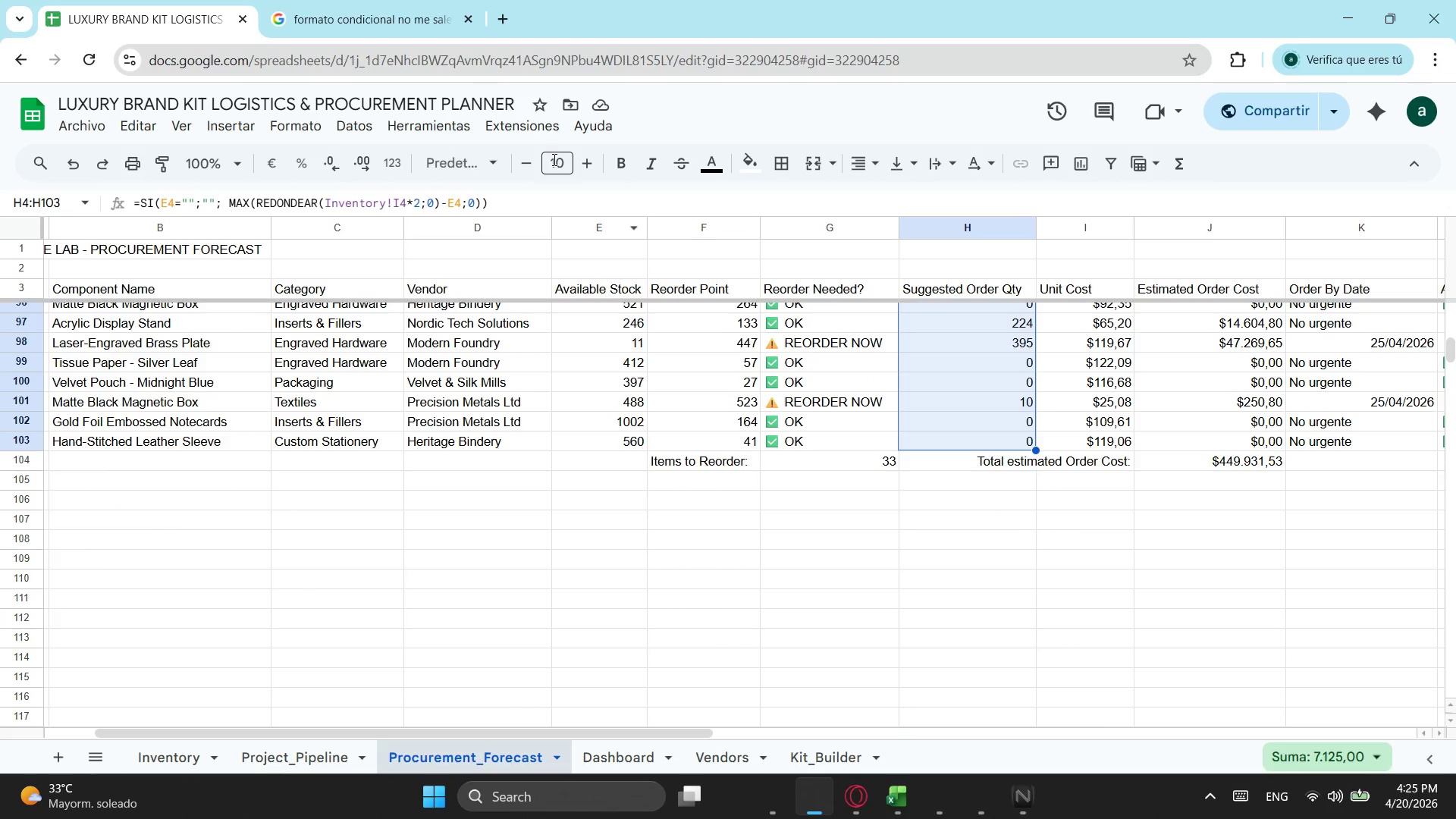 
scroll: coordinate [965, 666], scroll_direction: down, amount: 3.0
 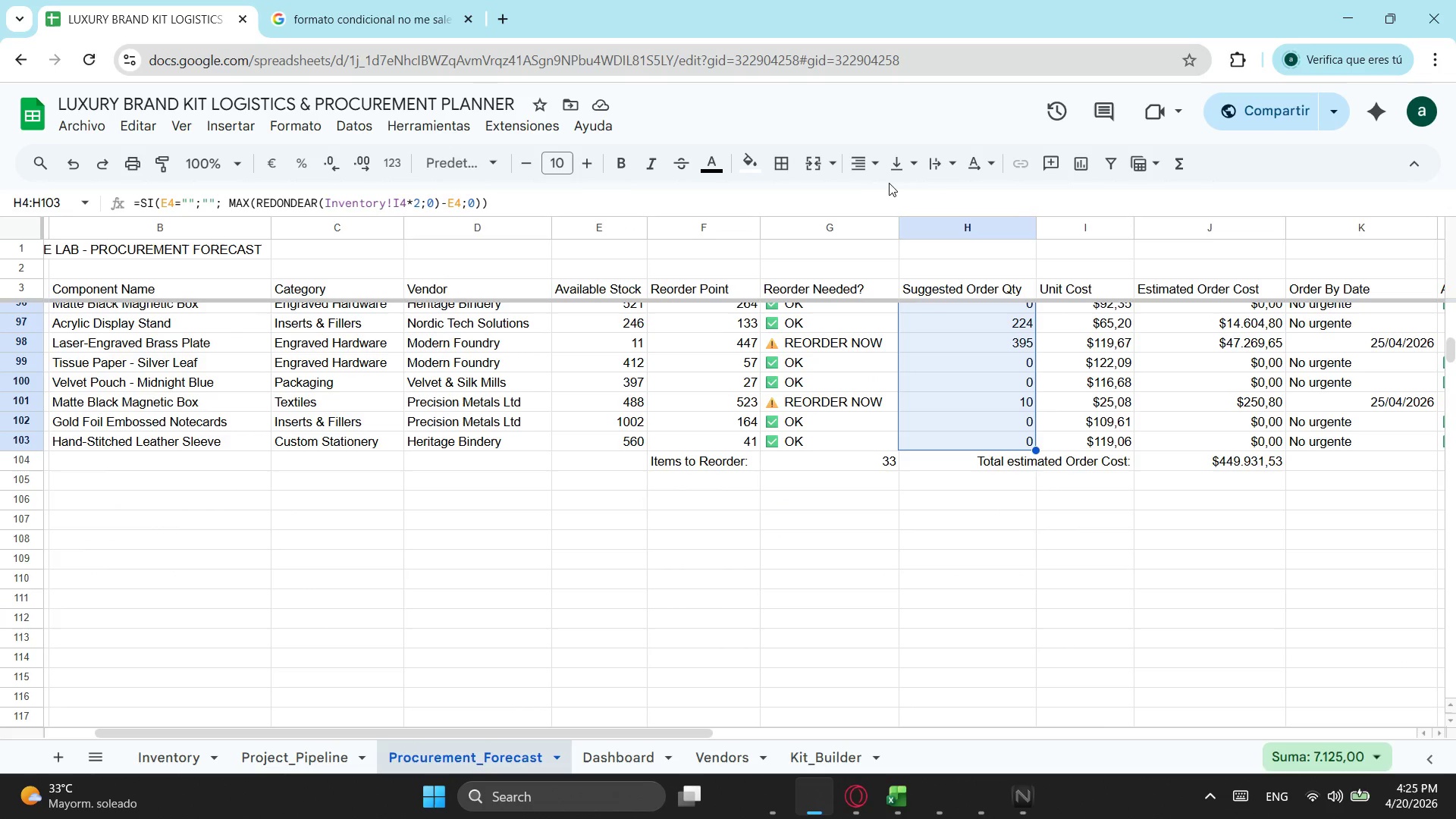 
left_click([857, 162])
 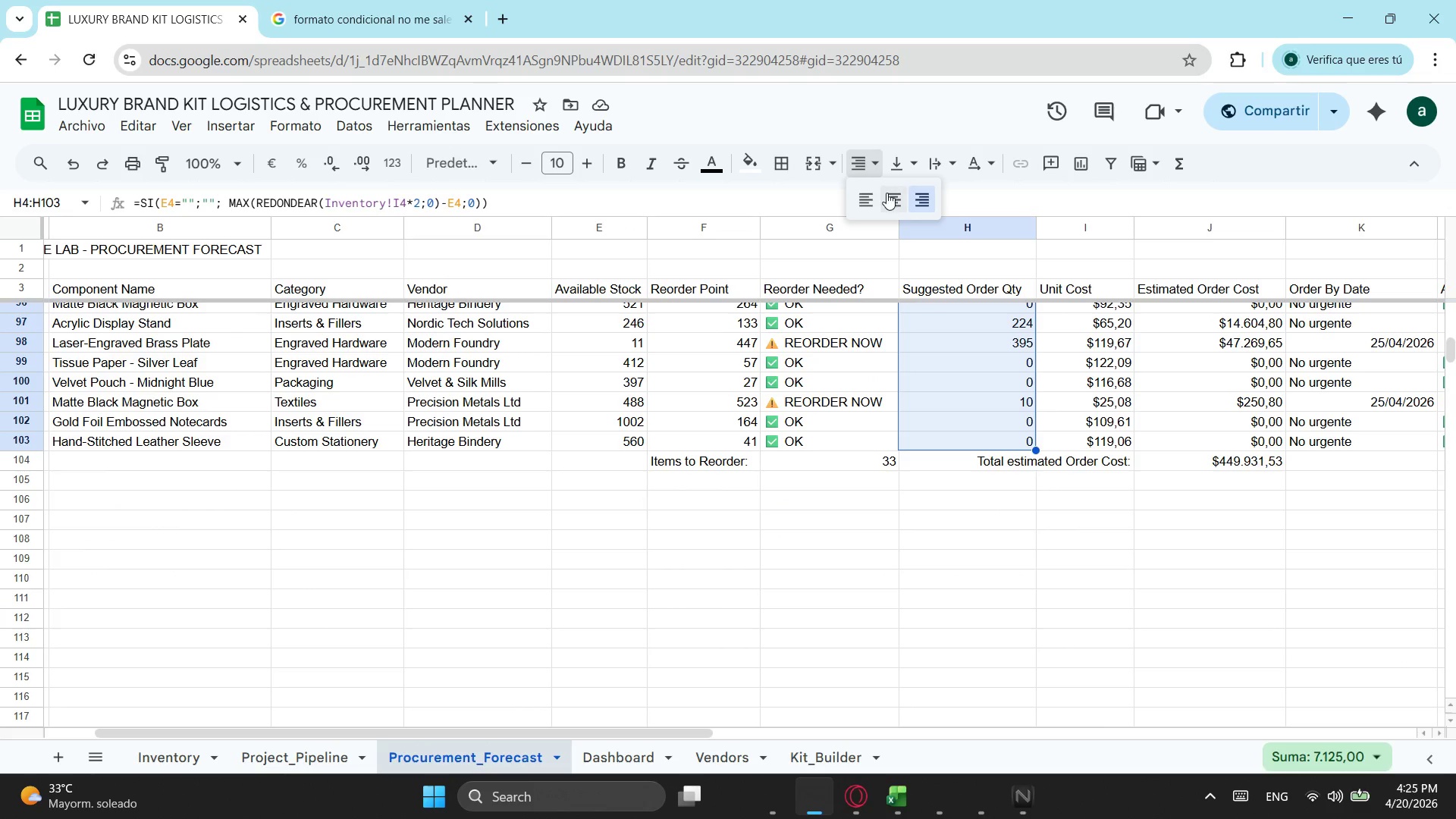 
left_click([888, 194])
 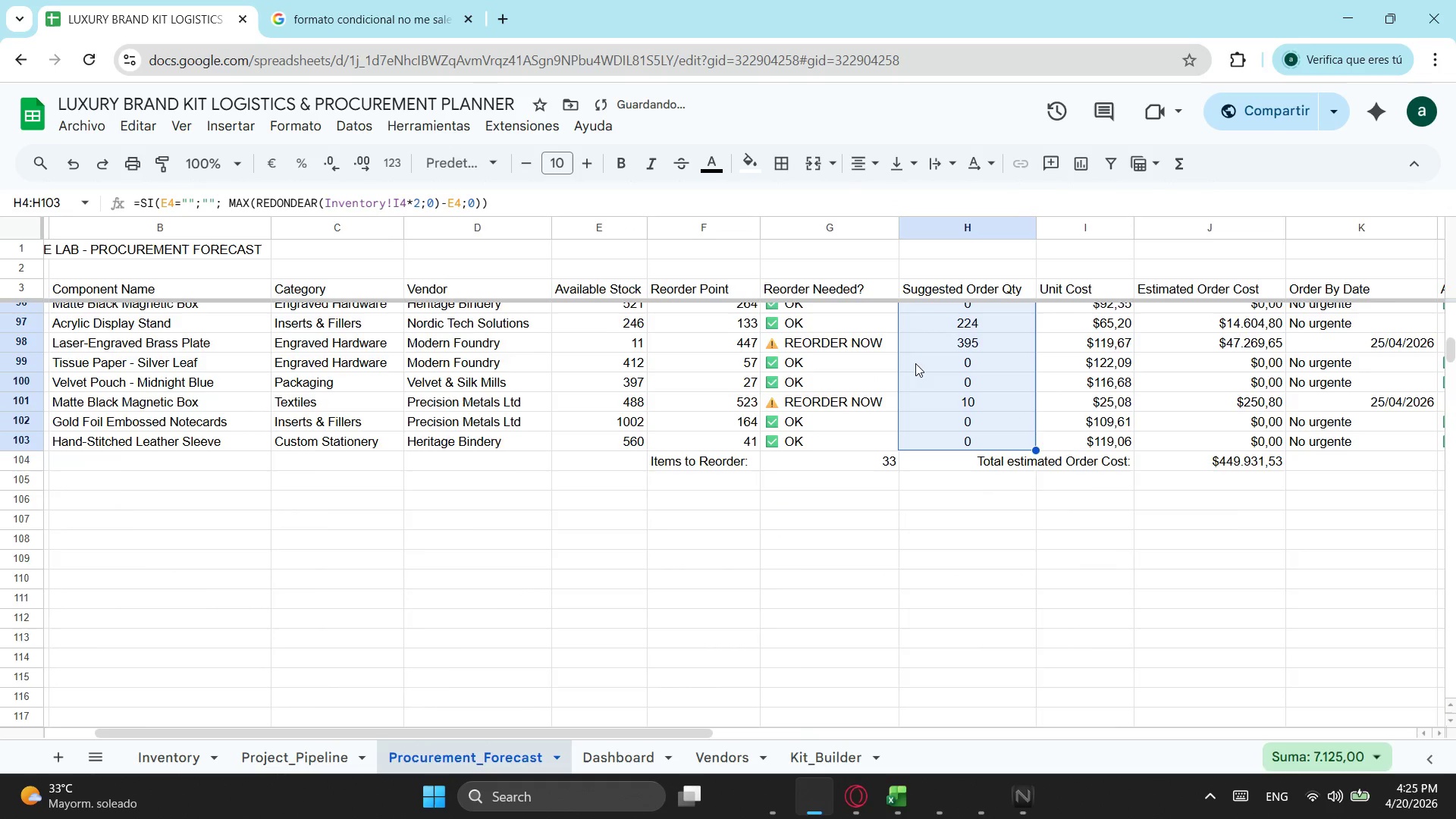 
scroll: coordinate [686, 358], scroll_direction: up, amount: 16.0
 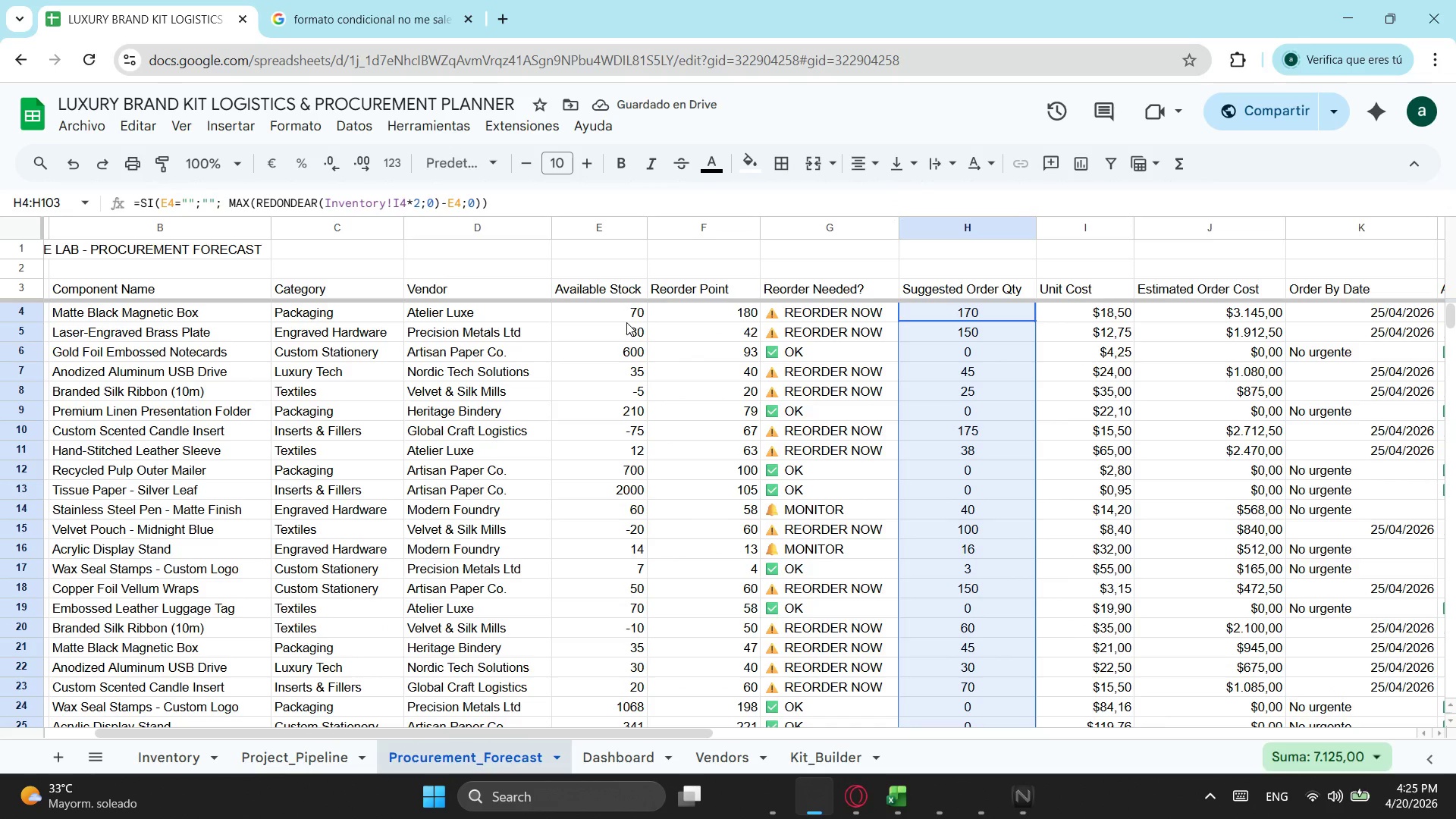 
left_click_drag(start_coordinate=[629, 318], to_coordinate=[702, 372])
 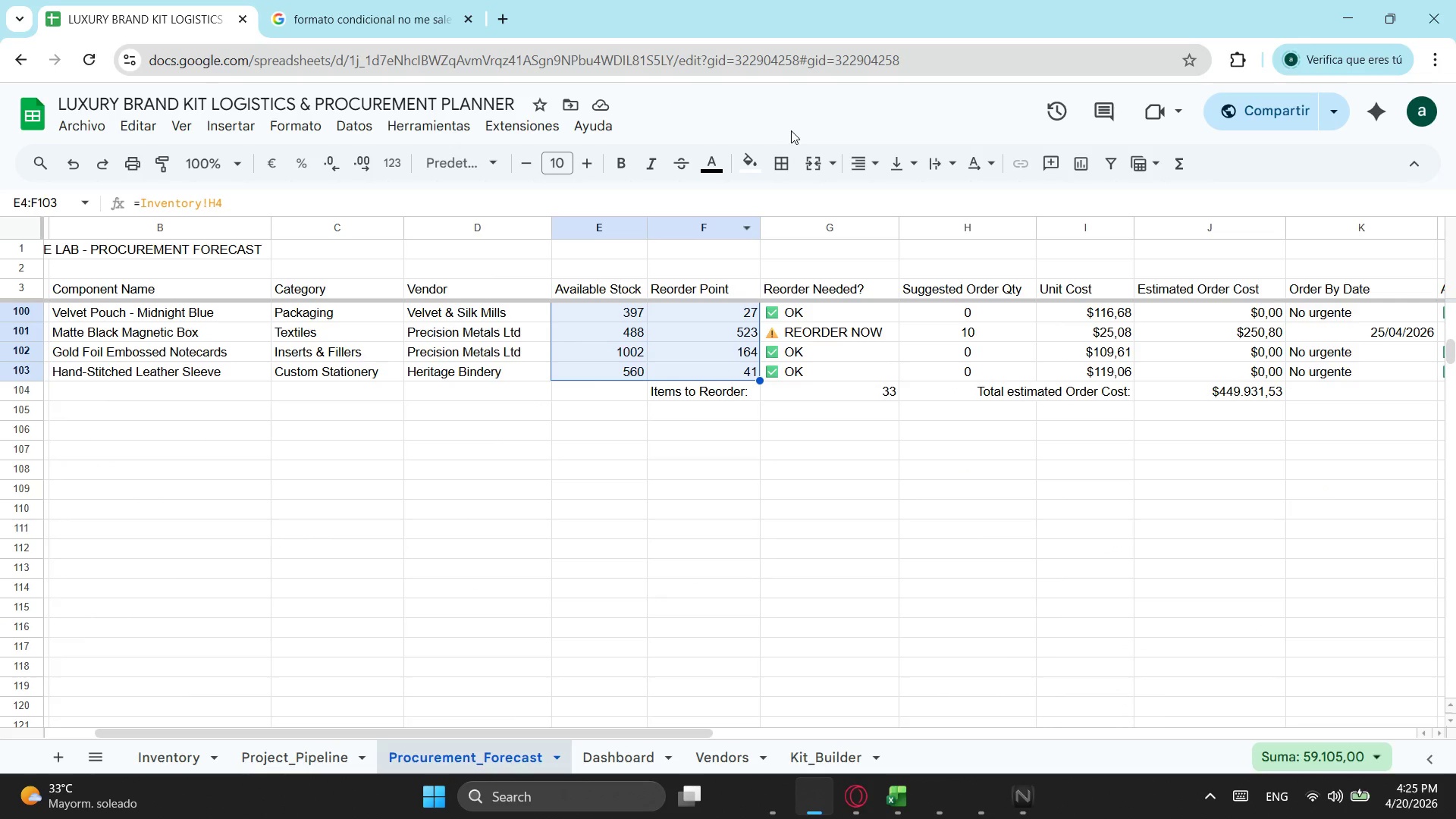 
scroll: coordinate [699, 603], scroll_direction: down, amount: 12.0
 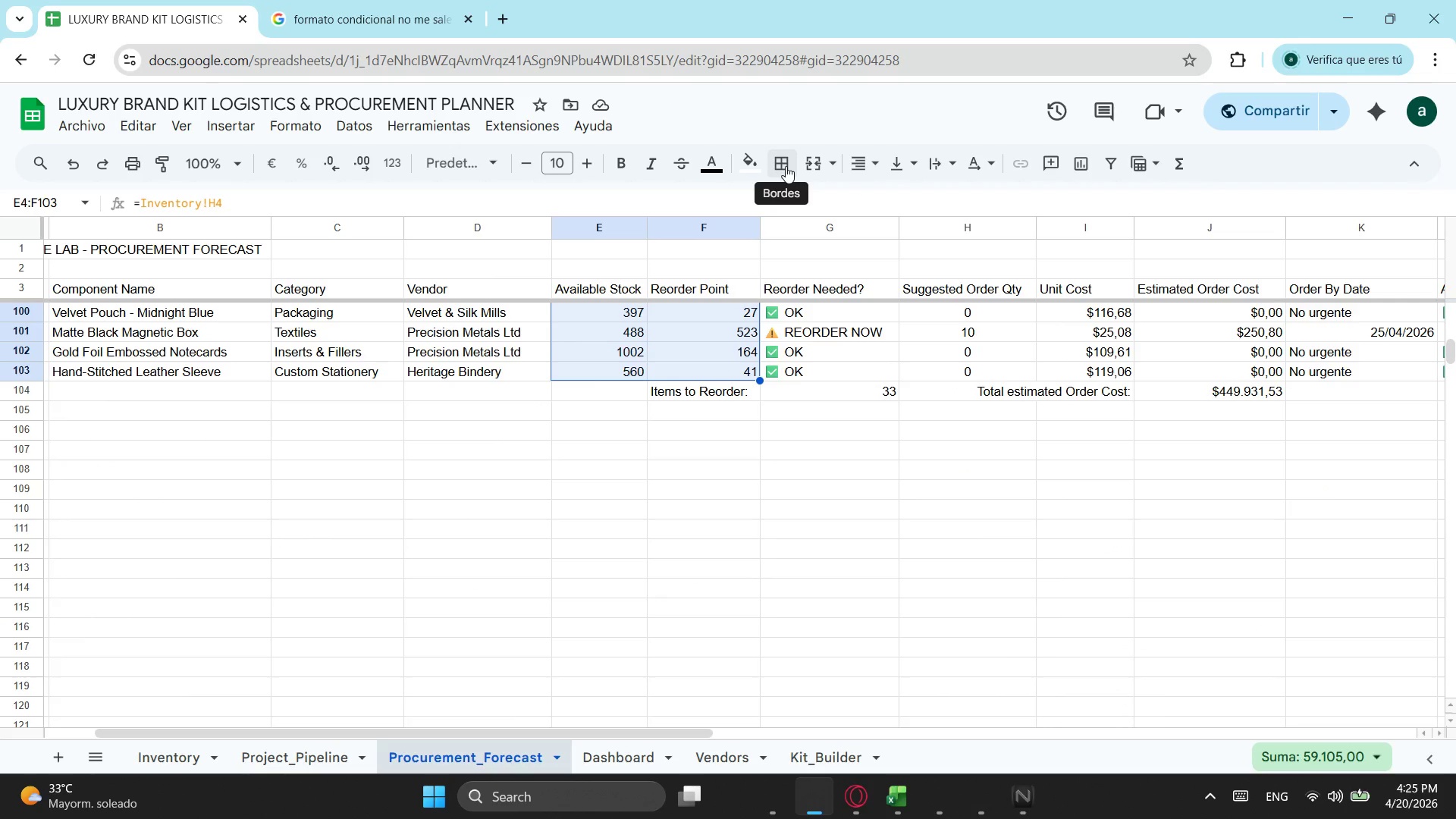 
left_click([871, 174])
 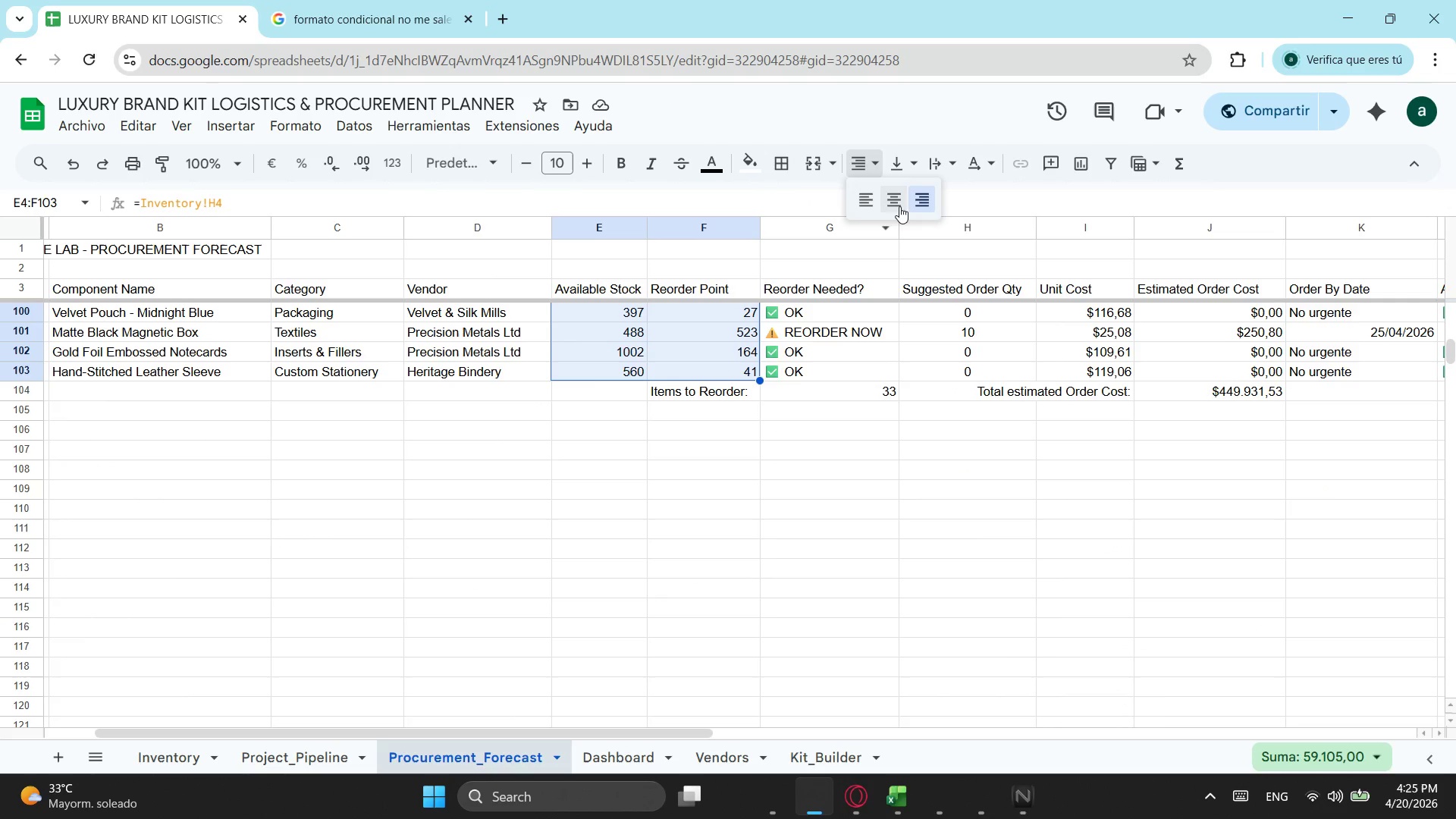 
left_click([899, 202])
 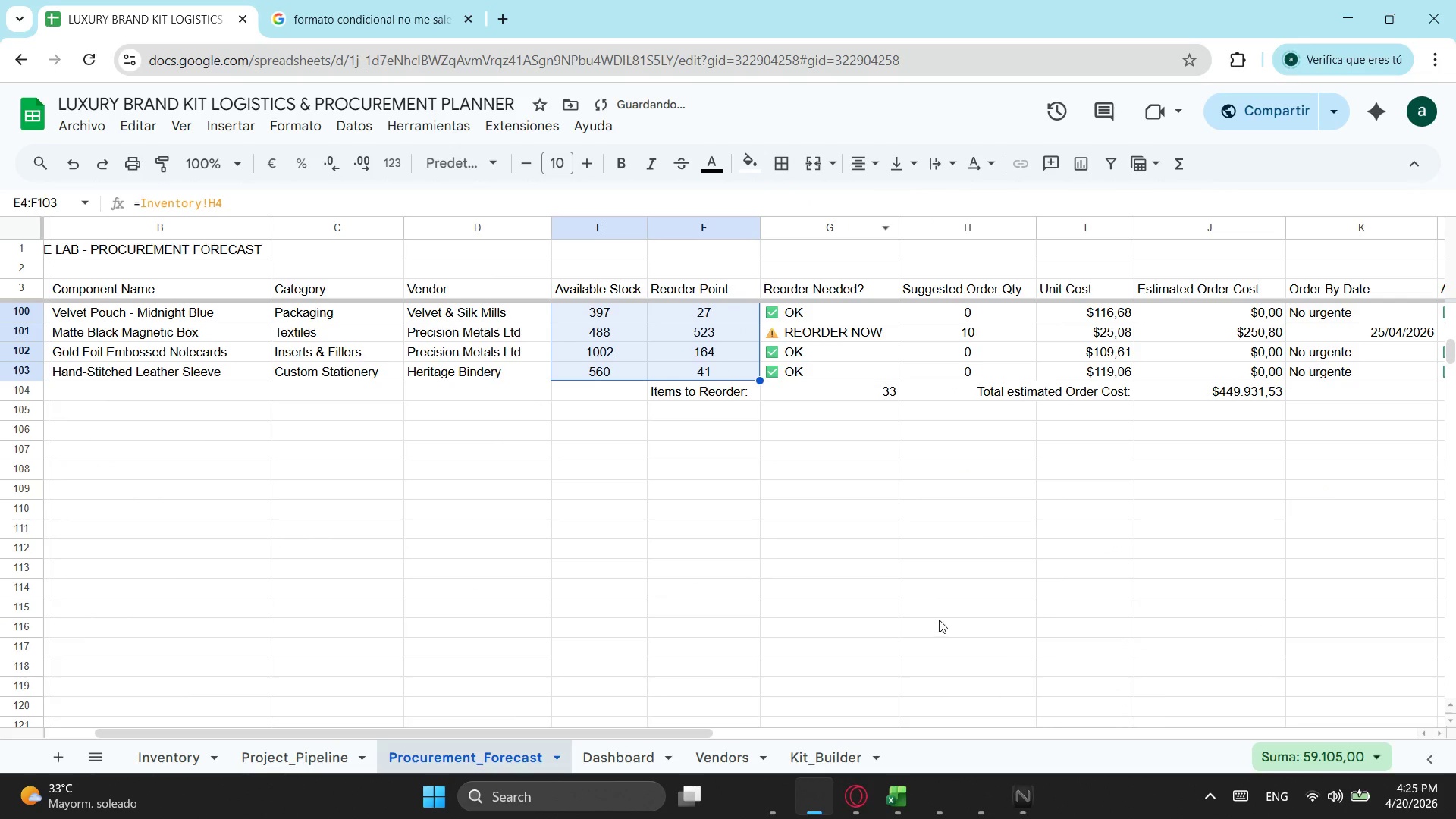 
left_click([948, 529])
 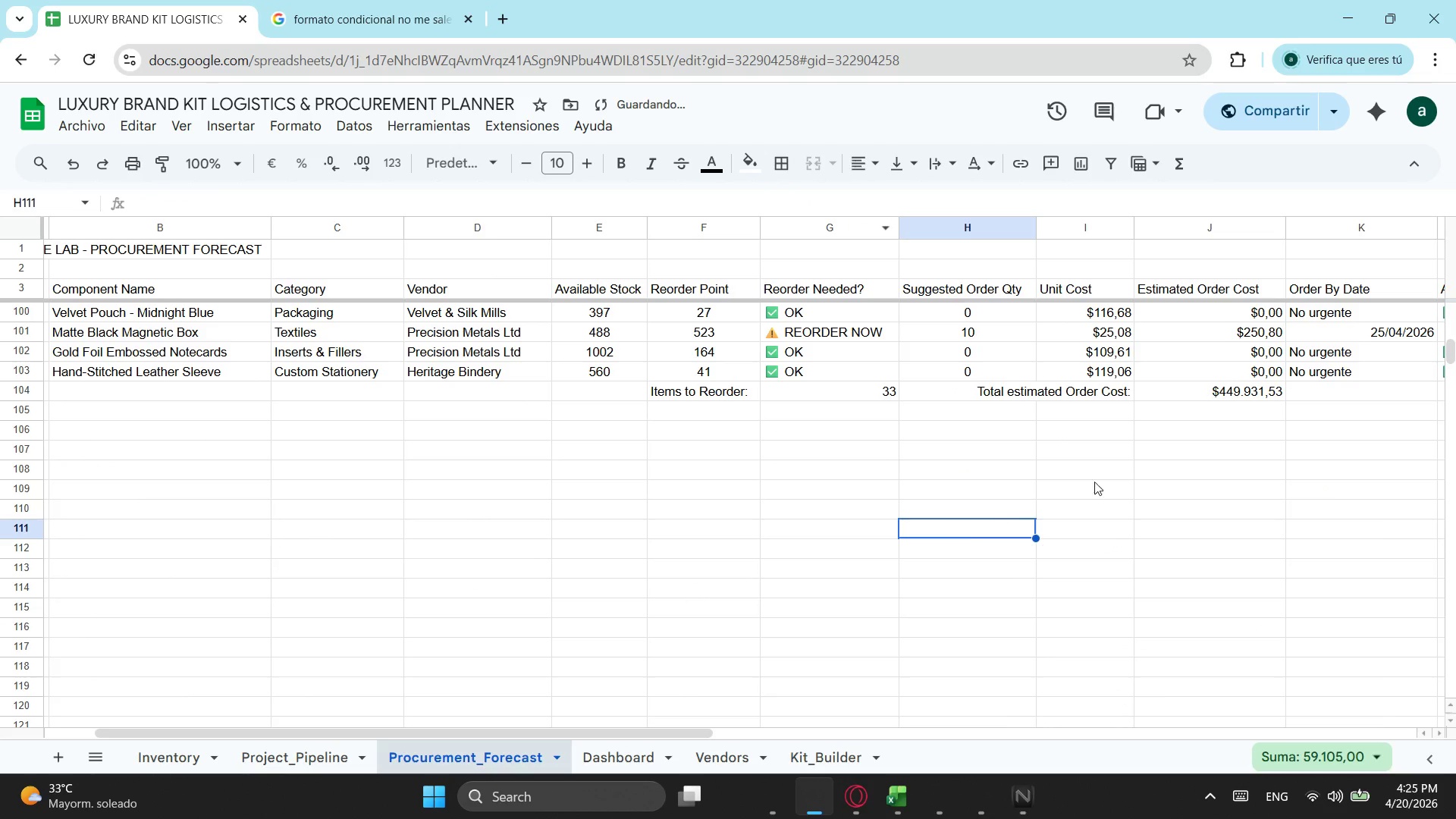 
scroll: coordinate [1384, 387], scroll_direction: up, amount: 16.0
 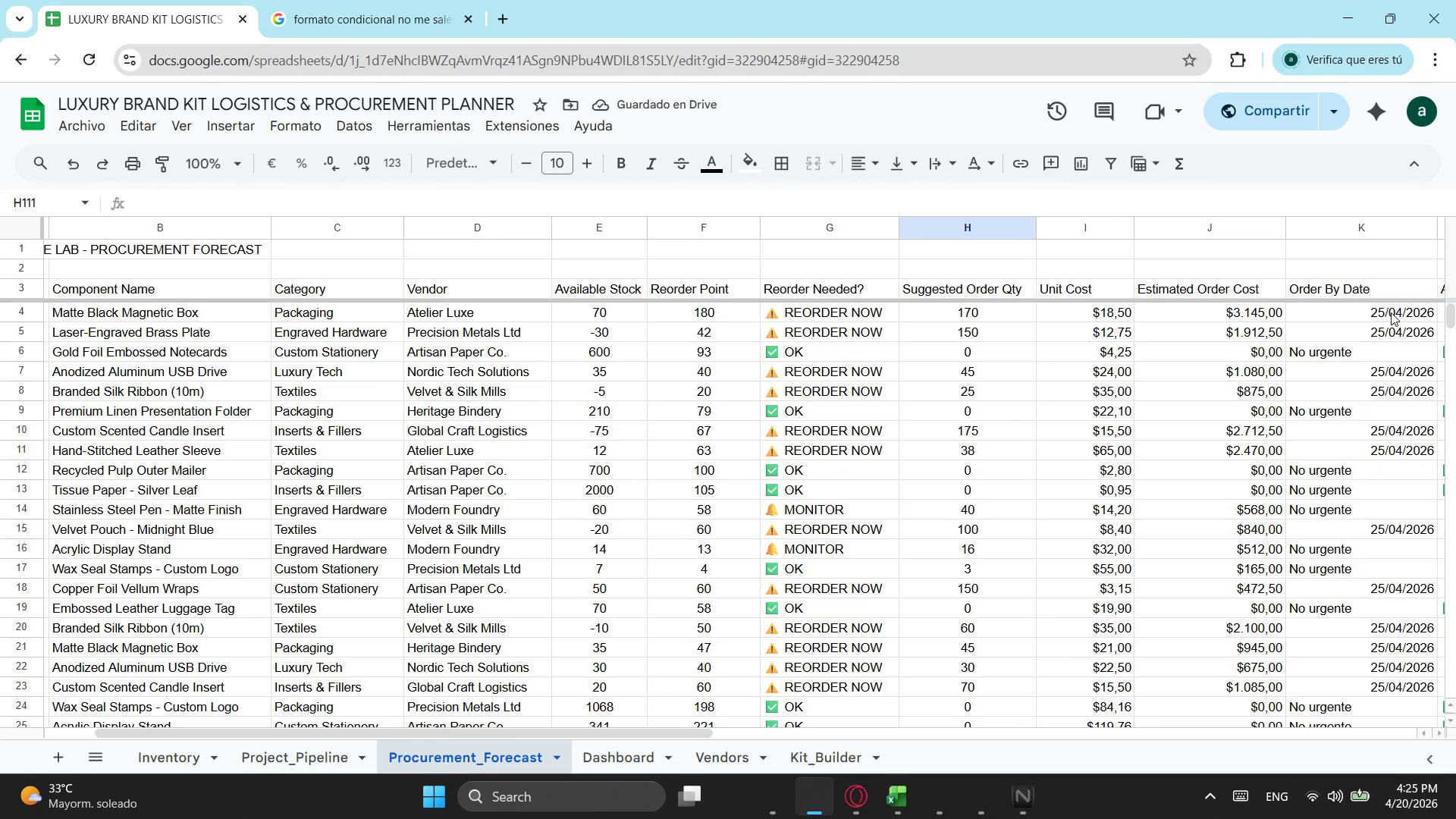 
left_click_drag(start_coordinate=[1391, 312], to_coordinate=[1348, 526])
 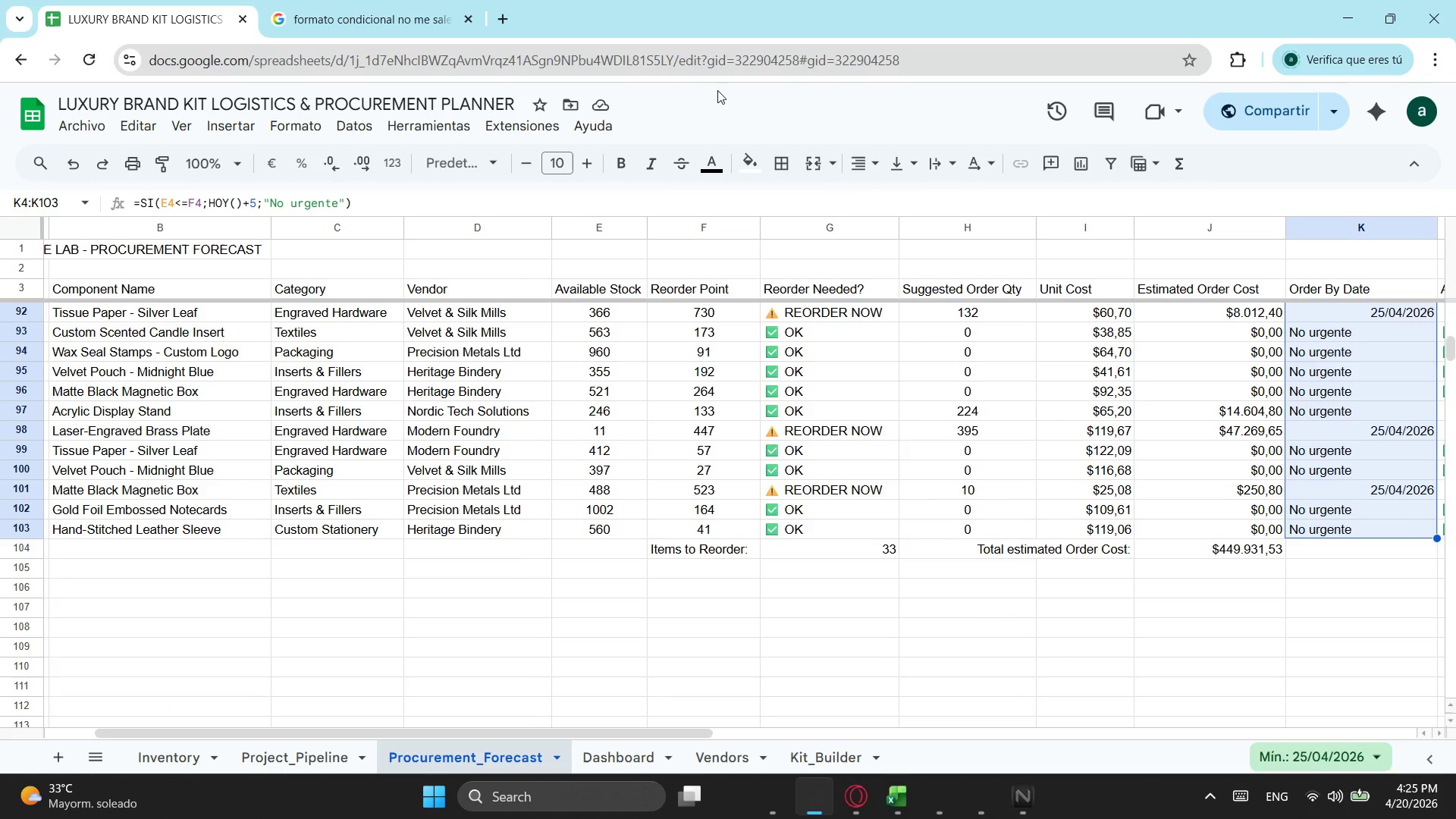 
scroll: coordinate [1338, 585], scroll_direction: down, amount: 11.0
 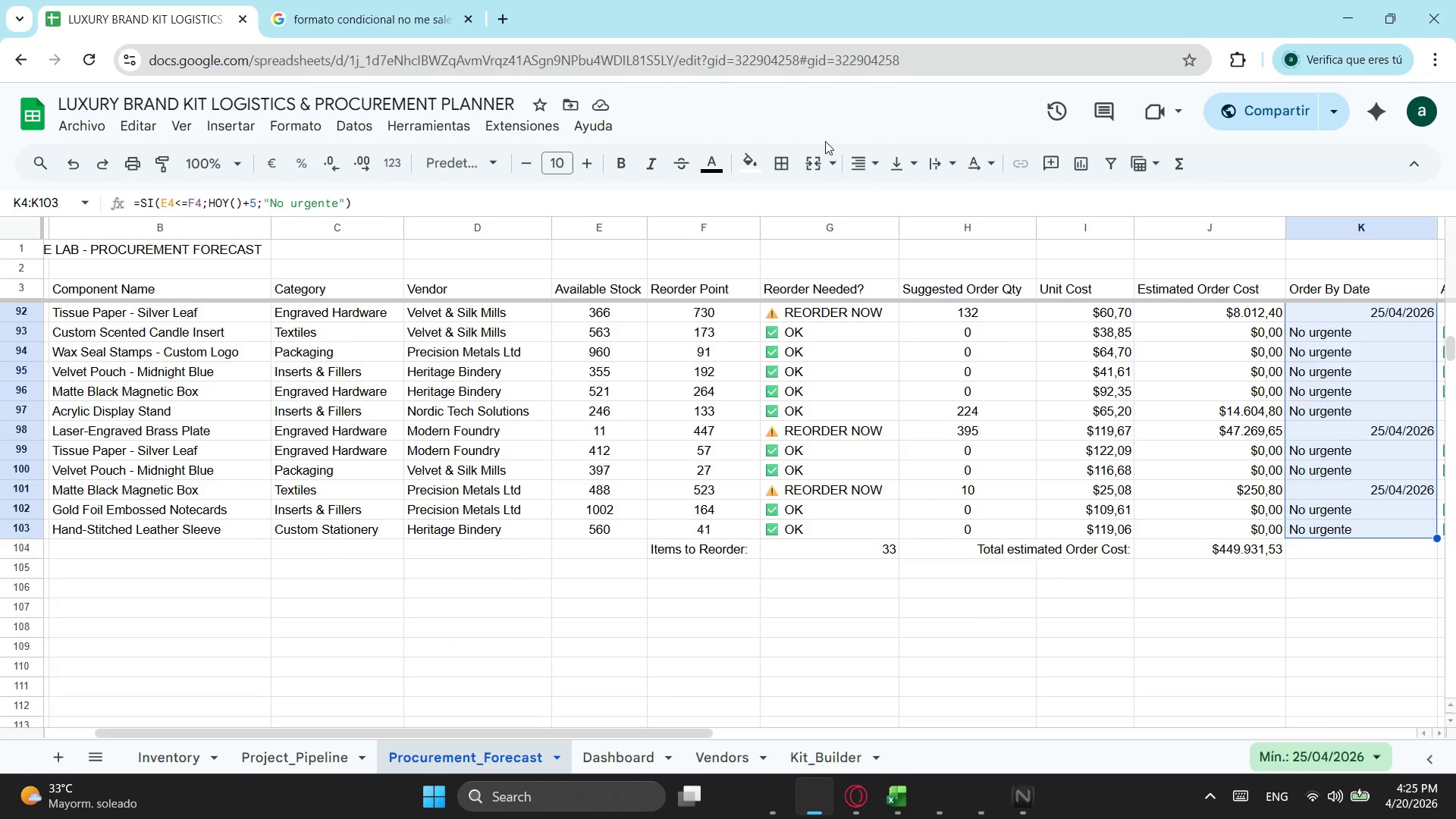 
left_click([861, 165])
 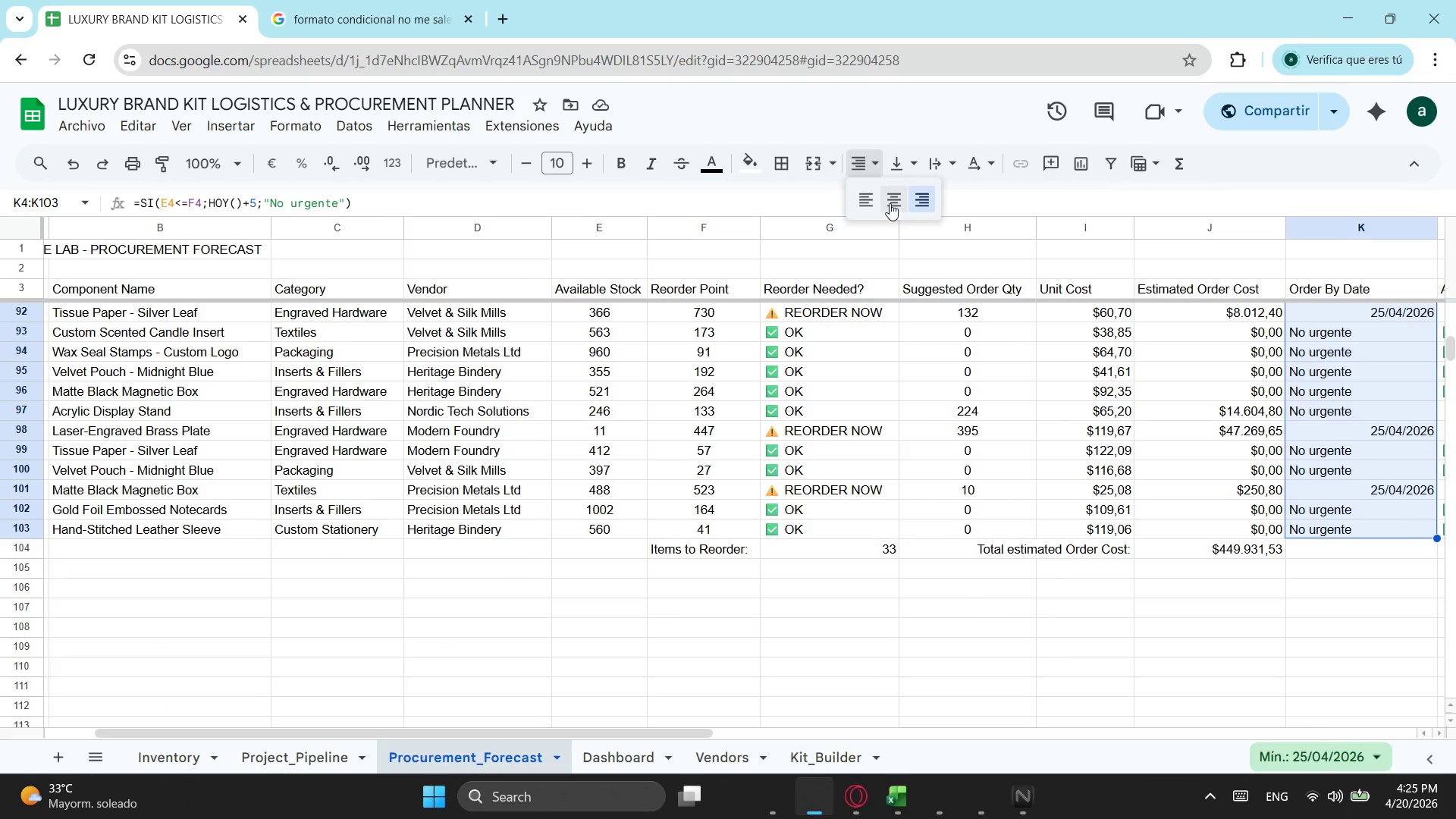 
left_click([890, 203])
 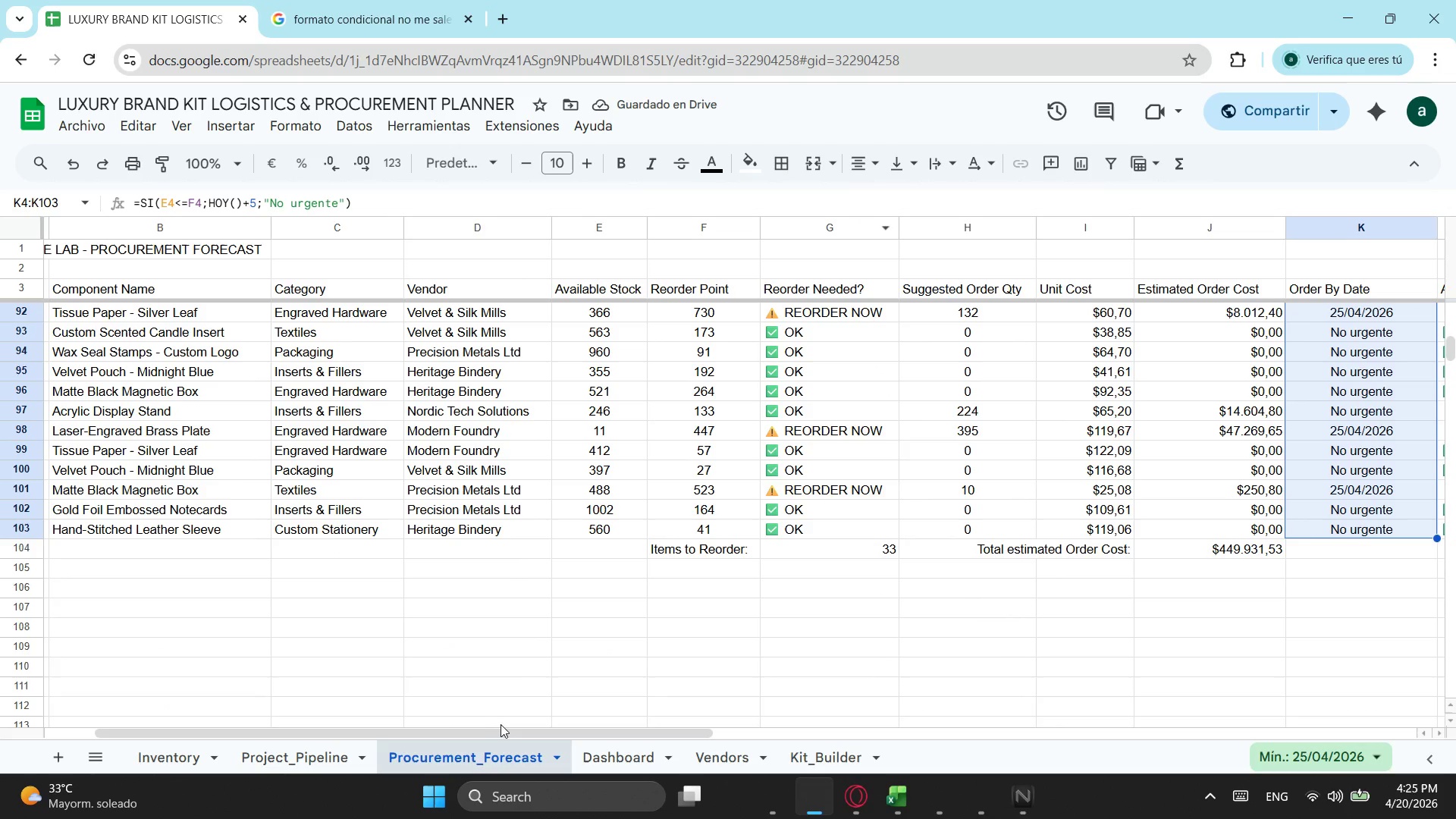 
left_click_drag(start_coordinate=[479, 731], to_coordinate=[698, 732])
 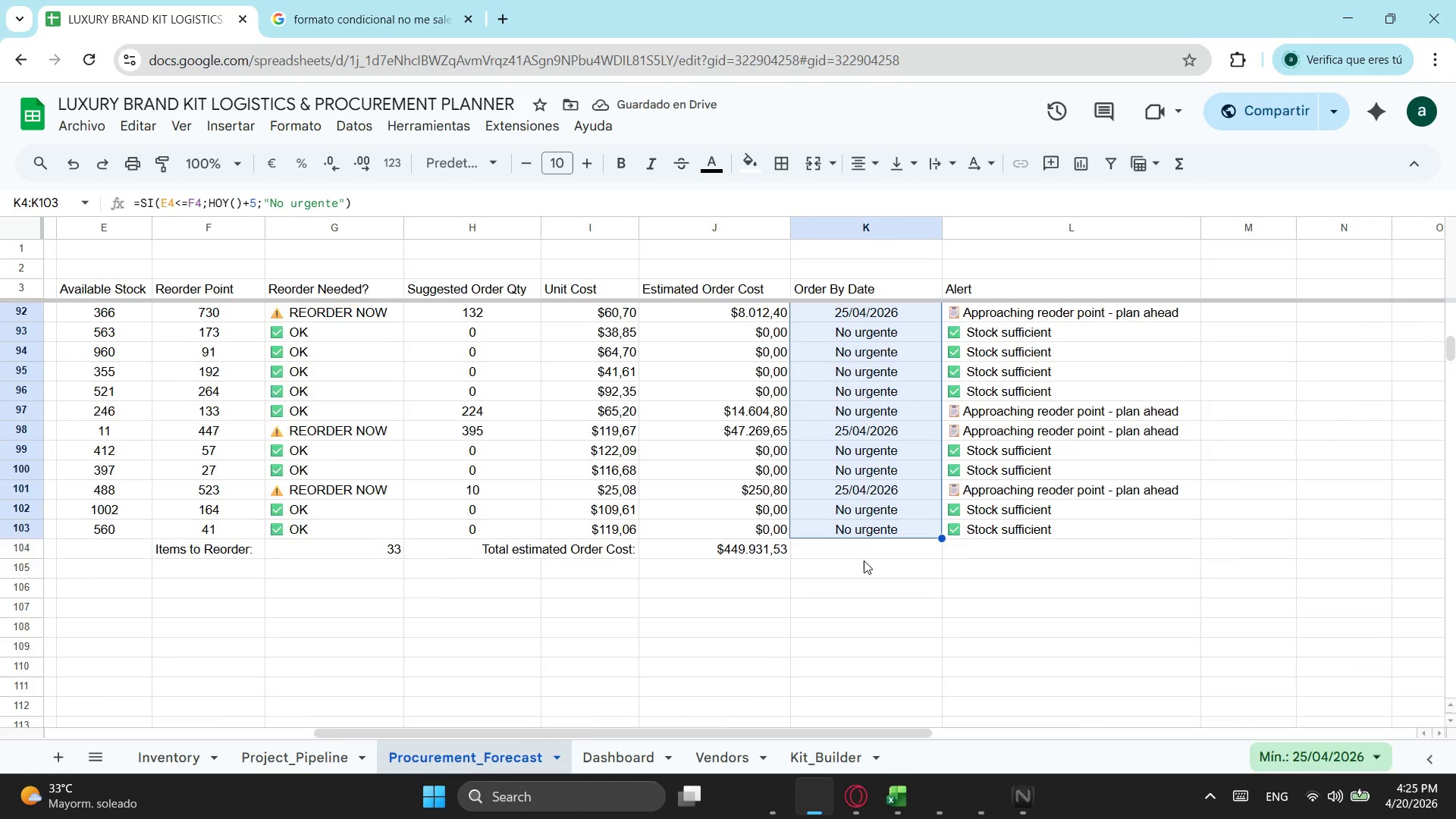 
scroll: coordinate [1101, 397], scroll_direction: up, amount: 17.0
 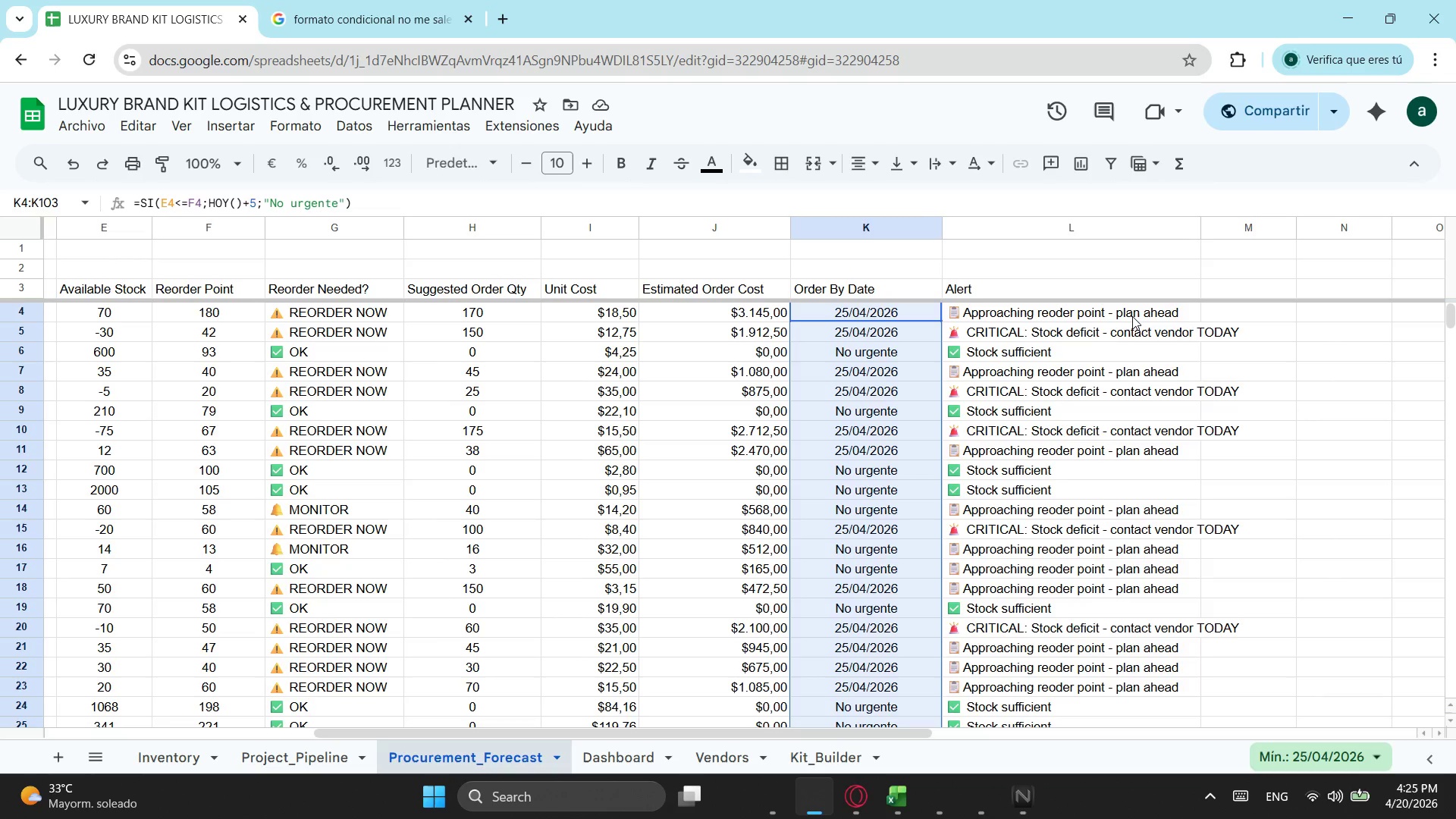 
left_click_drag(start_coordinate=[1132, 316], to_coordinate=[1109, 529])
 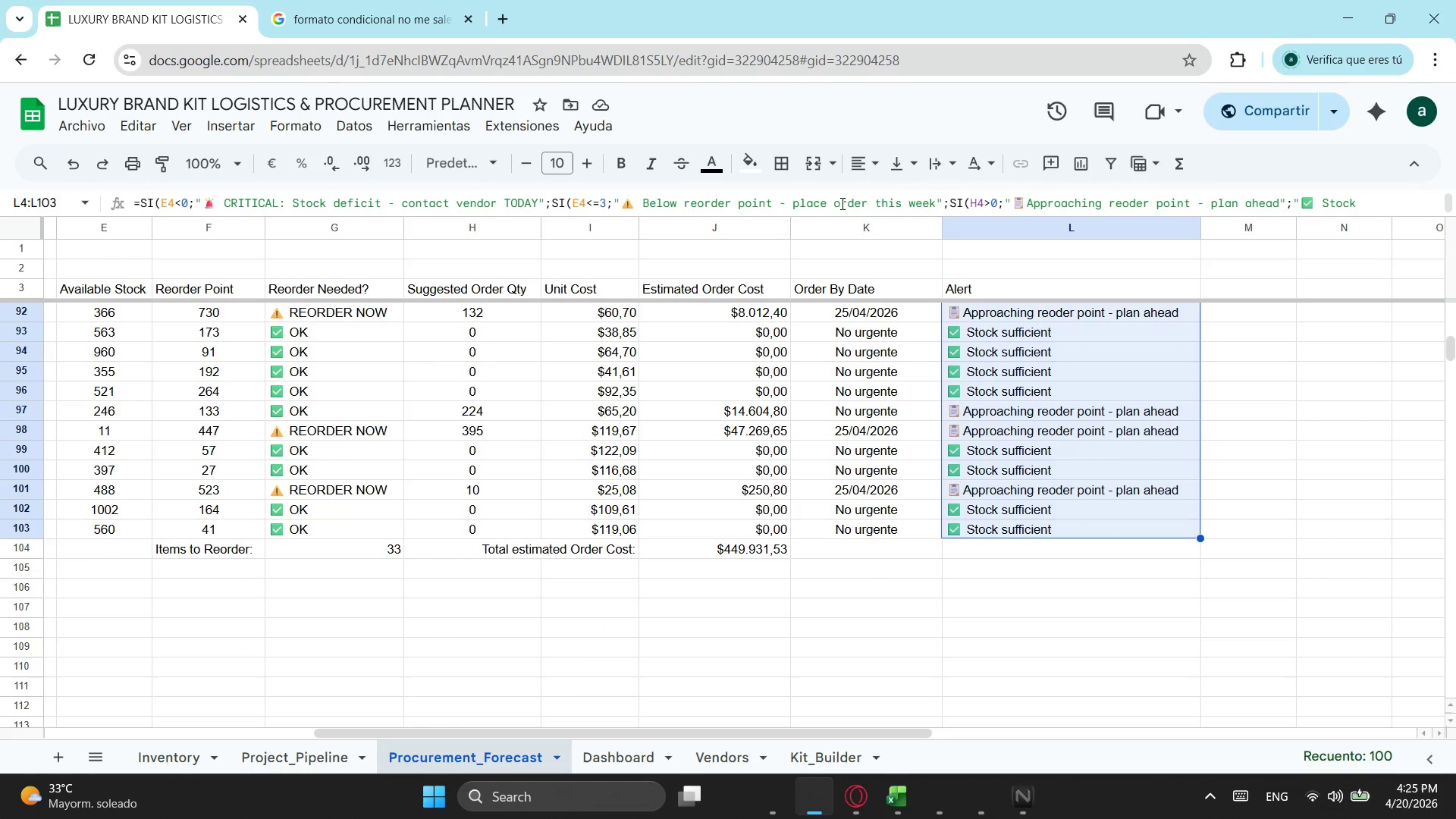 
scroll: coordinate [1128, 608], scroll_direction: down, amount: 11.0
 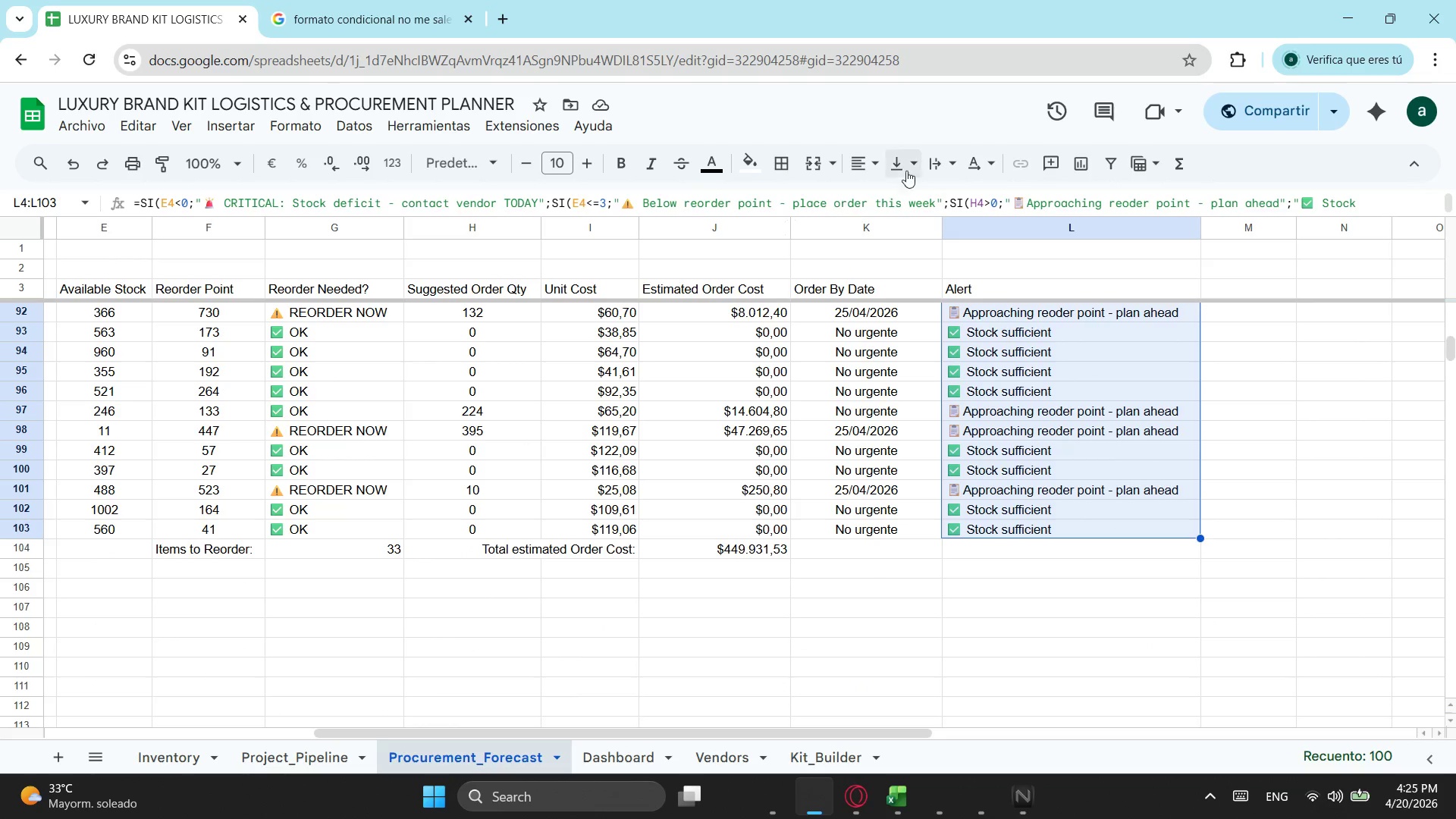 
left_click([864, 168])
 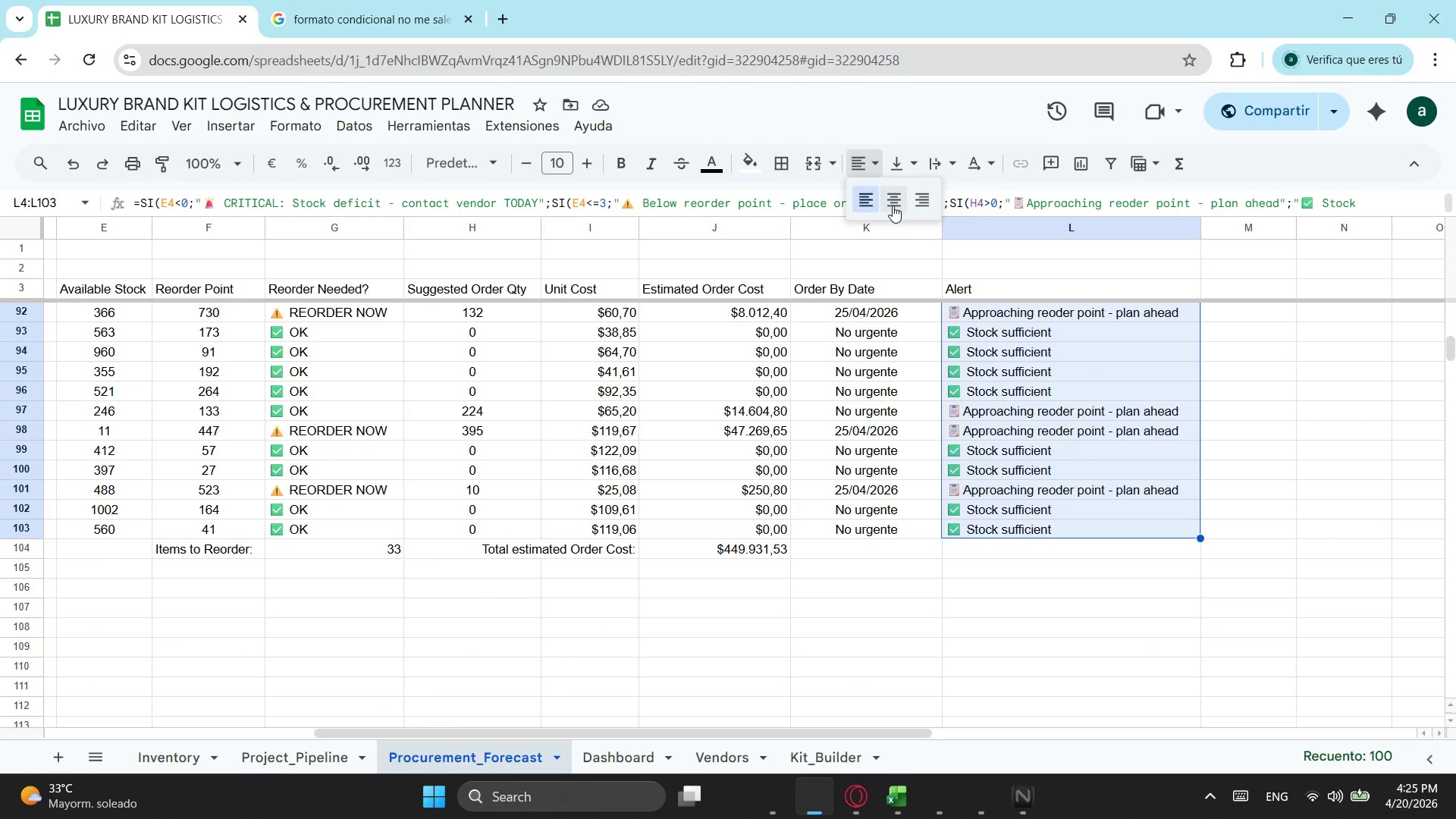 
left_click([893, 206])
 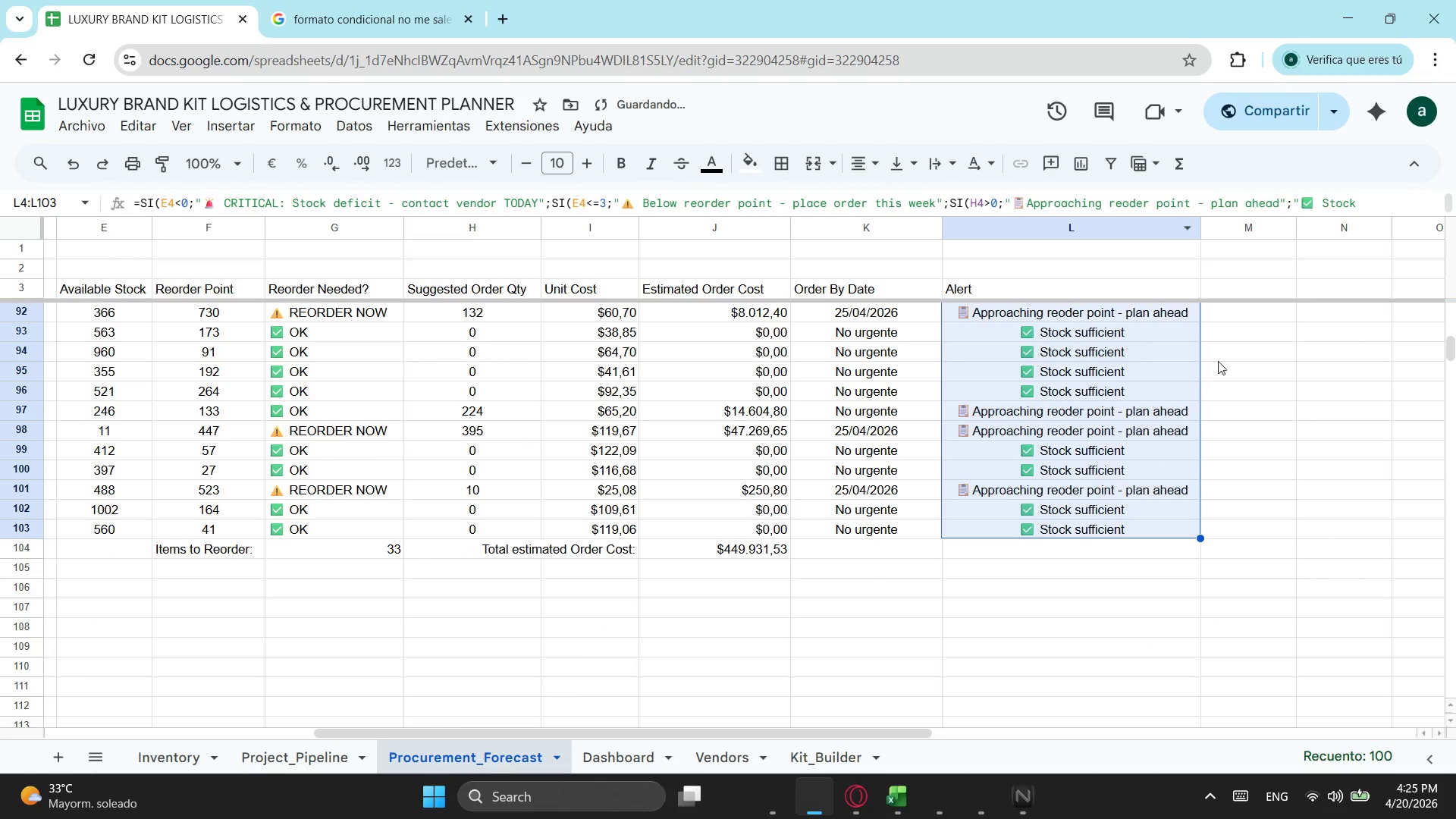 
scroll: coordinate [1232, 300], scroll_direction: up, amount: 5.0
 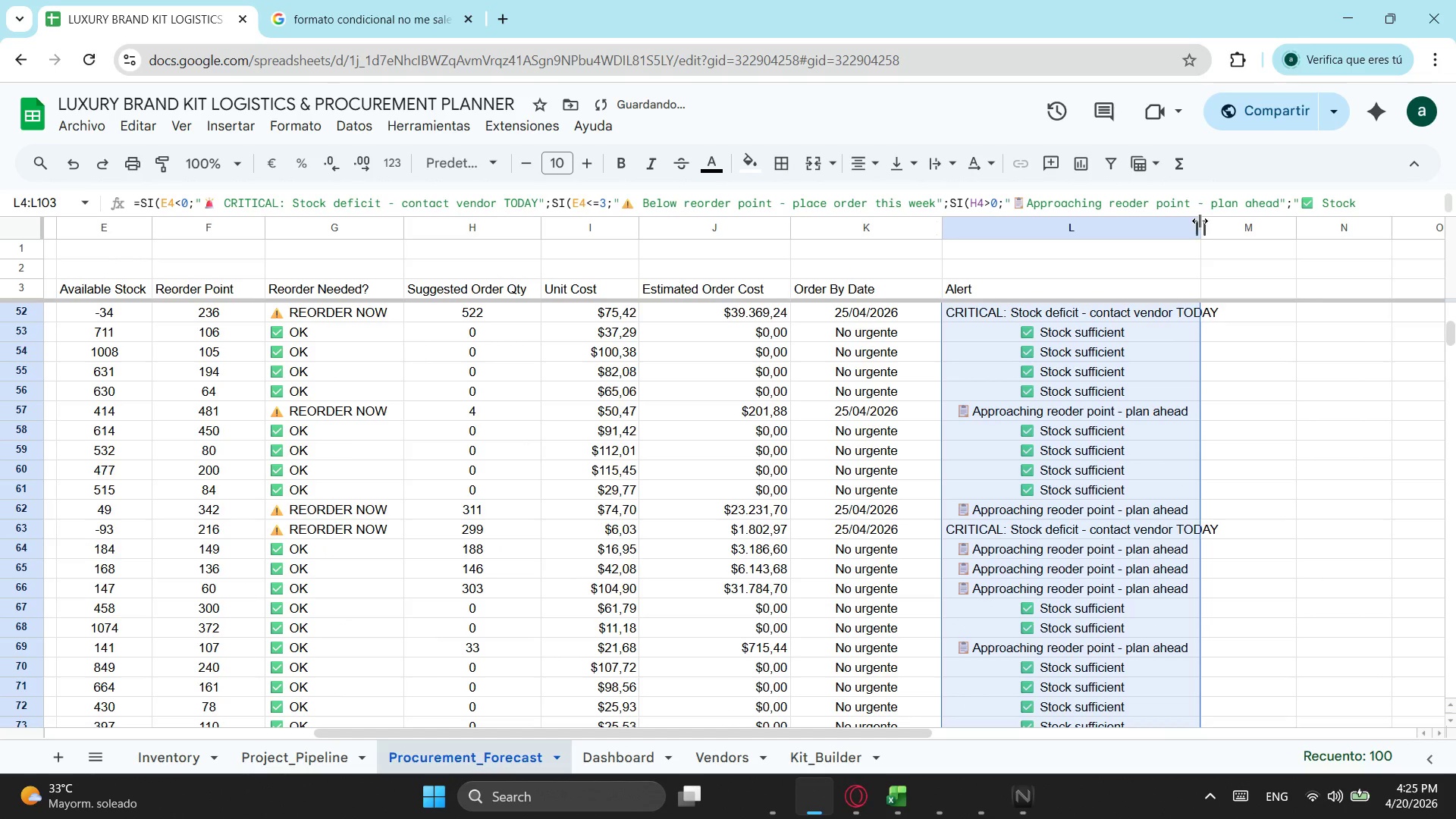 
left_click_drag(start_coordinate=[1200, 225], to_coordinate=[1226, 230])
 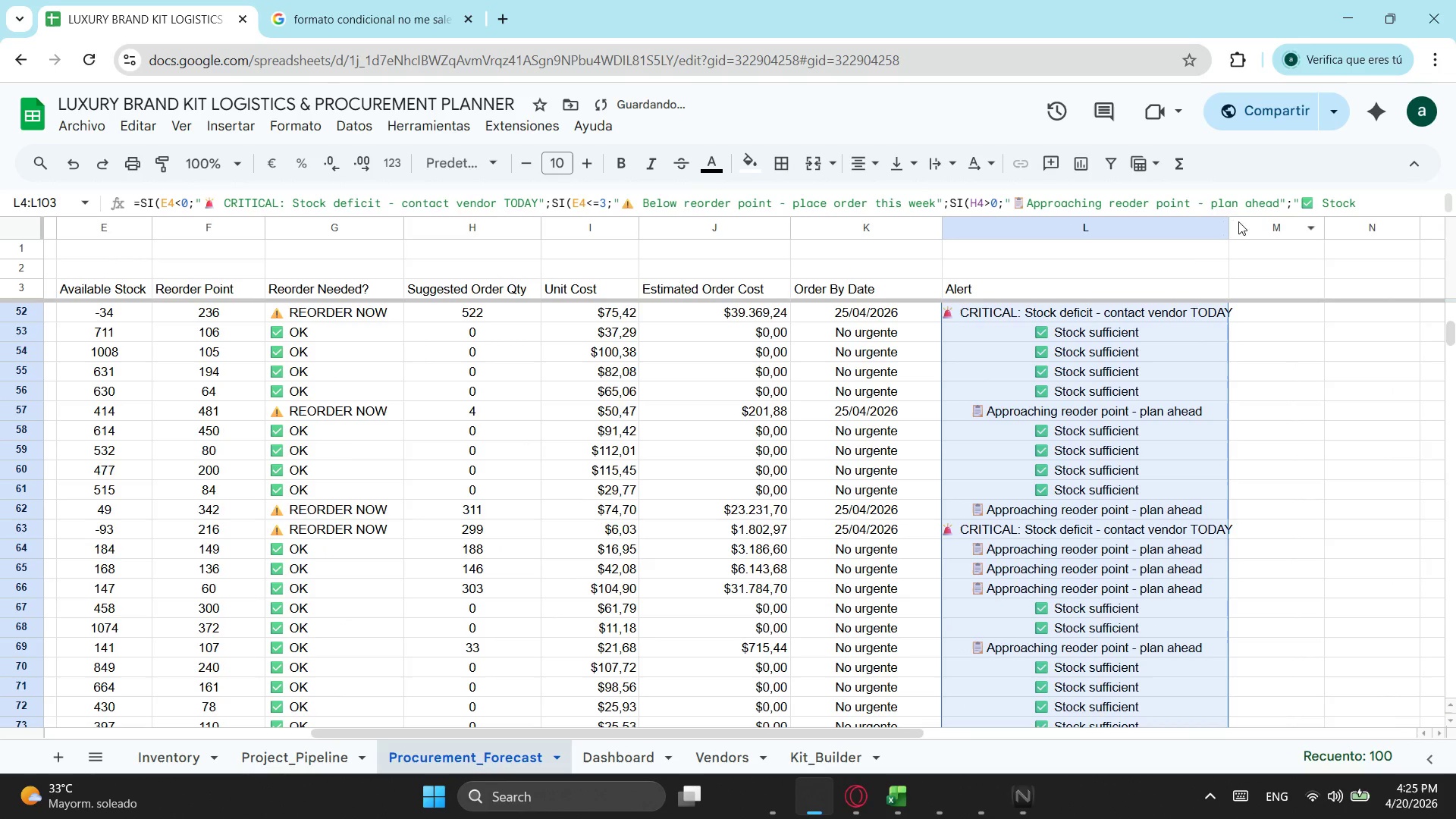 
left_click_drag(start_coordinate=[1232, 221], to_coordinate=[1247, 226])
 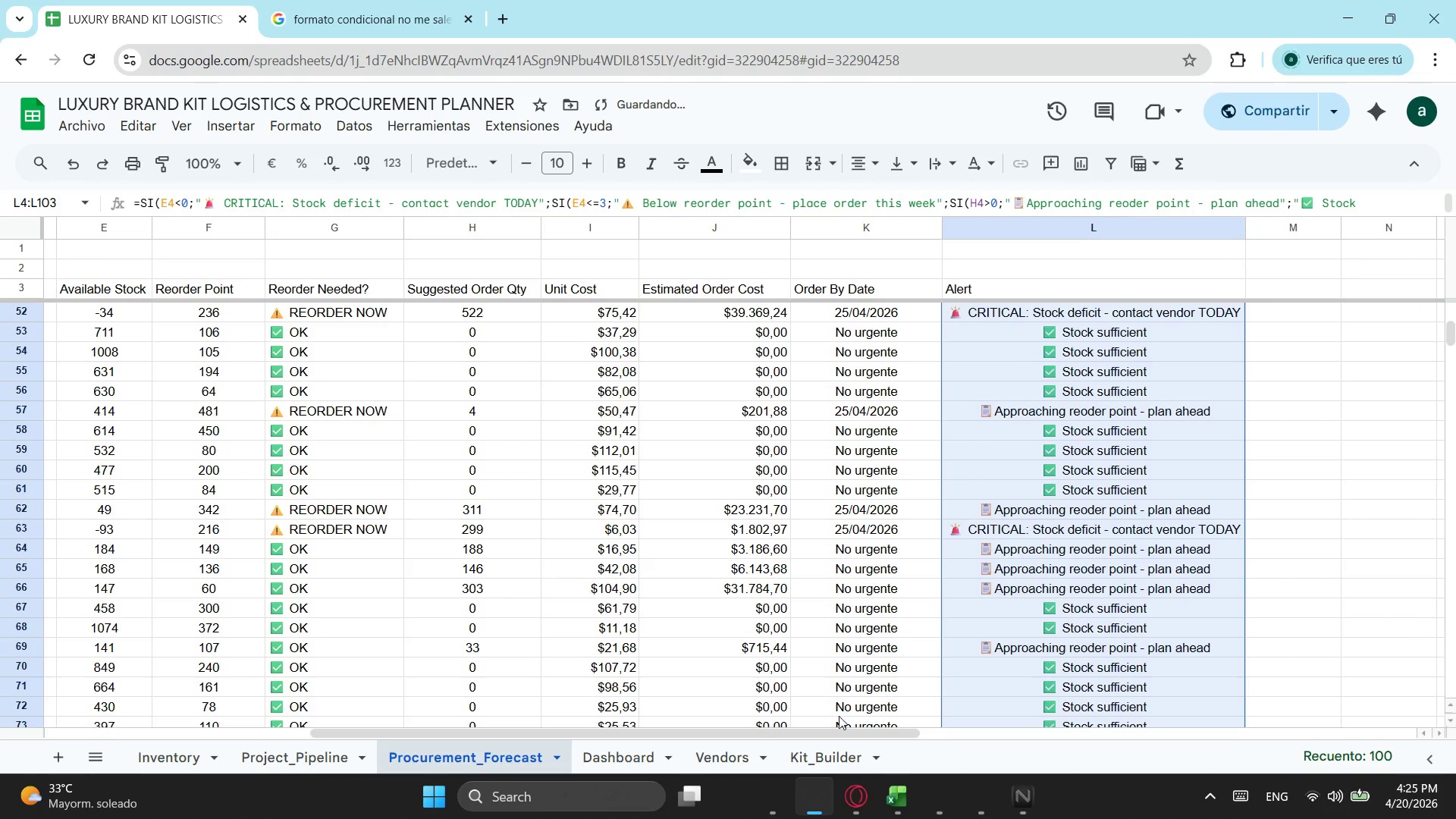 
scroll: coordinate [777, 529], scroll_direction: up, amount: 24.0
 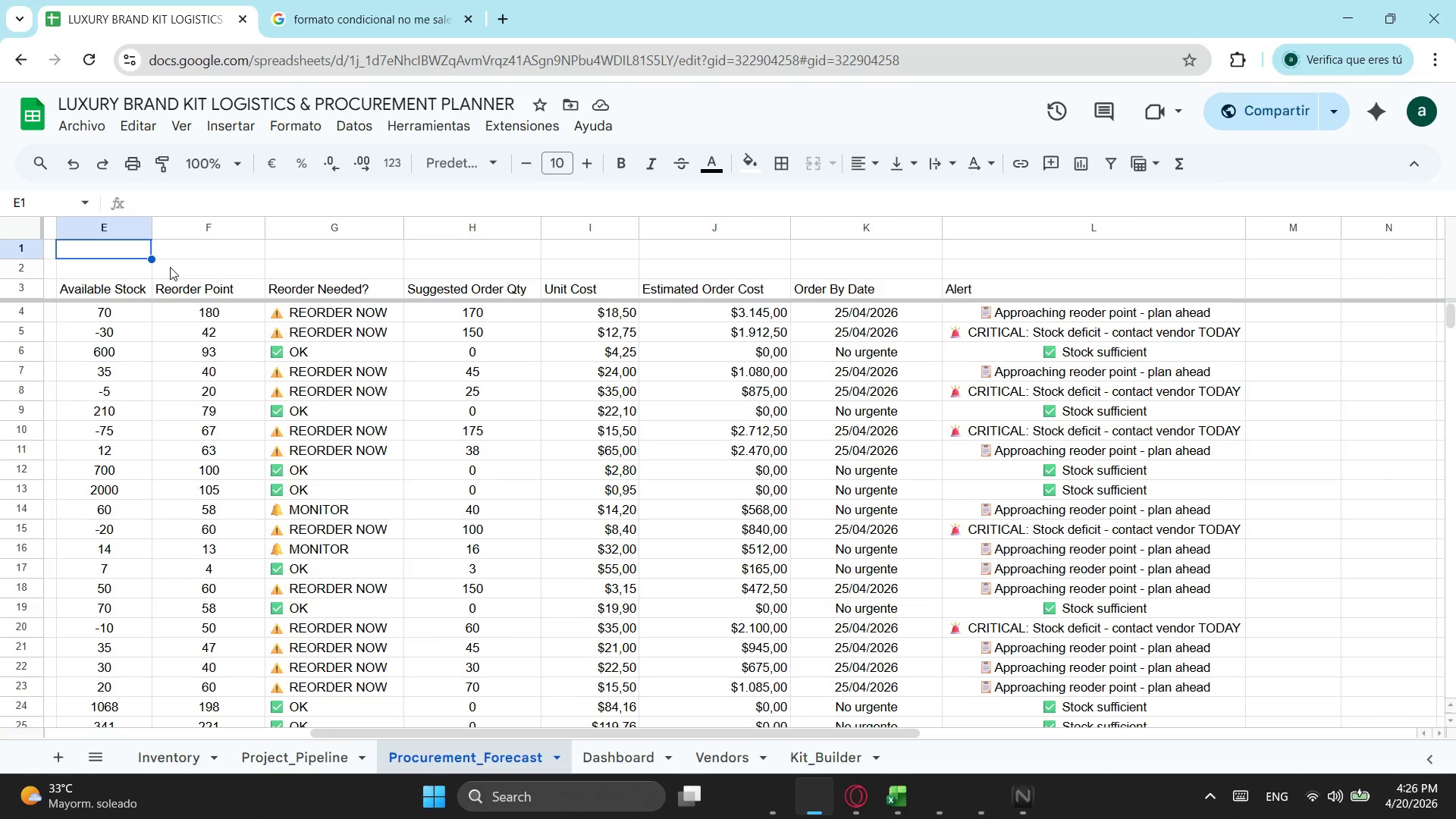 
wait(21.51)
 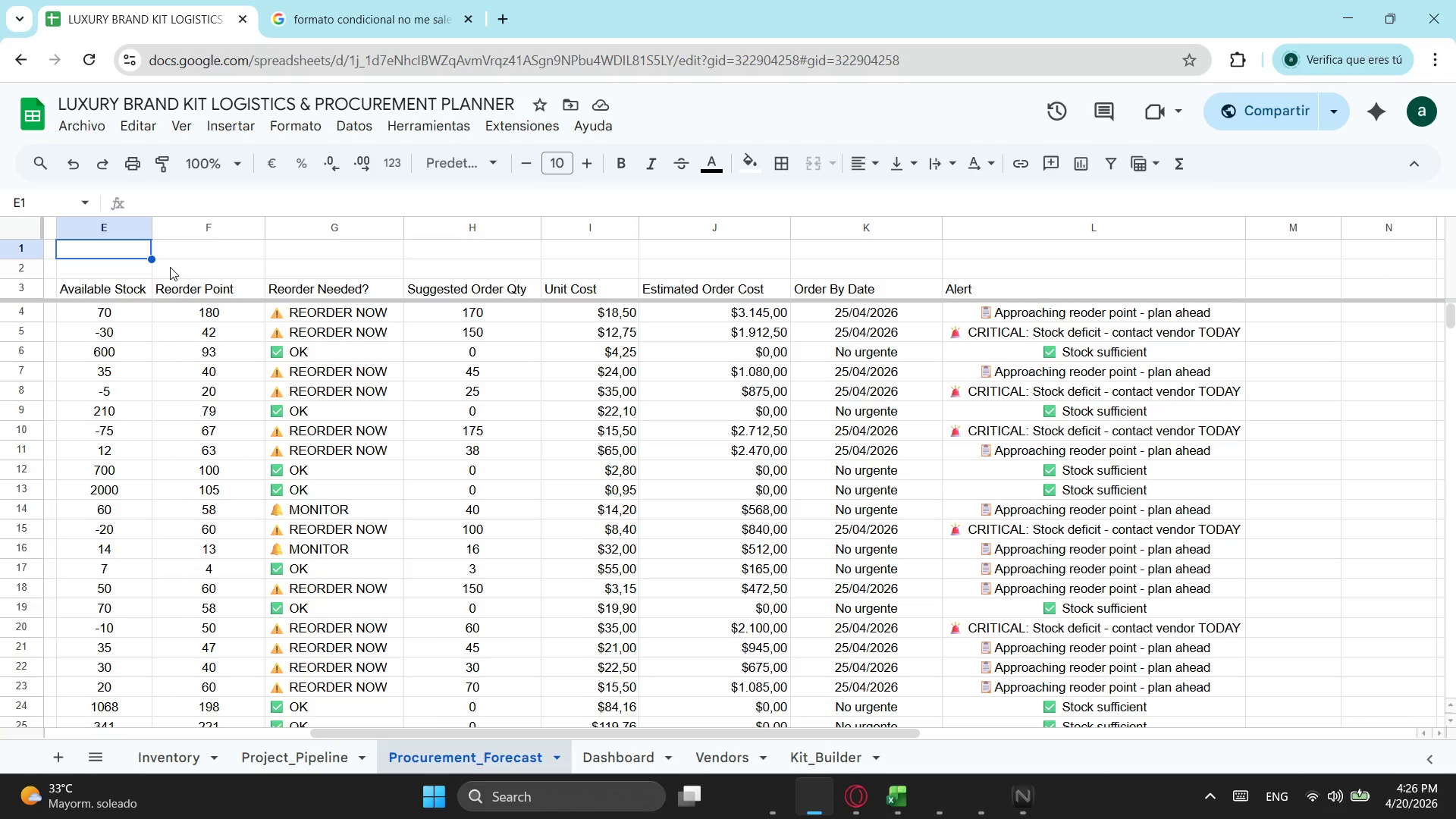 
left_click([306, 767])
 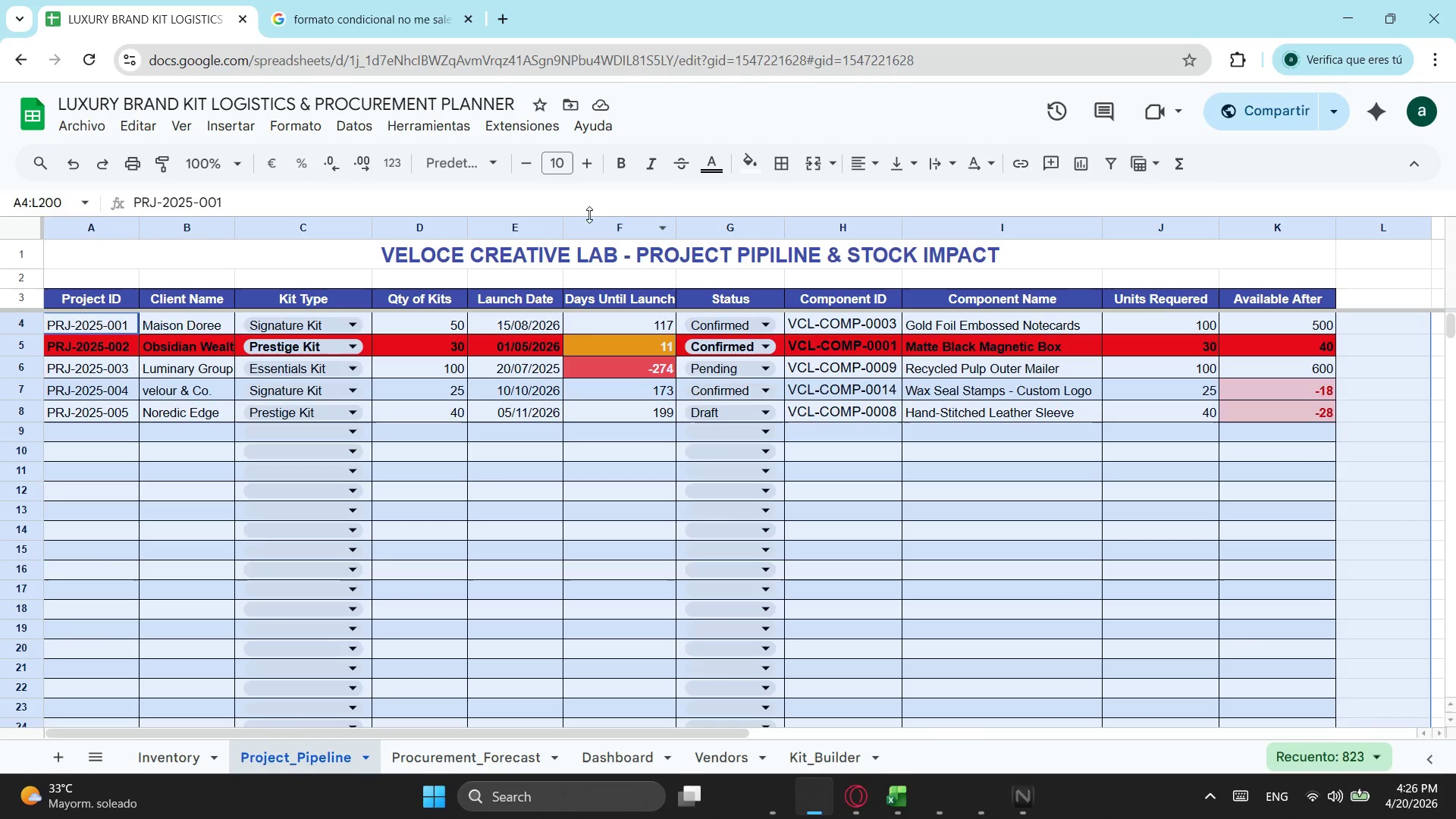 
left_click([613, 259])
 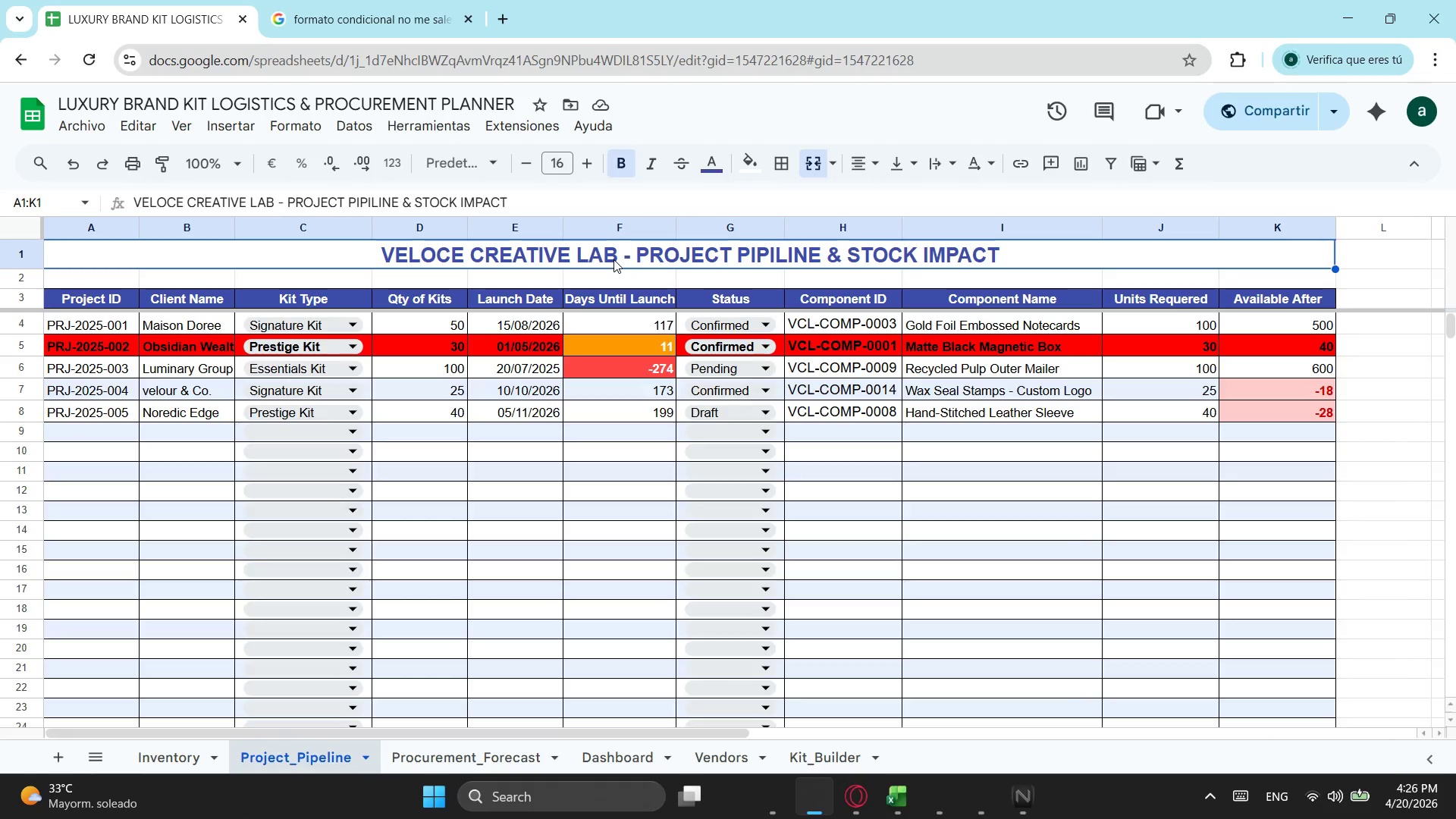 
key(Control+ControlLeft)
 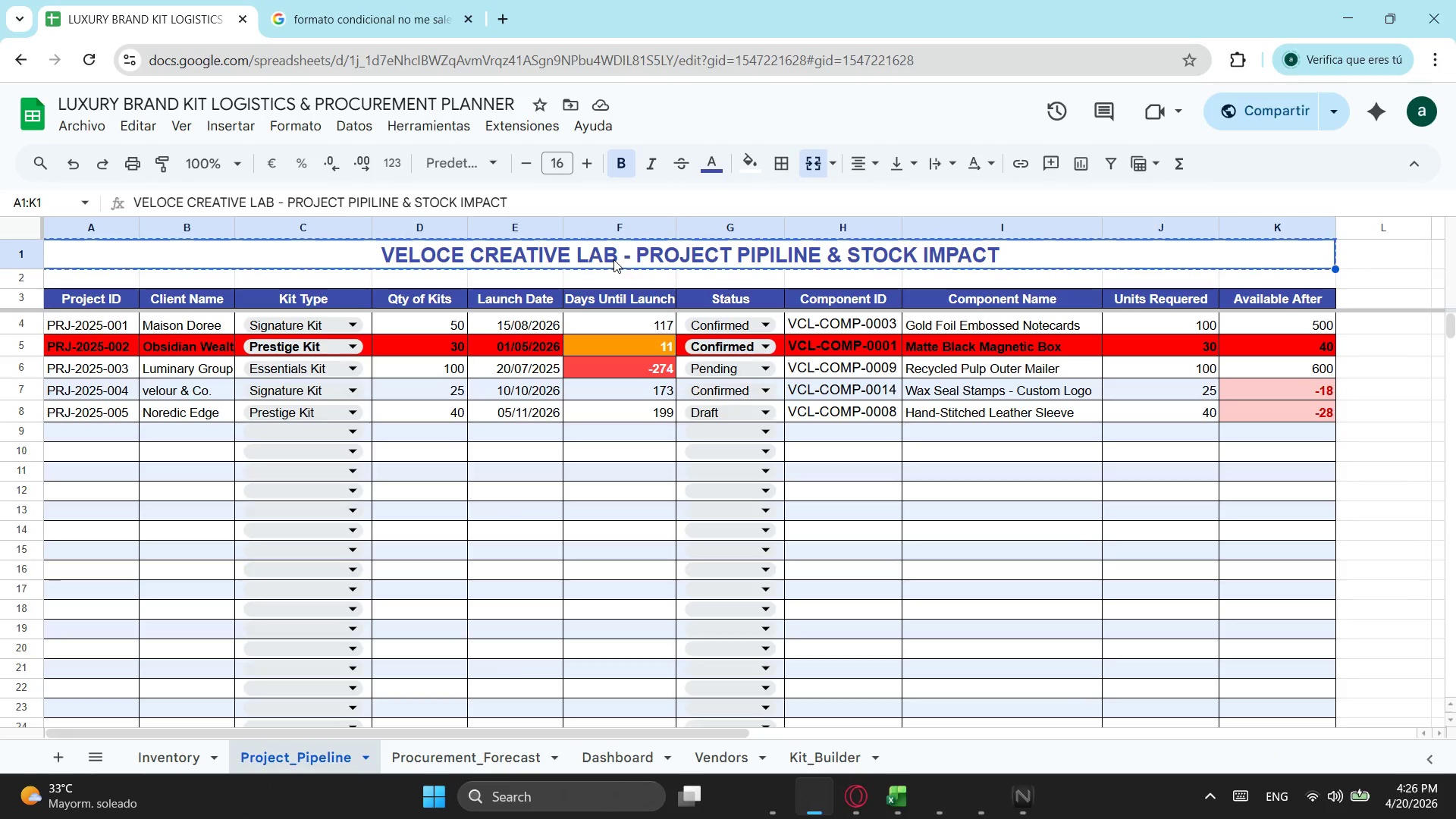 
key(Control+C)
 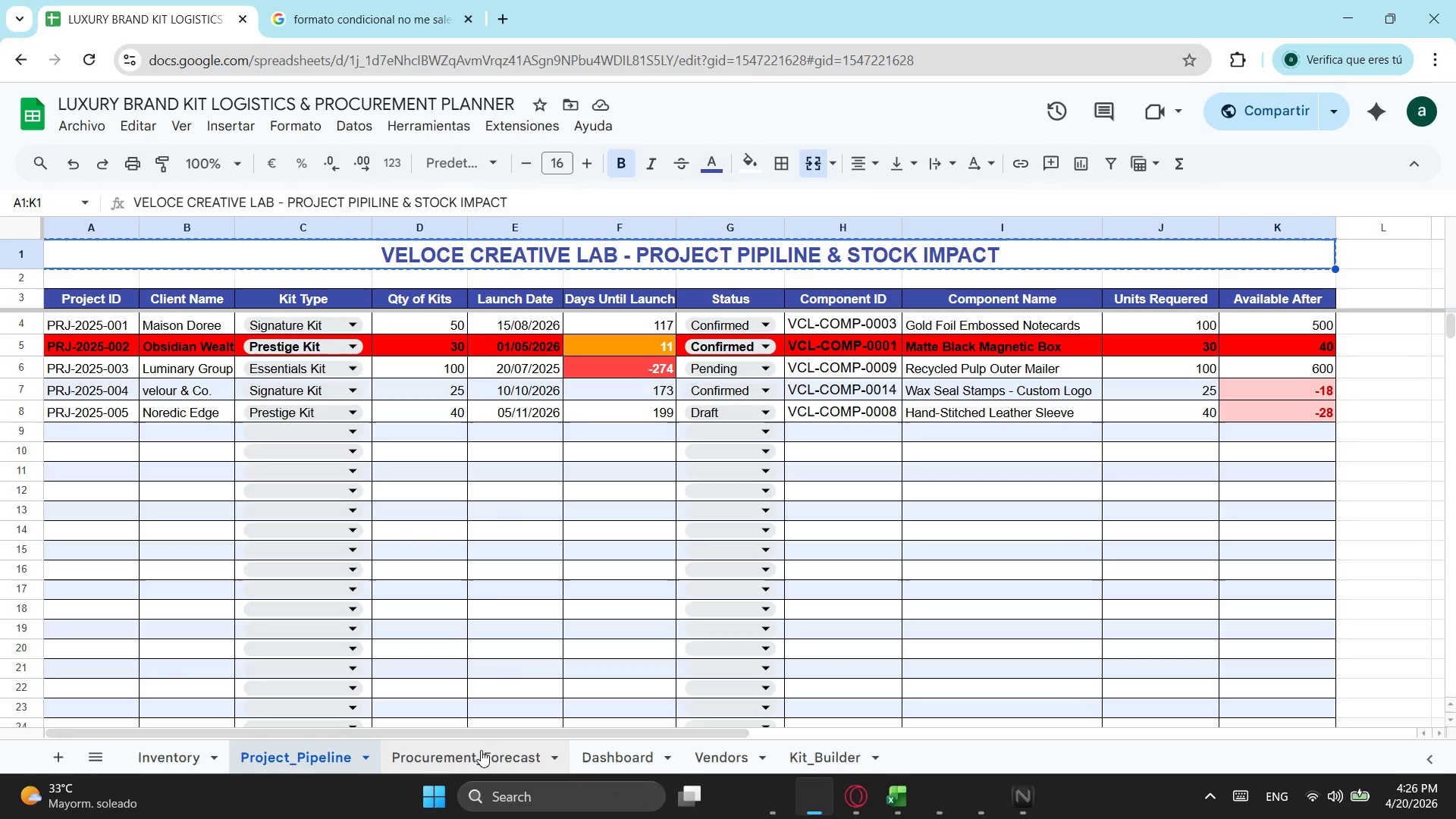 
left_click([481, 750])
 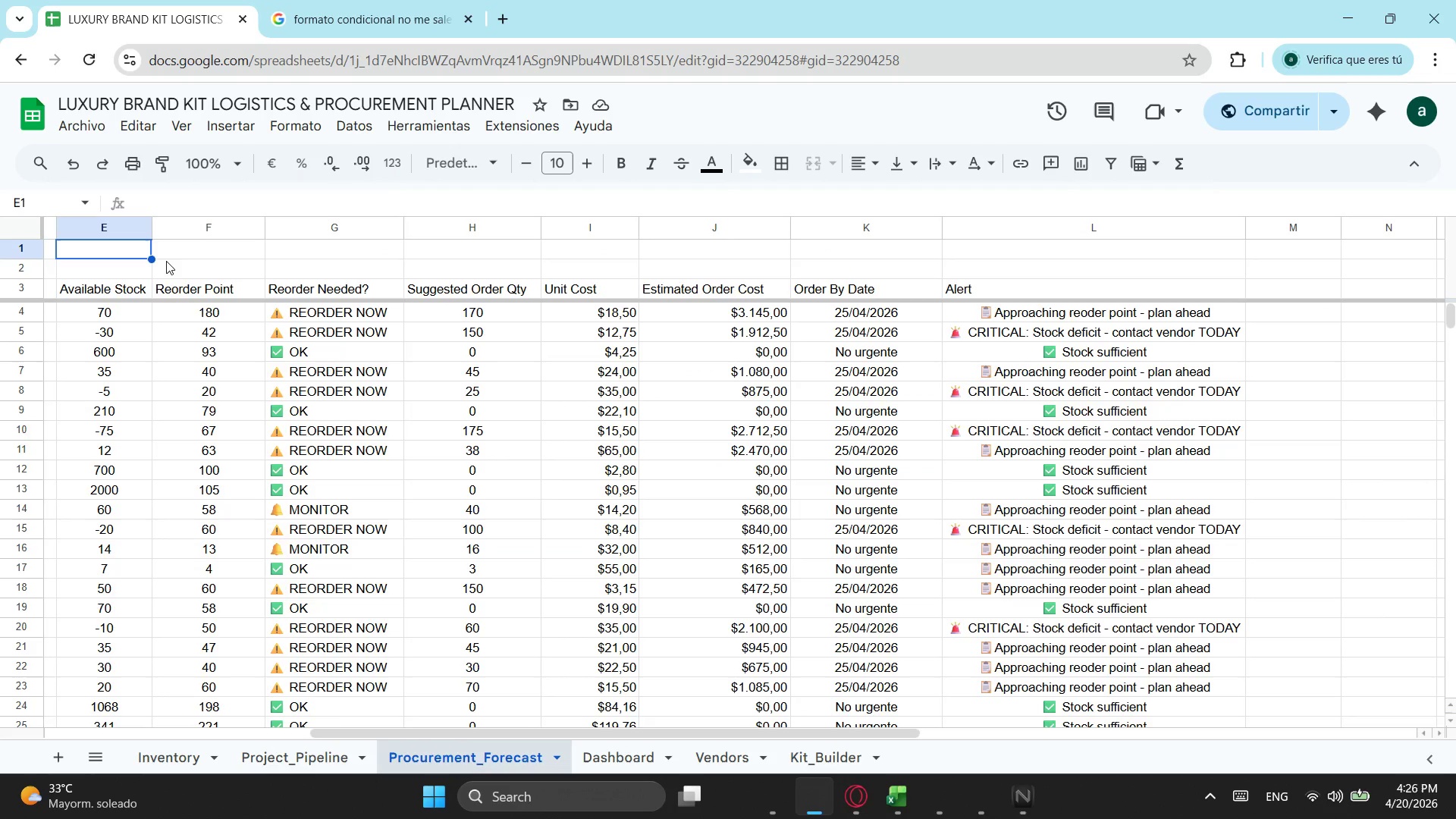 
hold_key(key=ControlLeft, duration=0.52)
 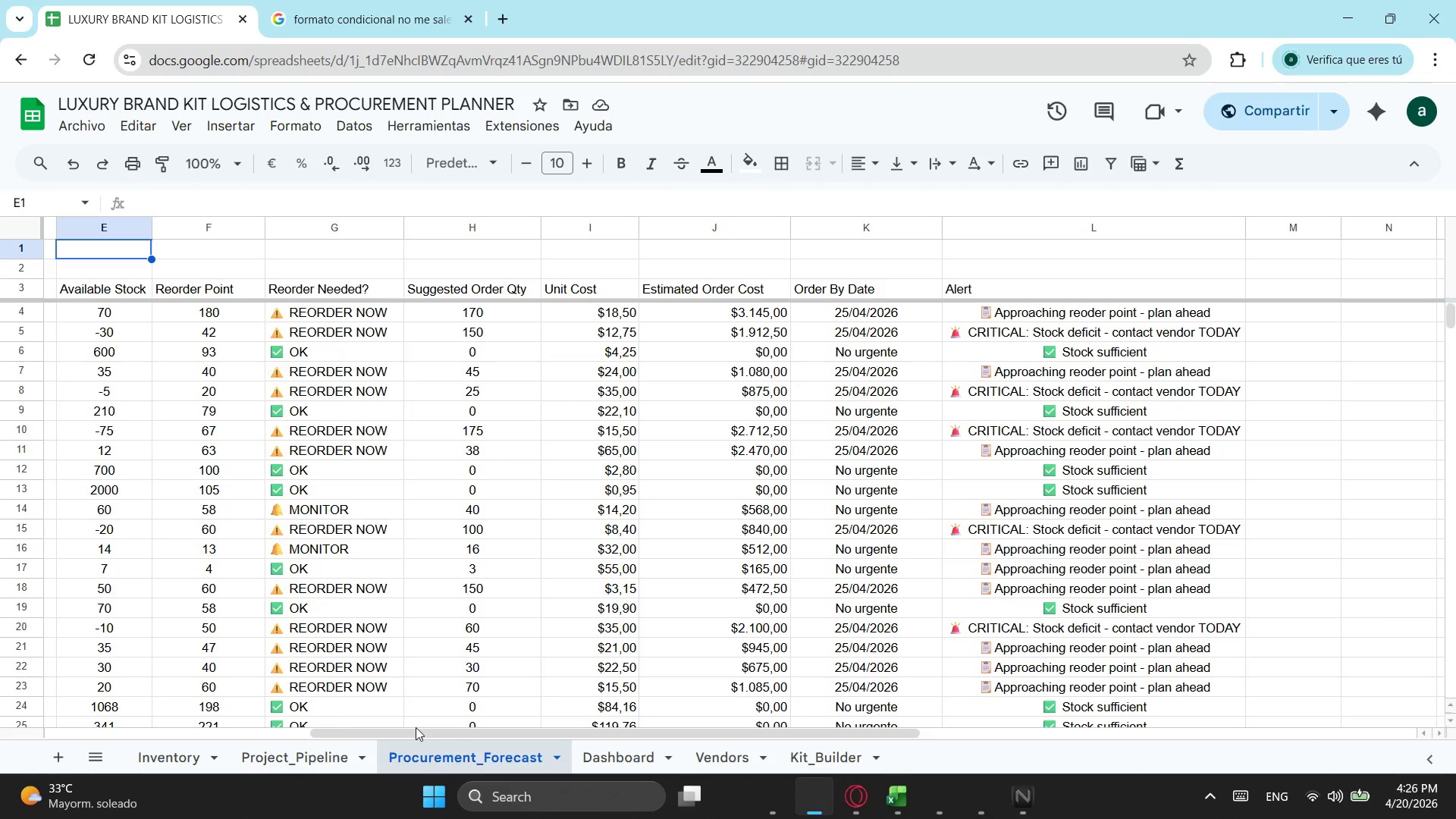 
left_click_drag(start_coordinate=[414, 730], to_coordinate=[14, 700])
 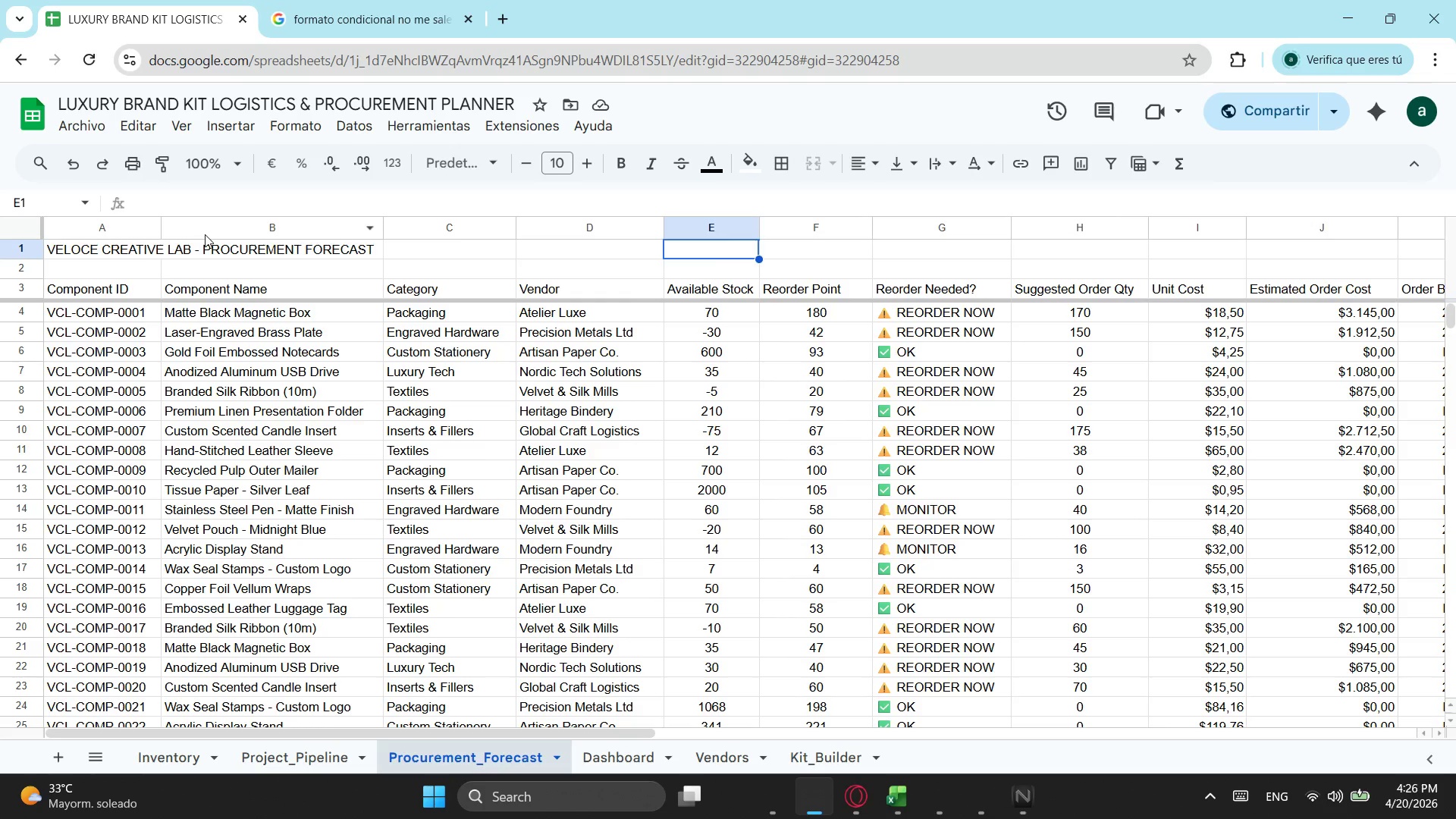 
left_click_drag(start_coordinate=[102, 246], to_coordinate=[1199, 224])
 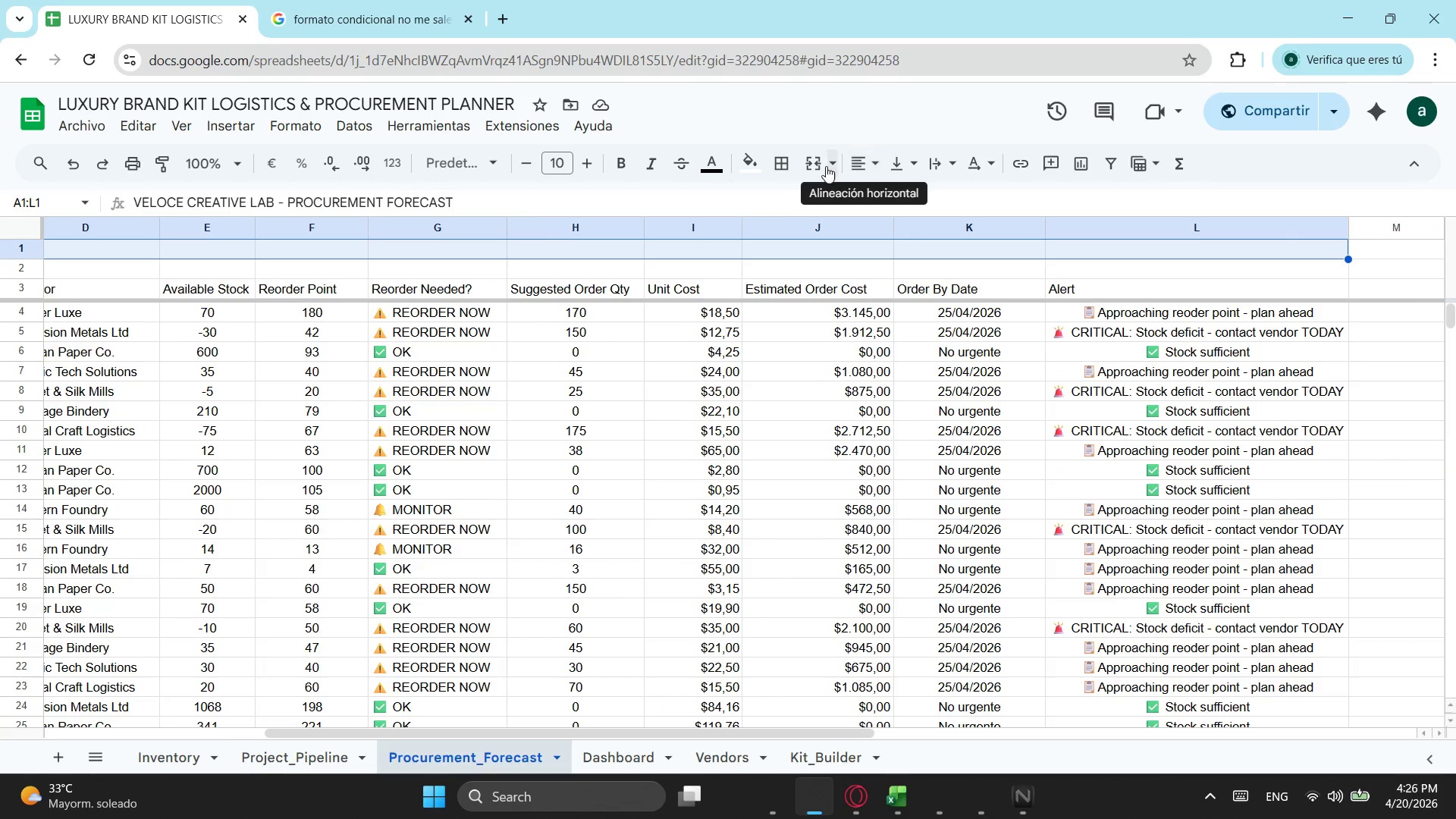 
left_click([809, 166])
 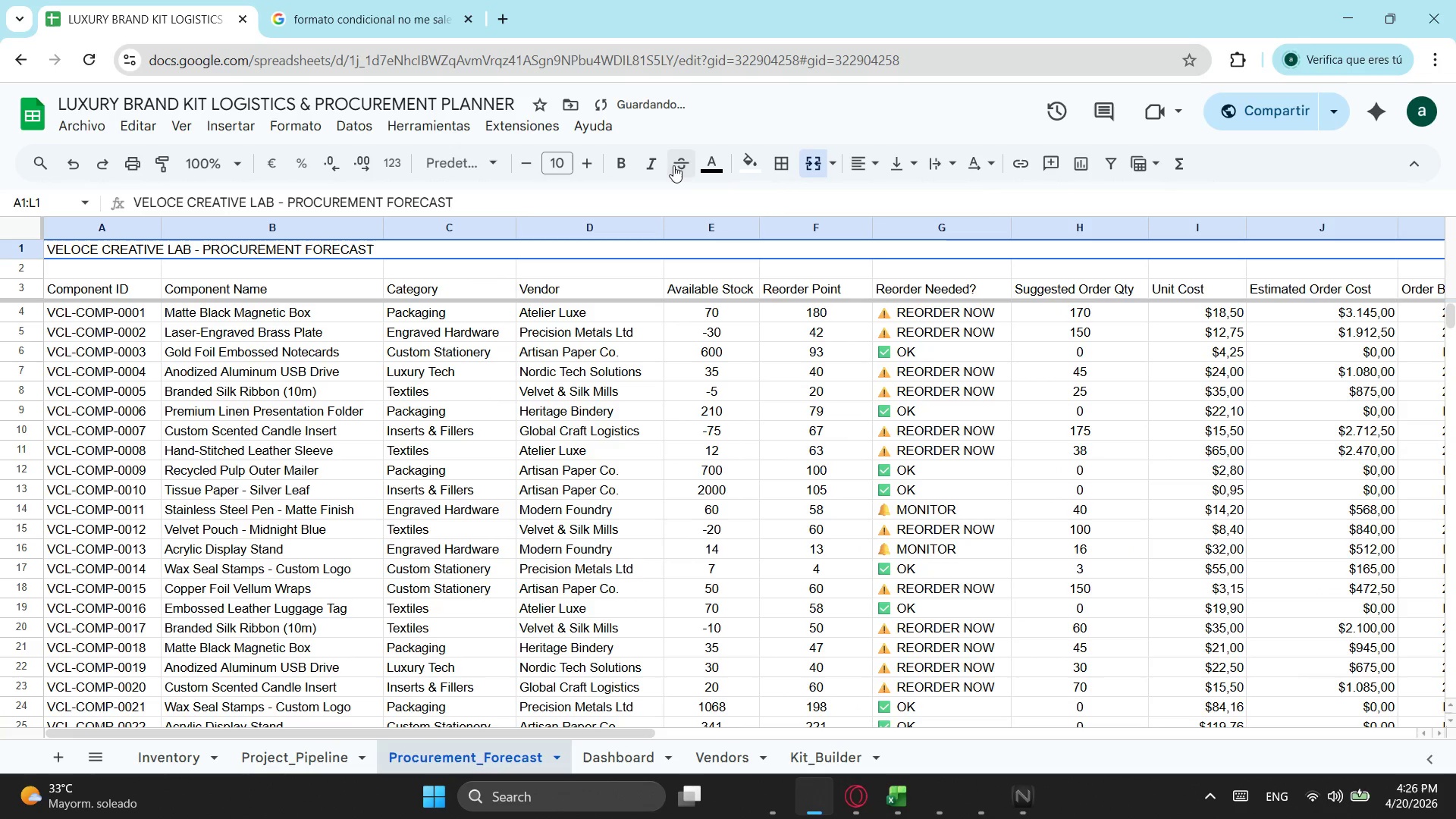 
double_click([595, 164])
 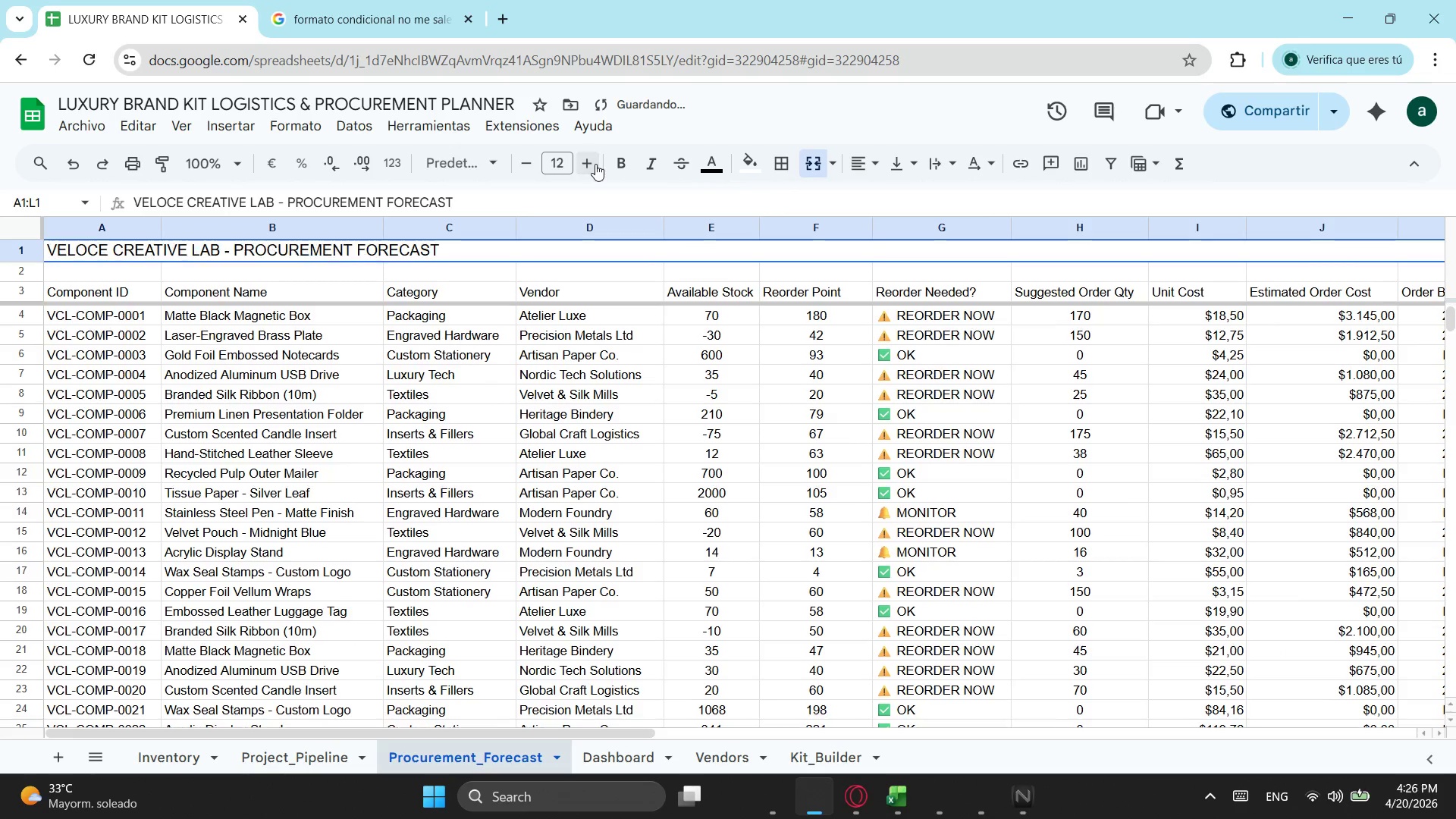 
triple_click([595, 164])
 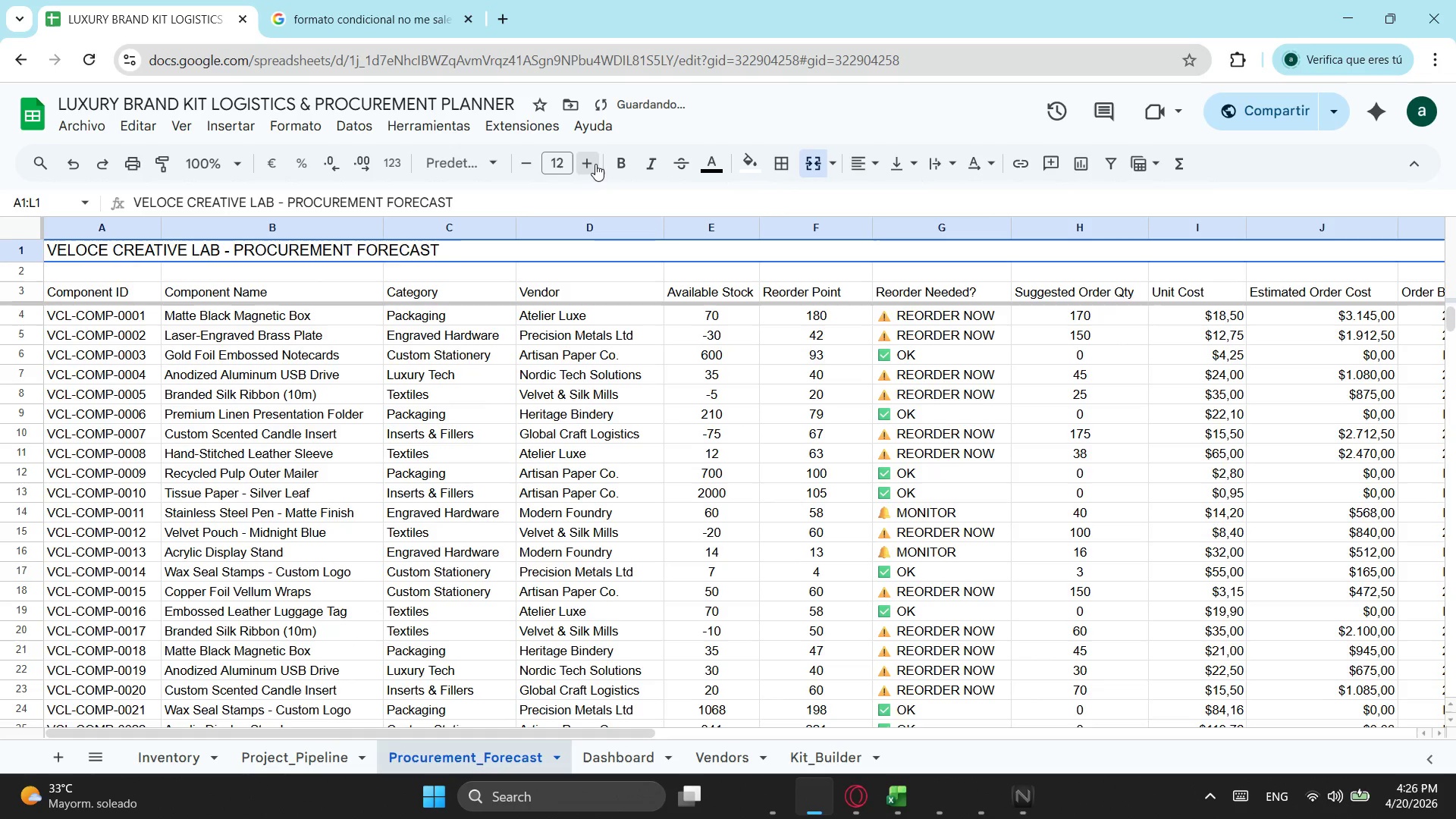 
triple_click([595, 164])
 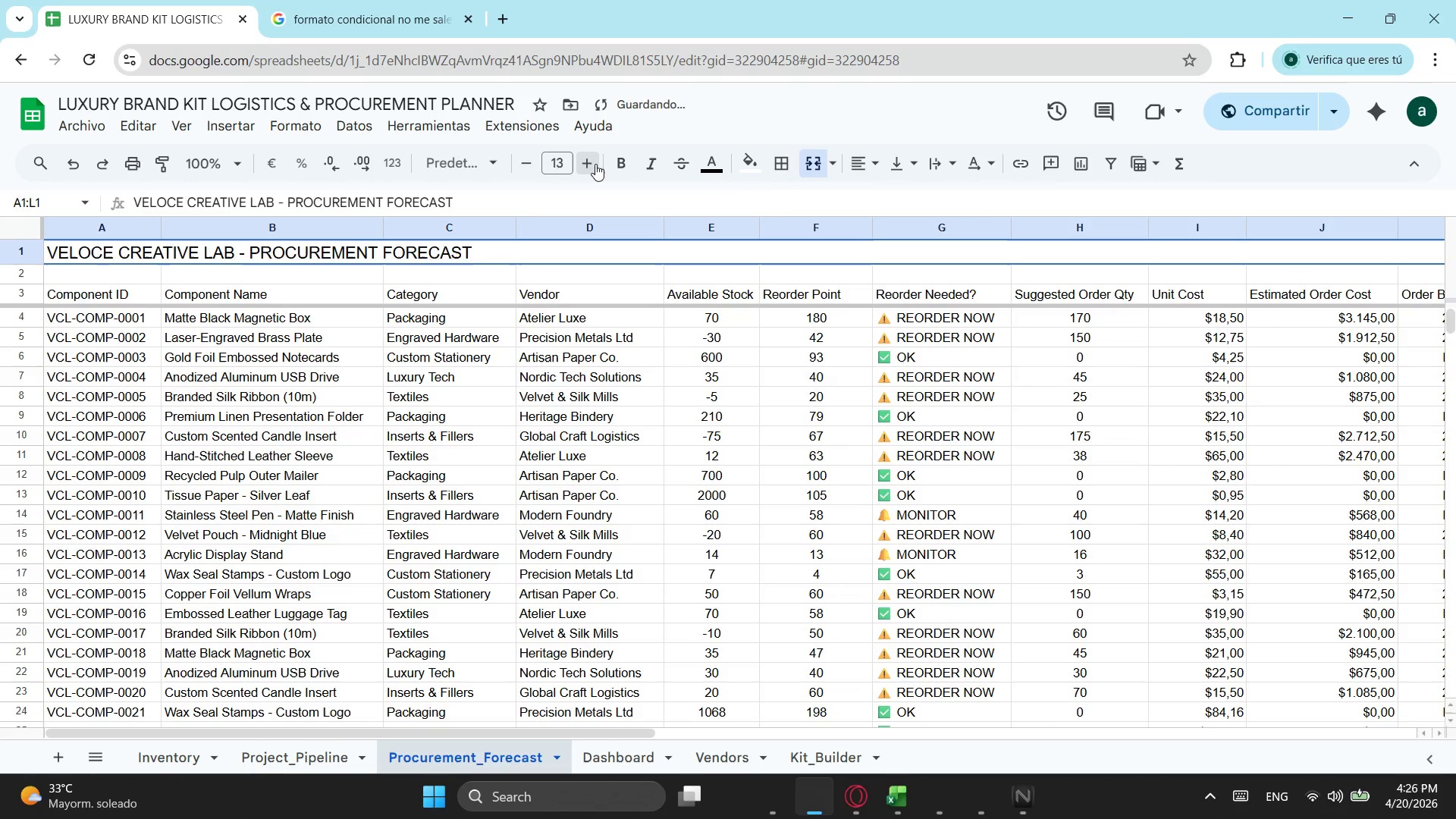 
triple_click([595, 164])
 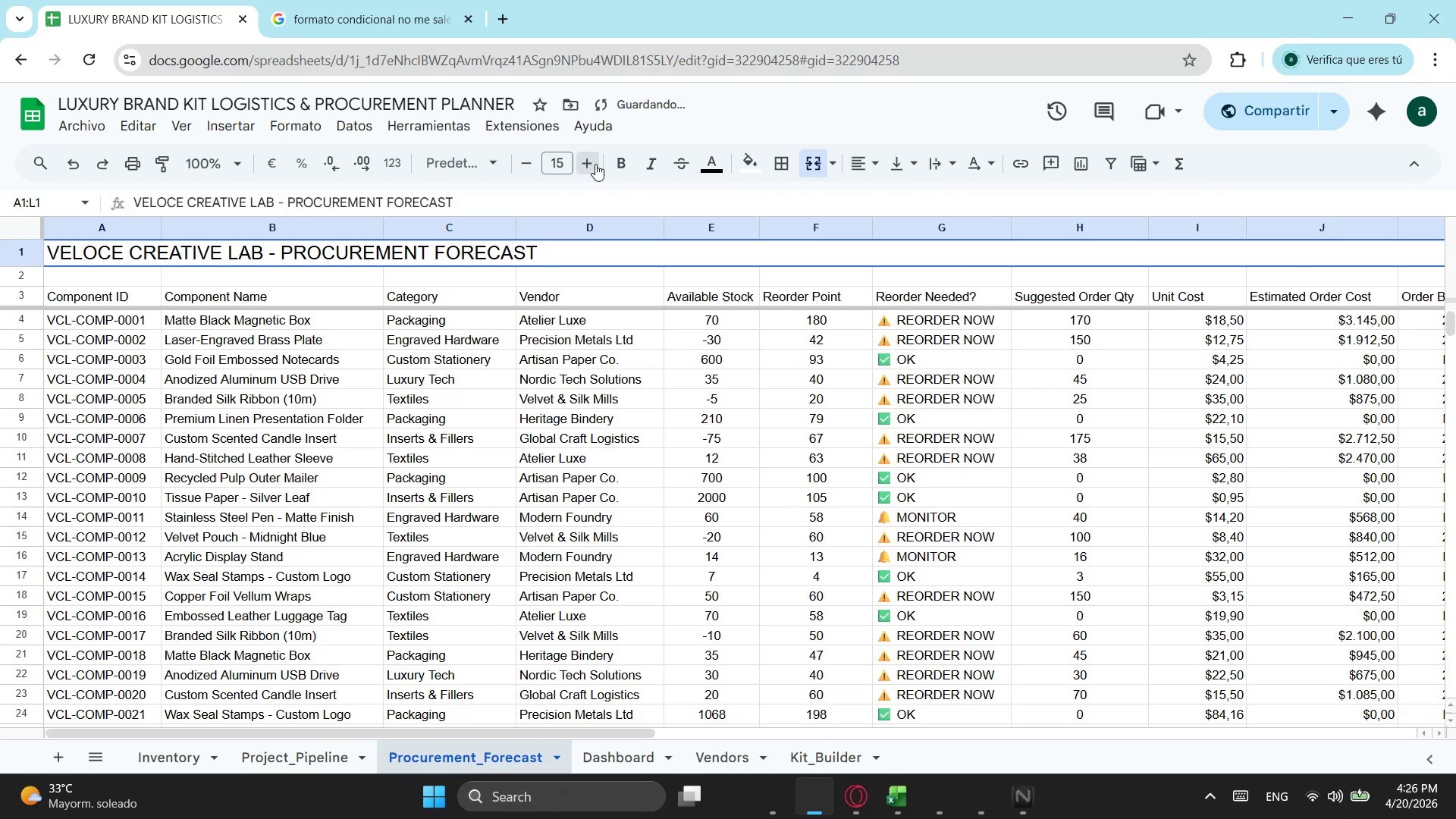 
triple_click([595, 164])
 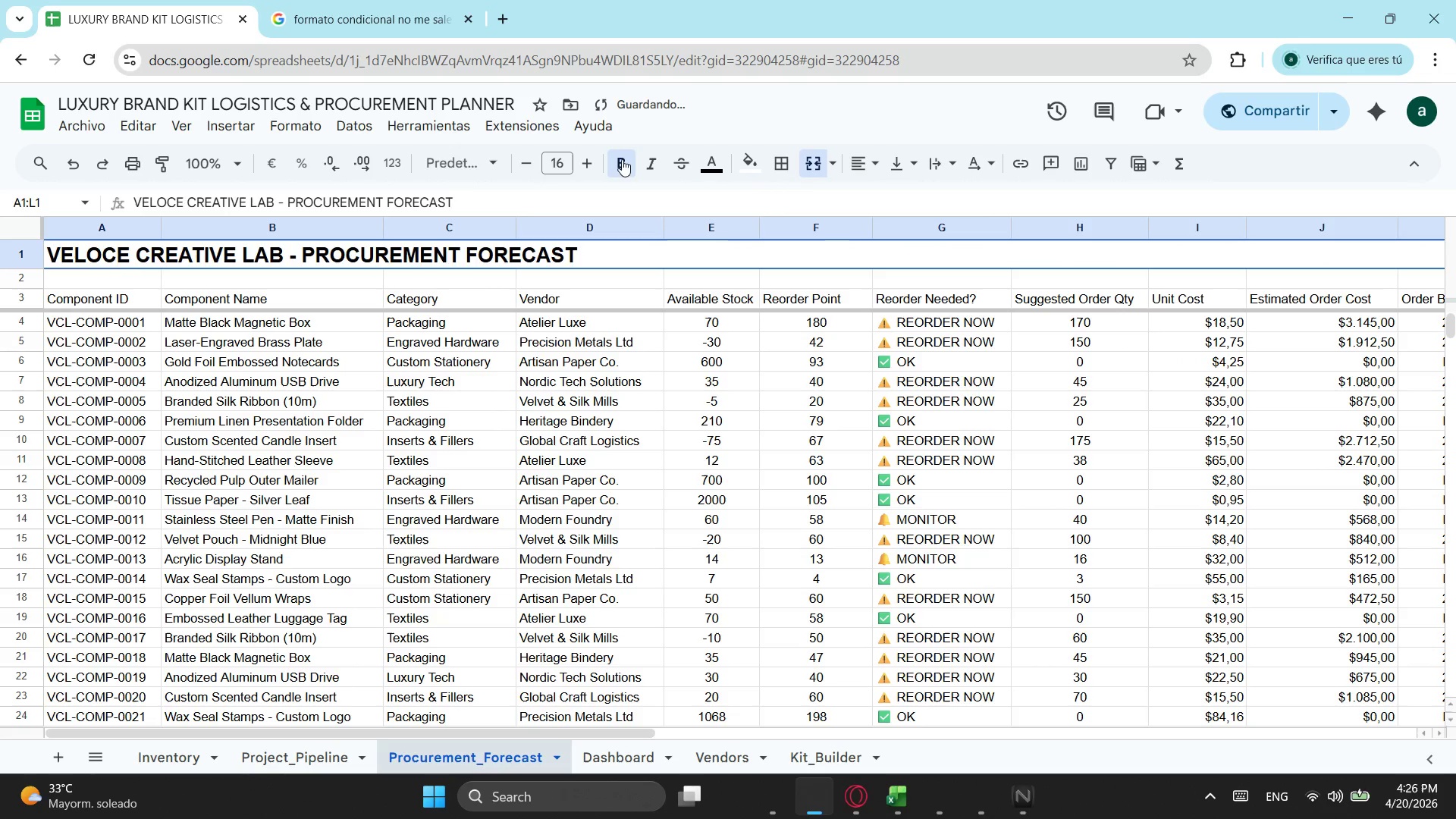 
double_click([714, 165])
 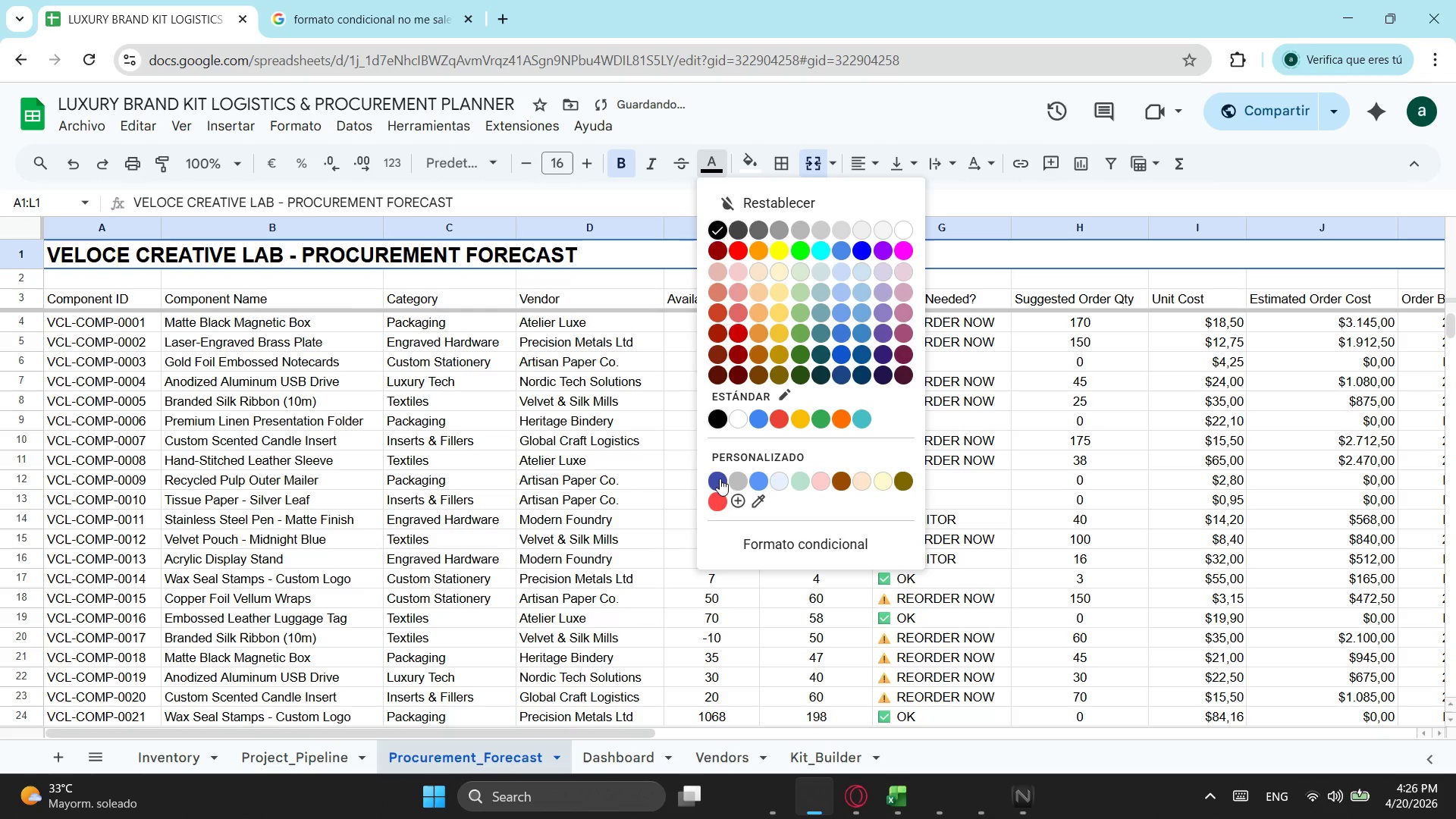 
left_click([720, 487])
 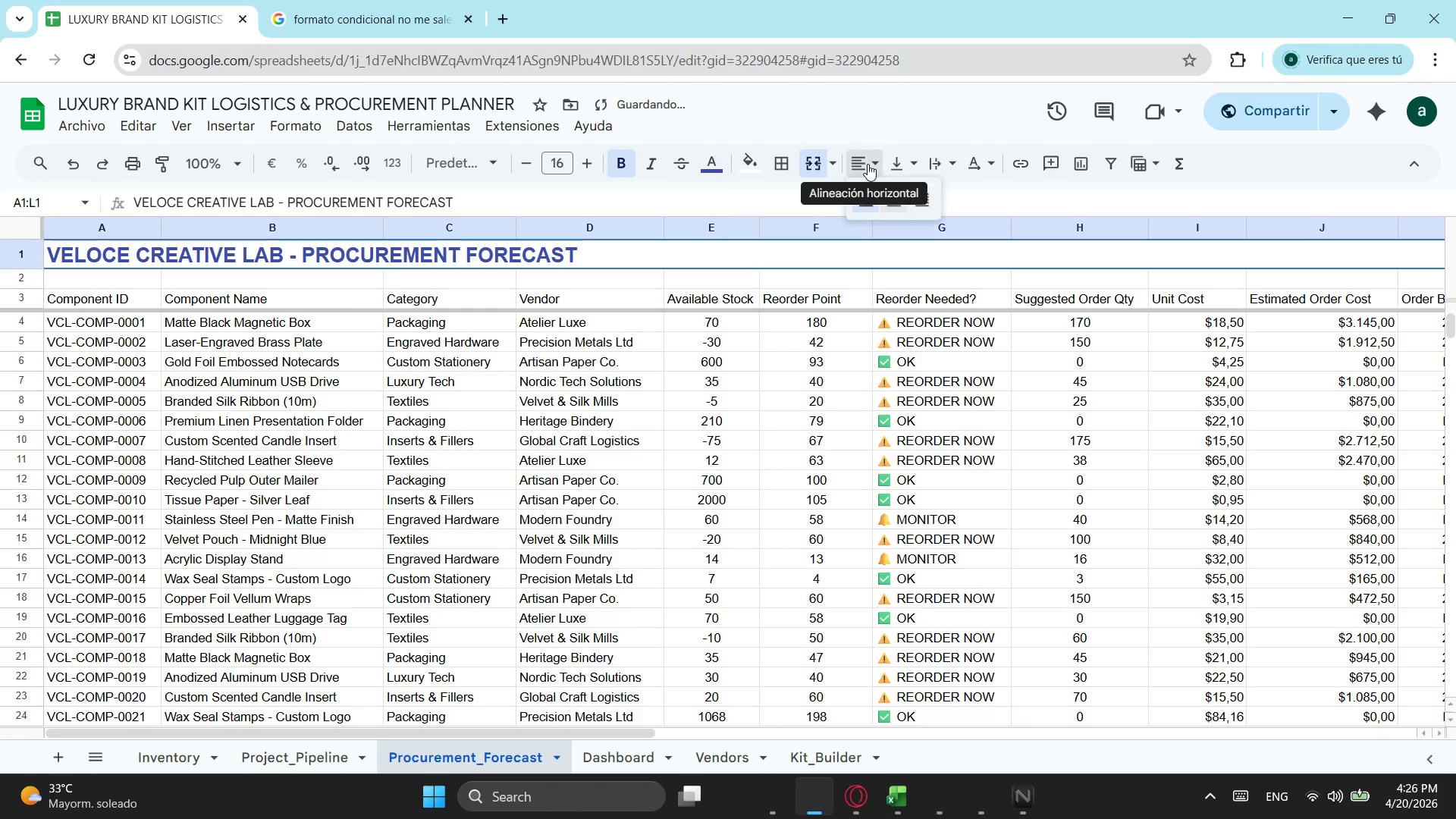 
left_click([899, 198])
 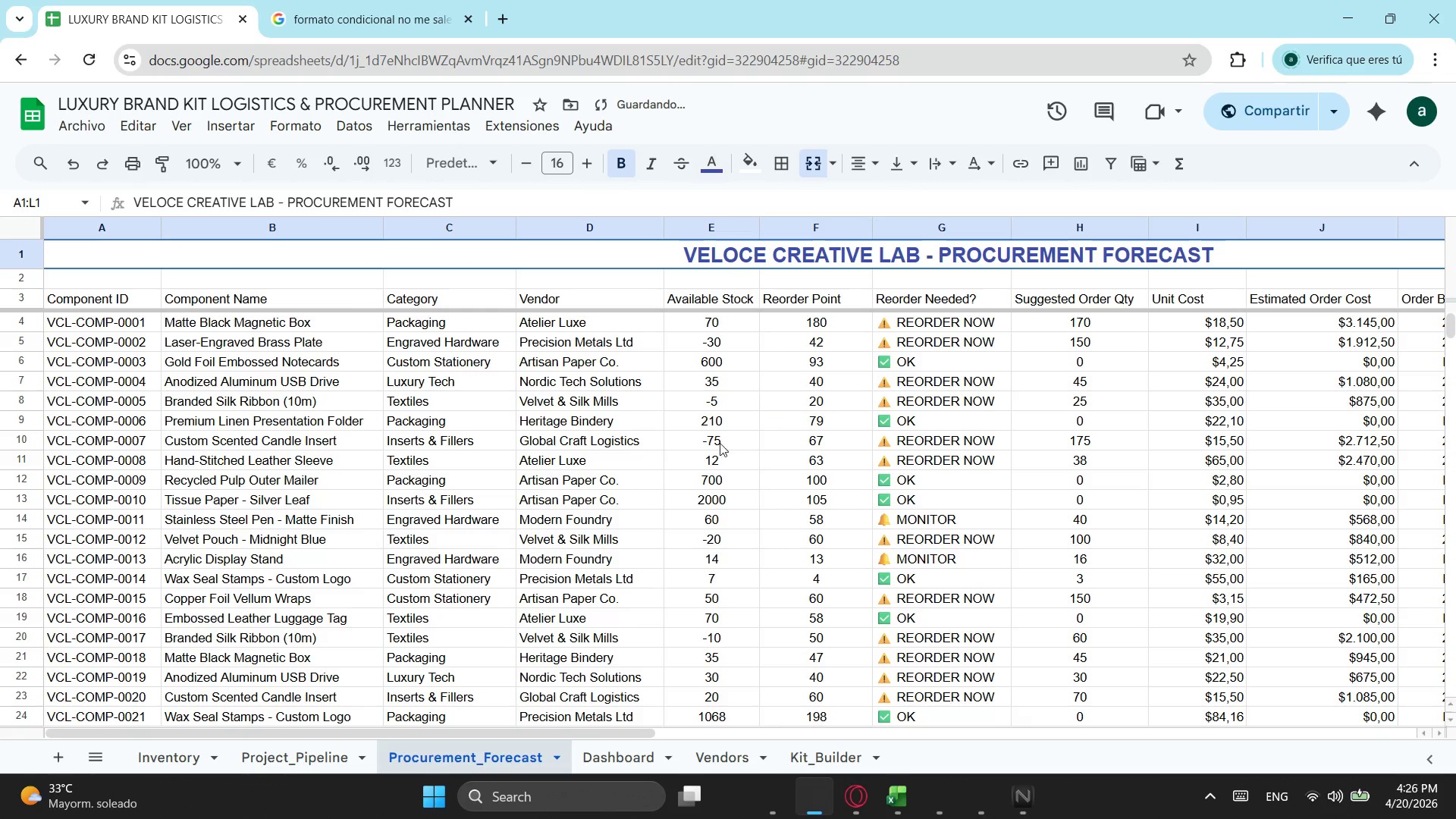 
scroll: coordinate [673, 330], scroll_direction: up, amount: 8.0
 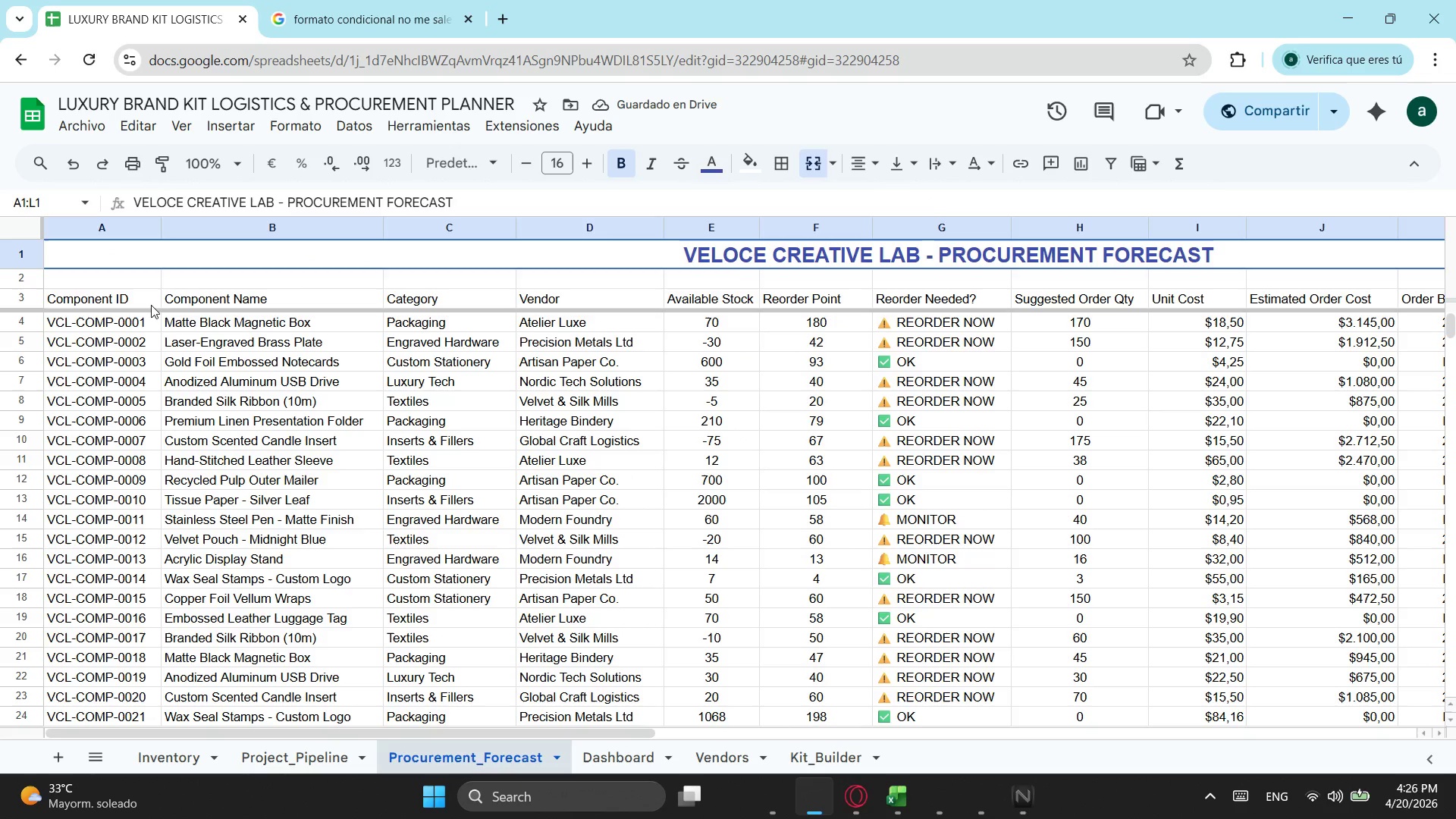 
left_click_drag(start_coordinate=[151, 305], to_coordinate=[1244, 303])
 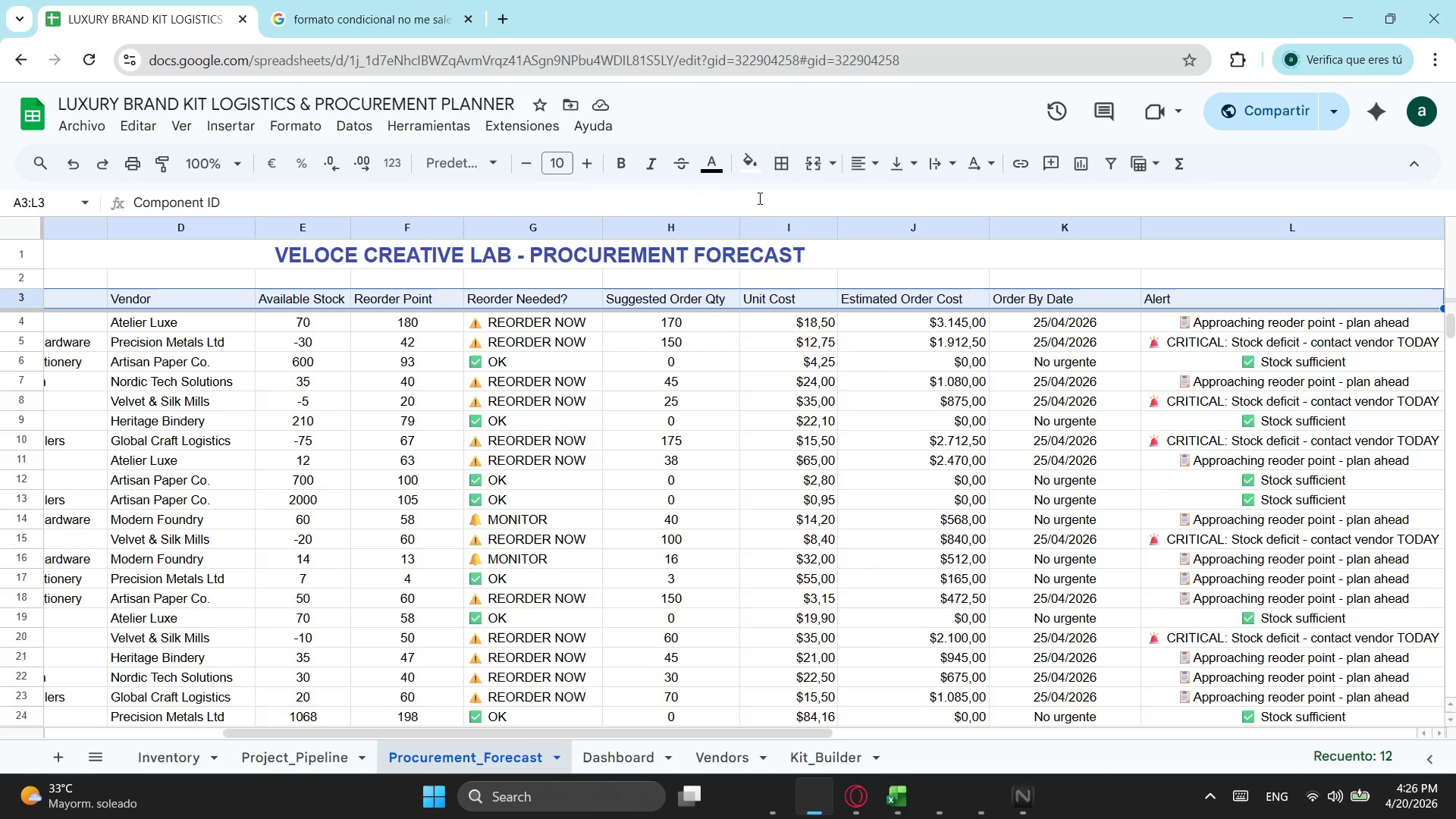 
left_click([778, 169])
 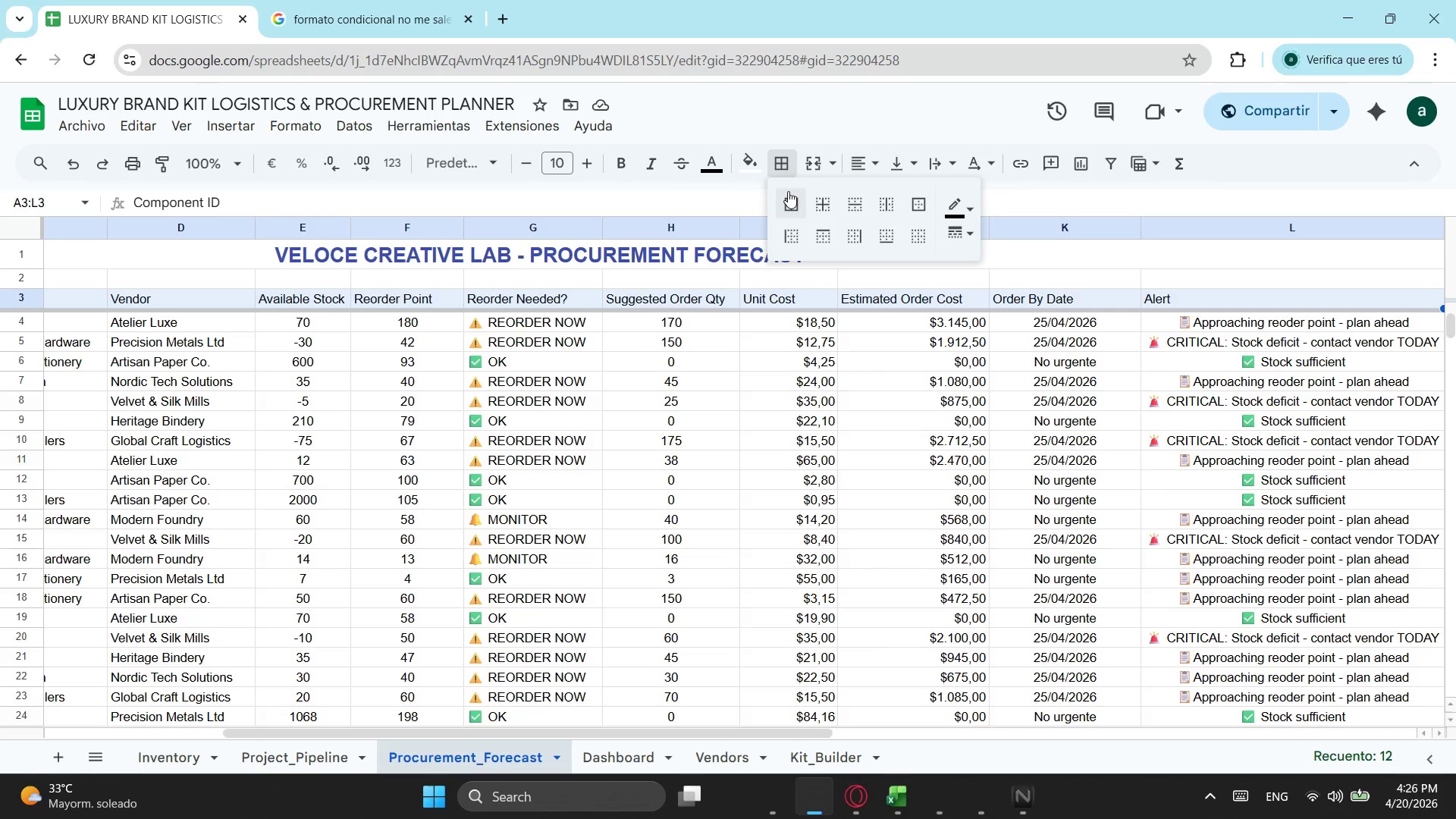 
left_click([787, 204])
 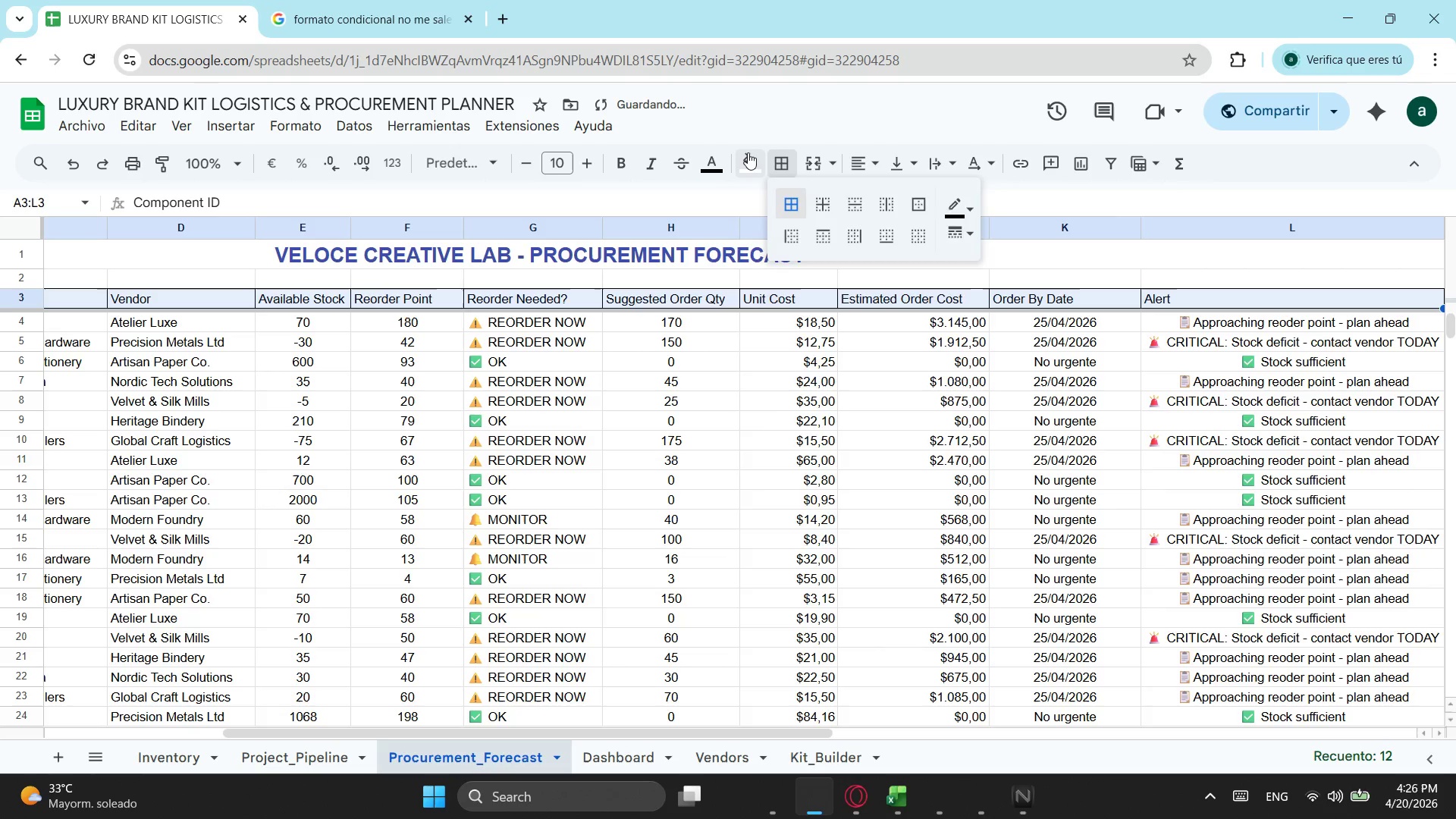 
left_click([748, 152])
 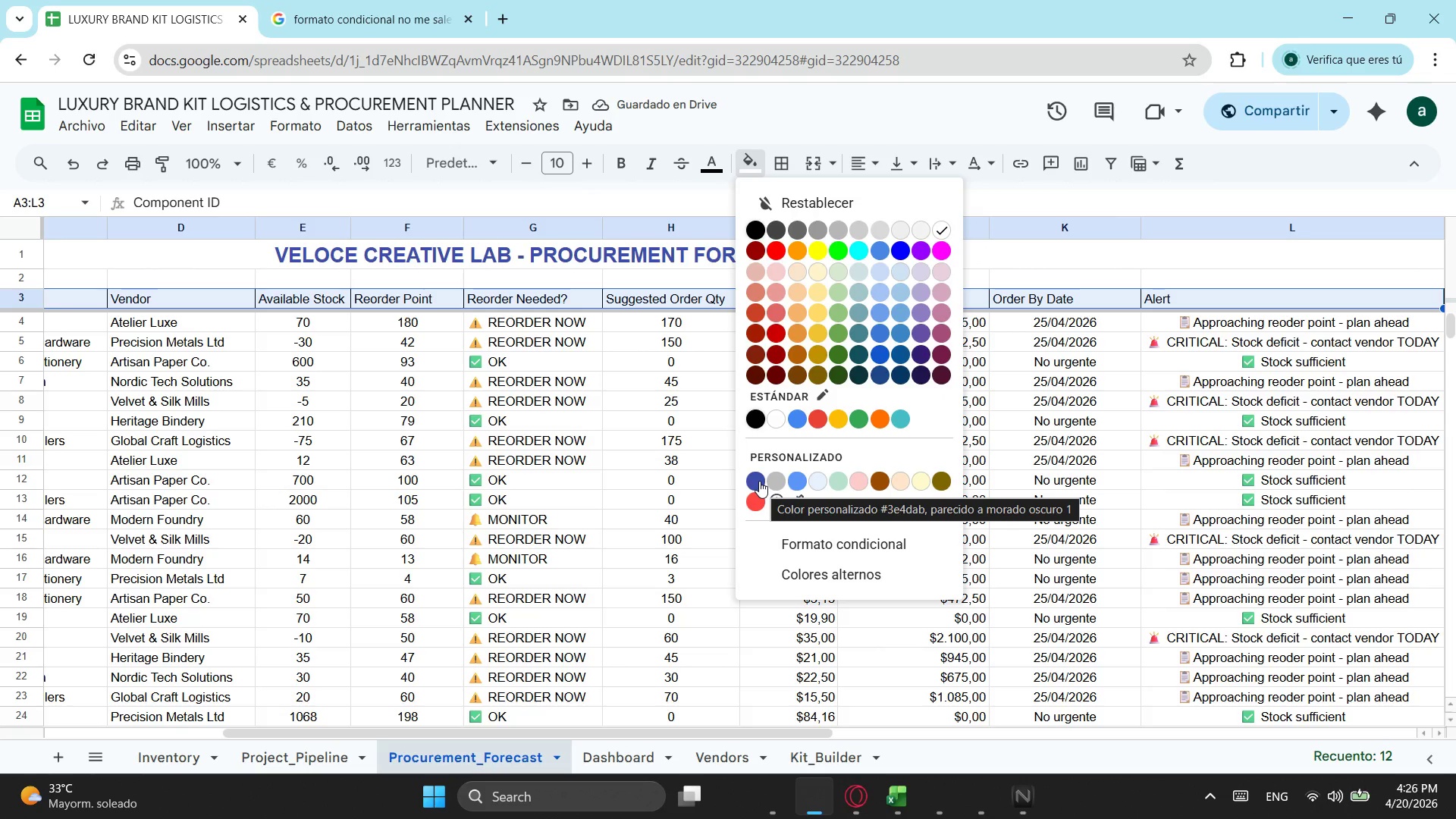 
wait(5.47)
 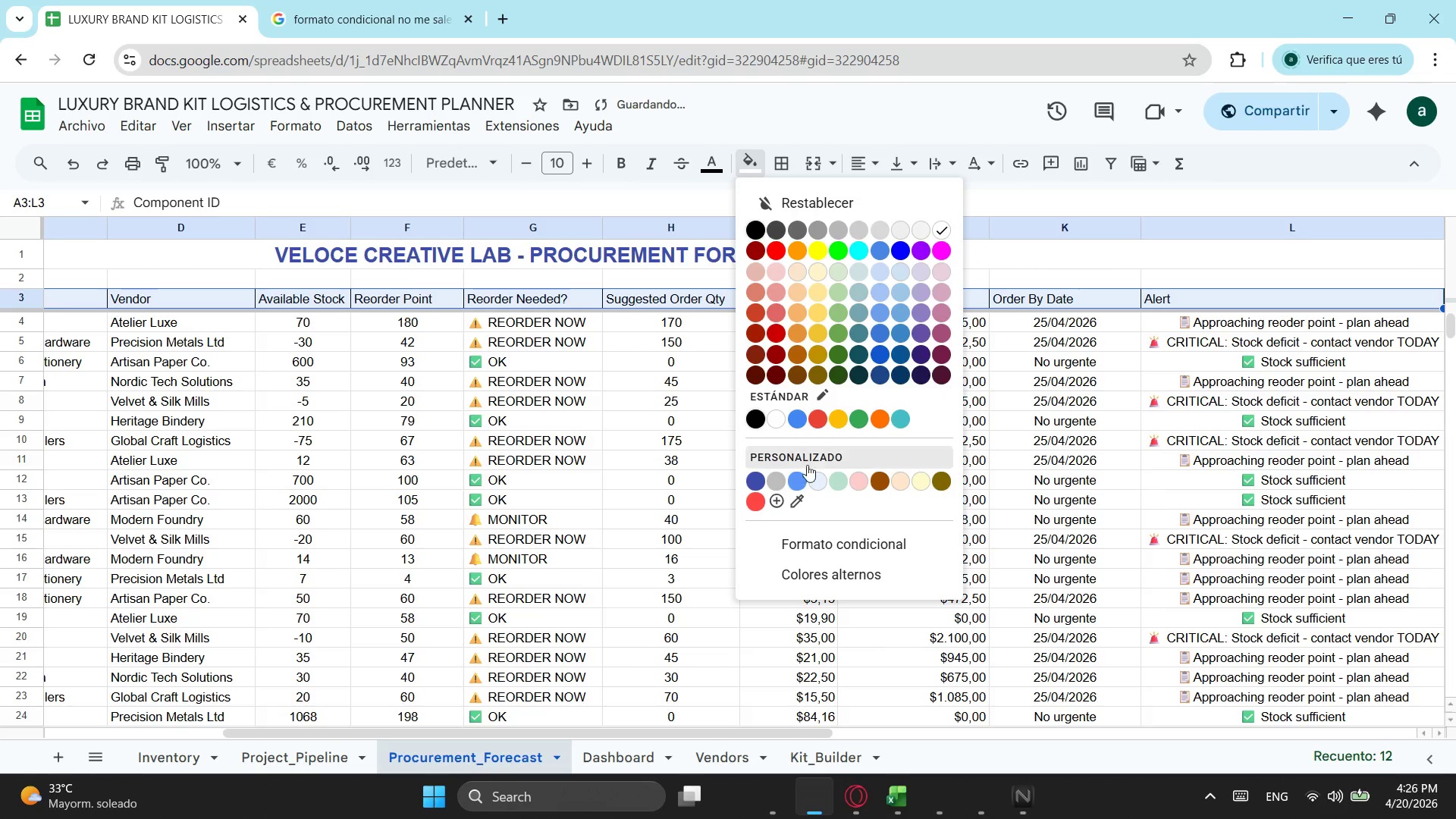 
left_click([714, 166])
 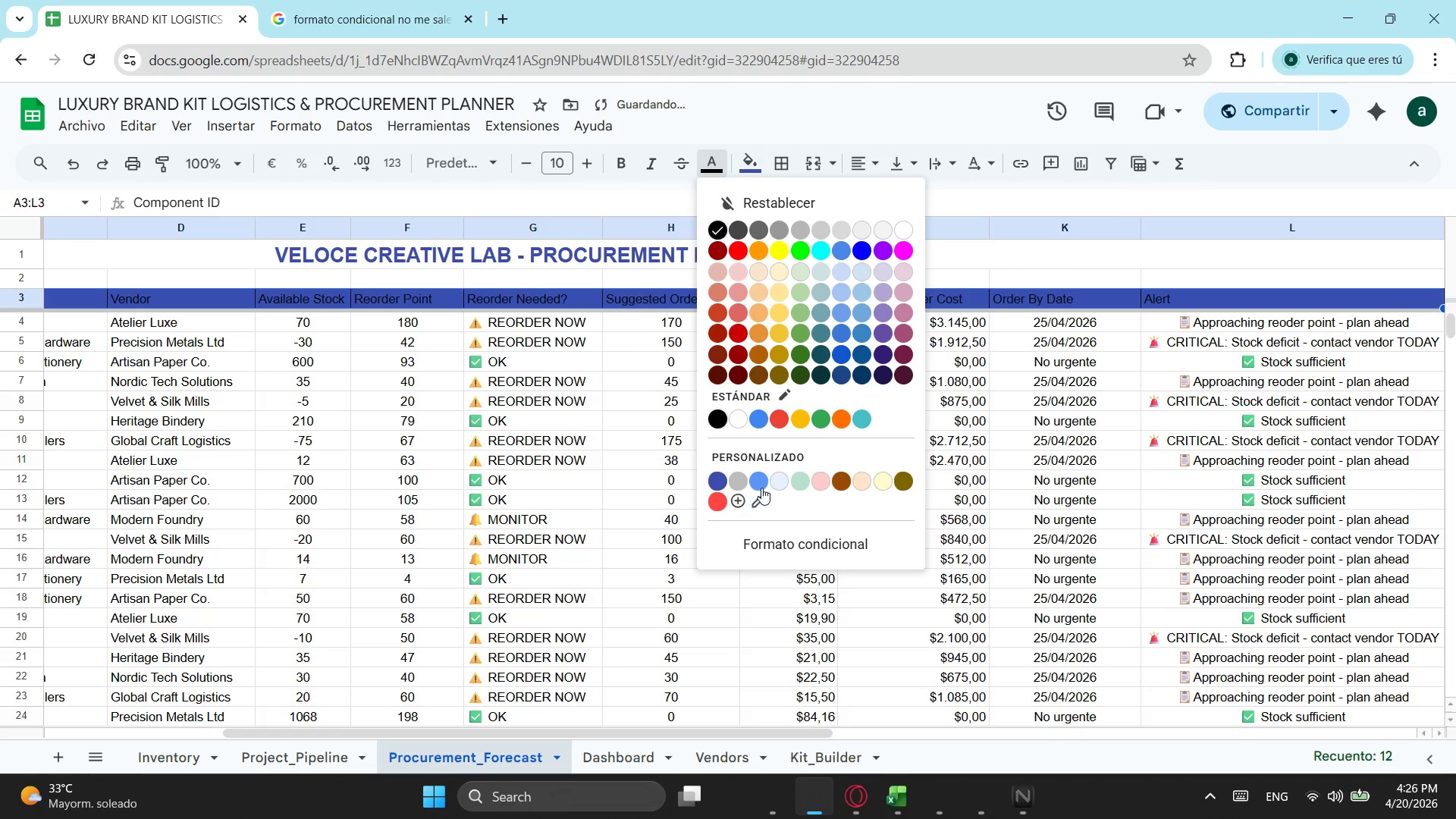 
left_click([762, 481])
 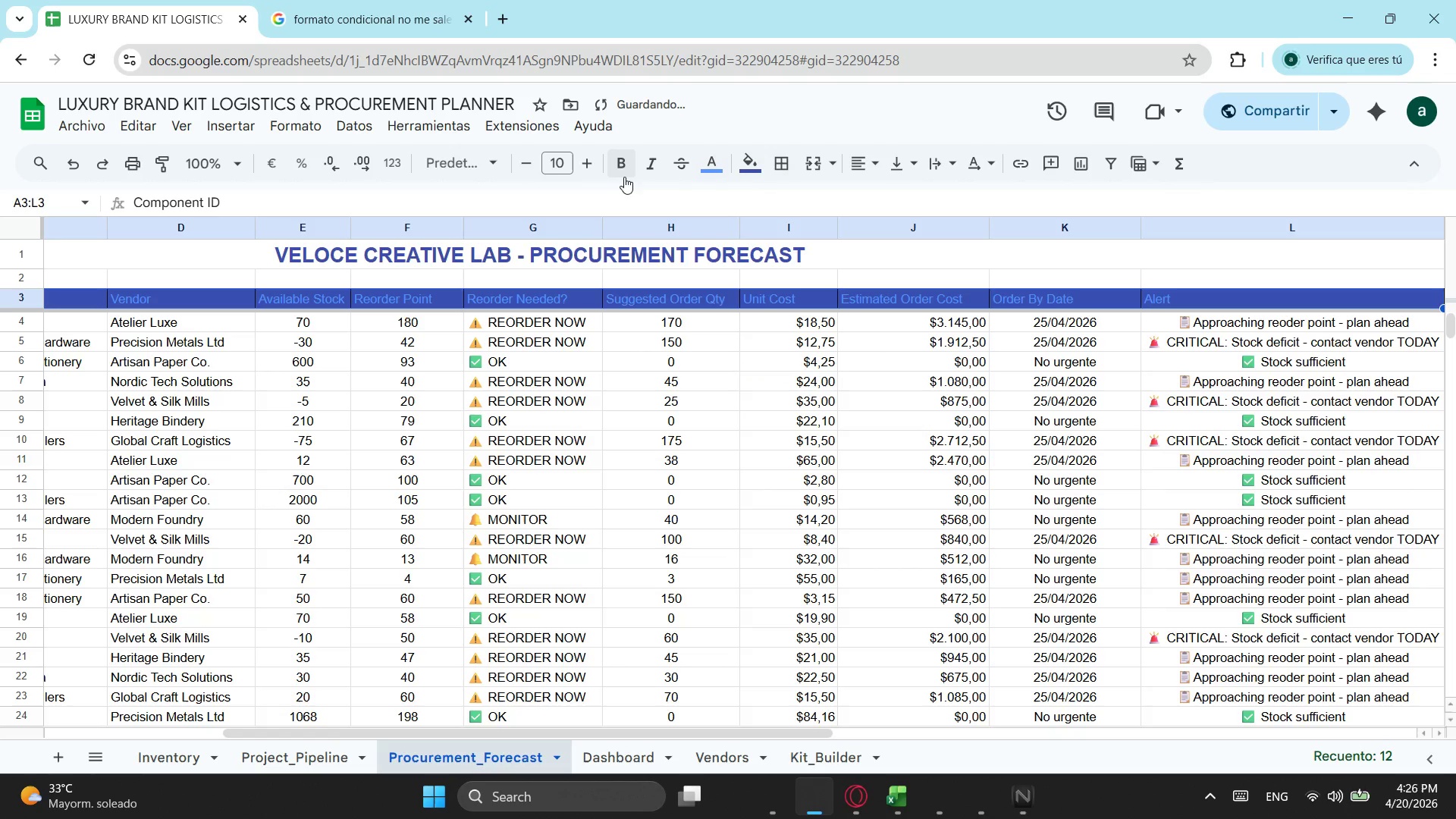 
left_click([624, 165])
 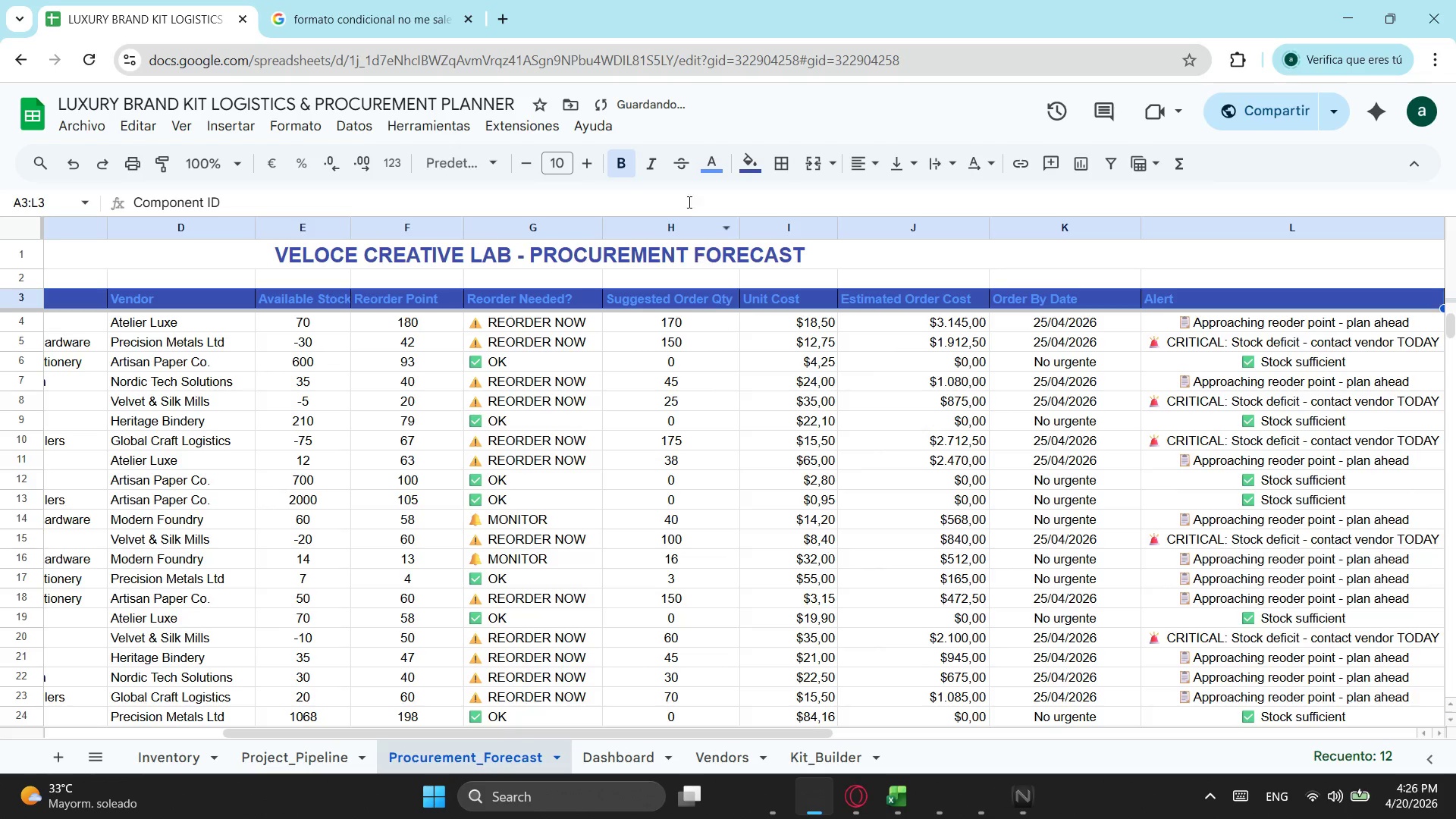 
left_click([705, 151])
 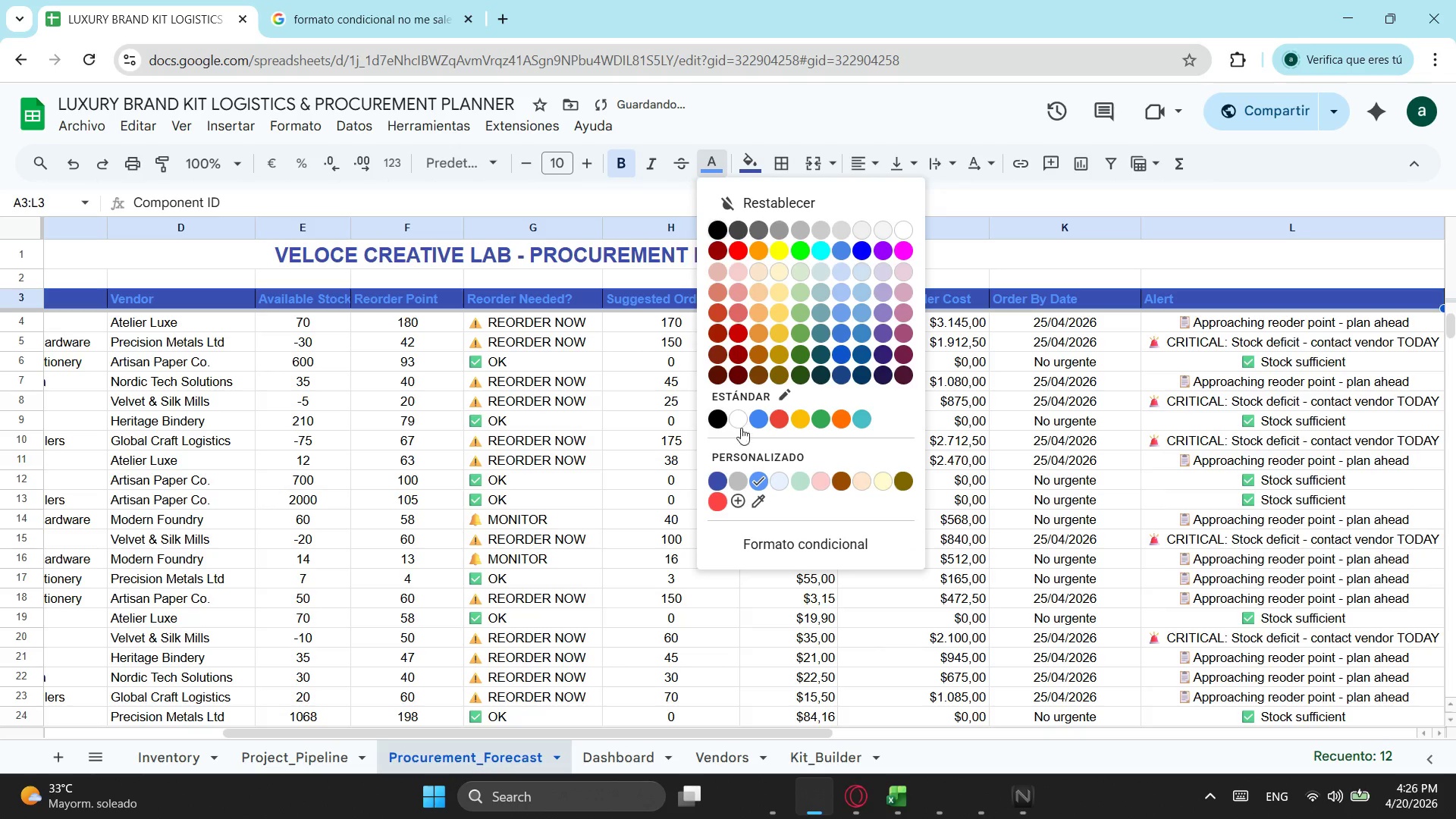 
left_click([741, 411])
 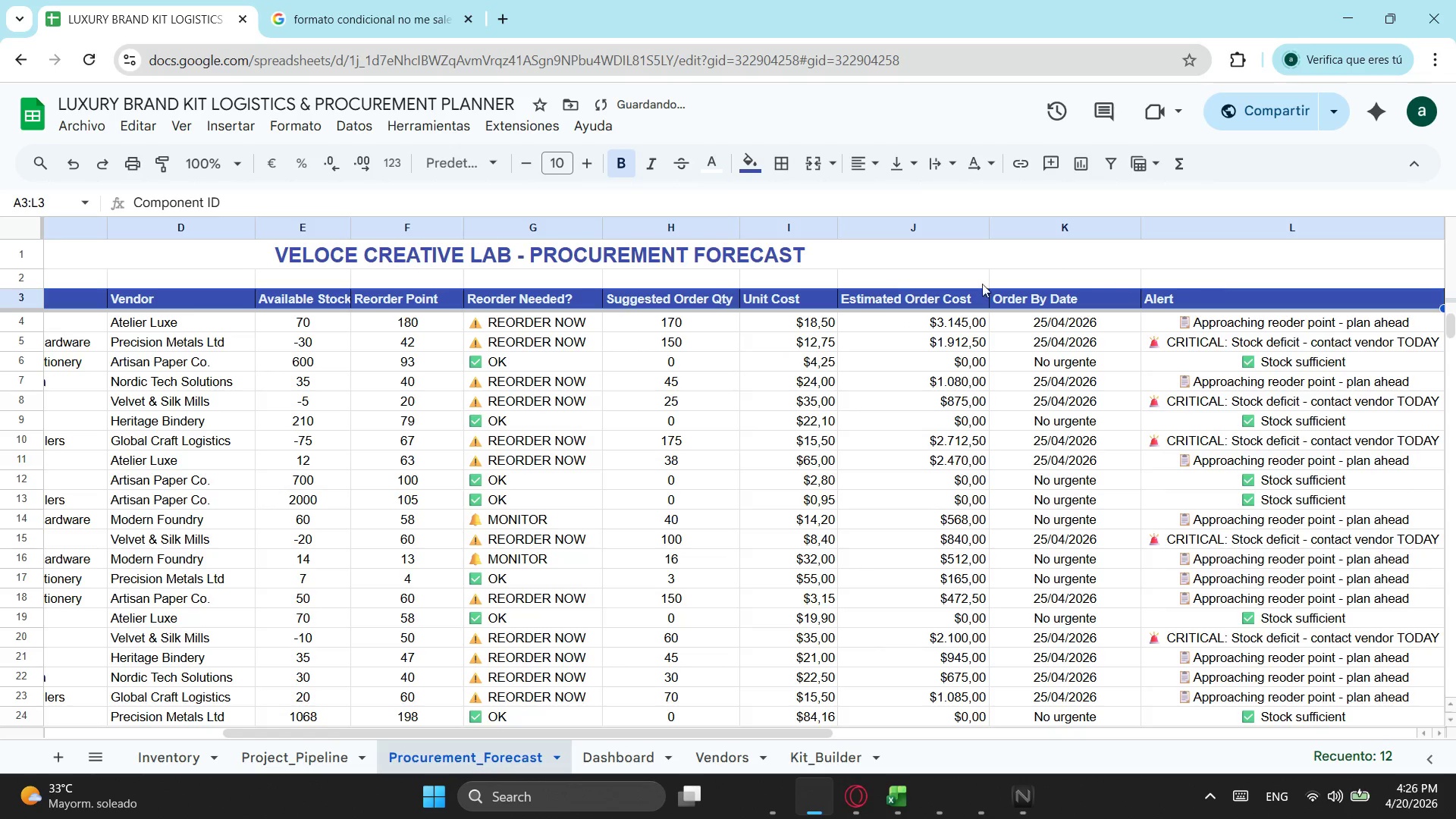 
left_click([866, 168])
 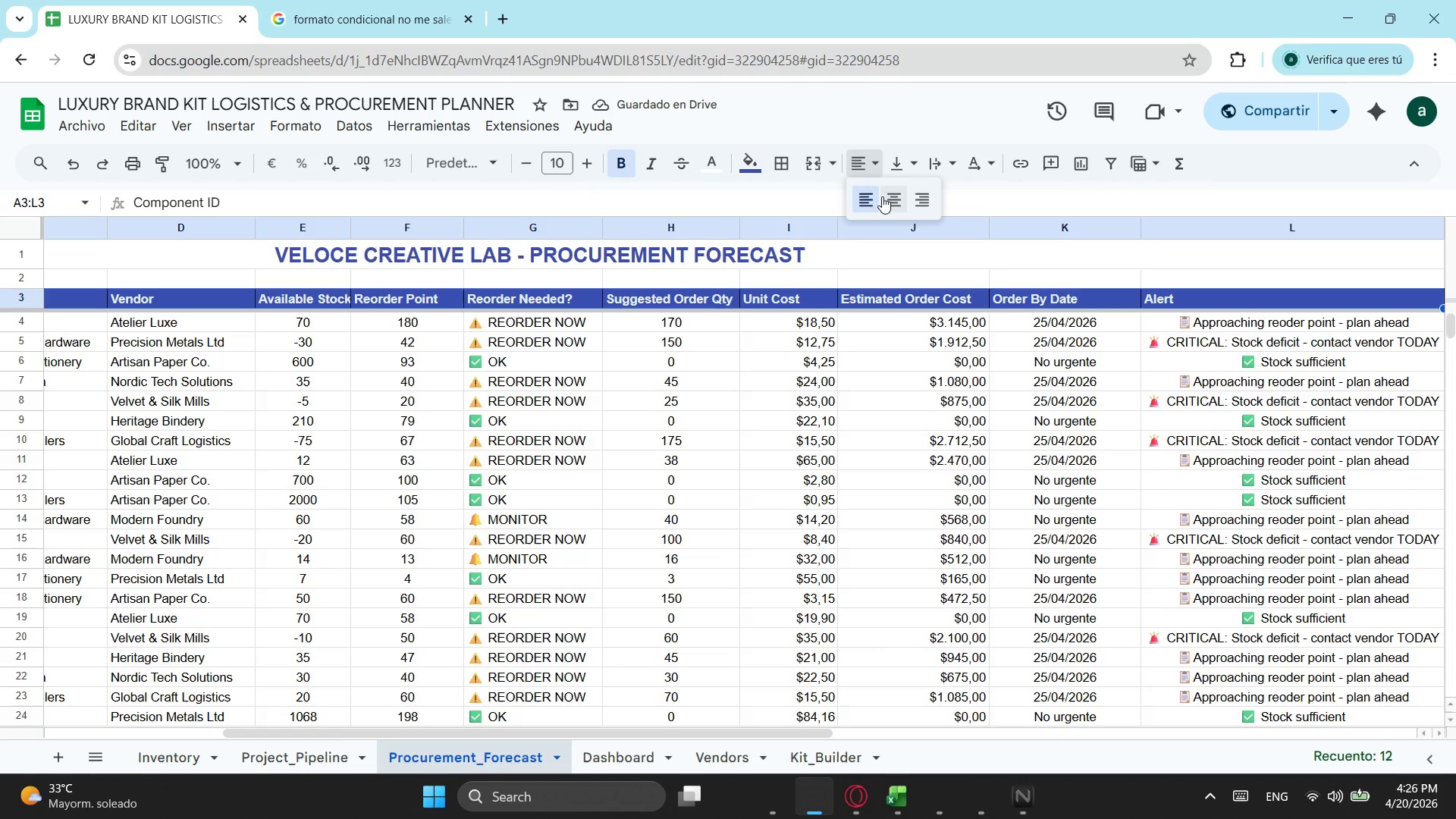 
left_click([882, 196])
 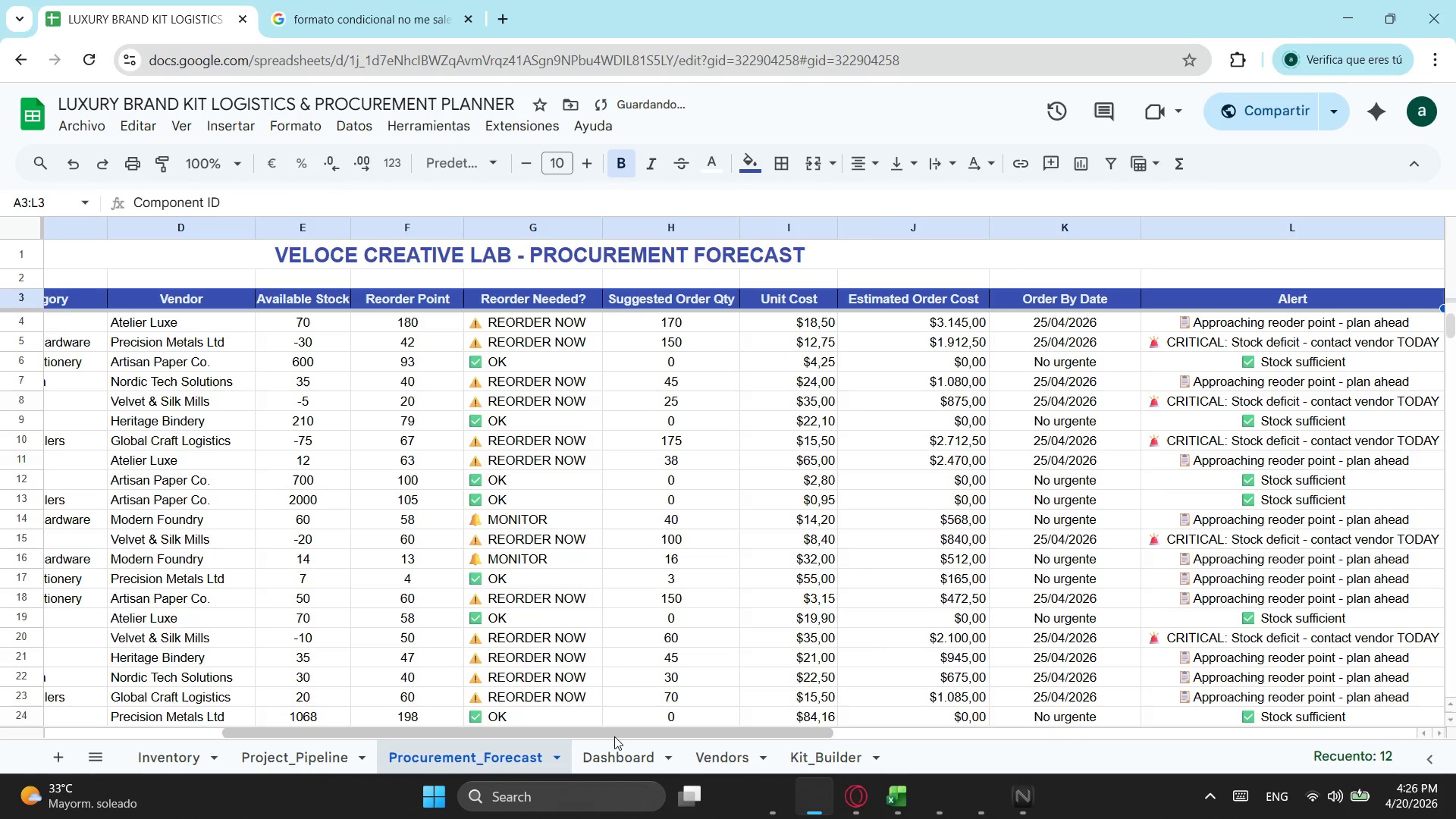 
left_click_drag(start_coordinate=[622, 731], to_coordinate=[221, 758])
 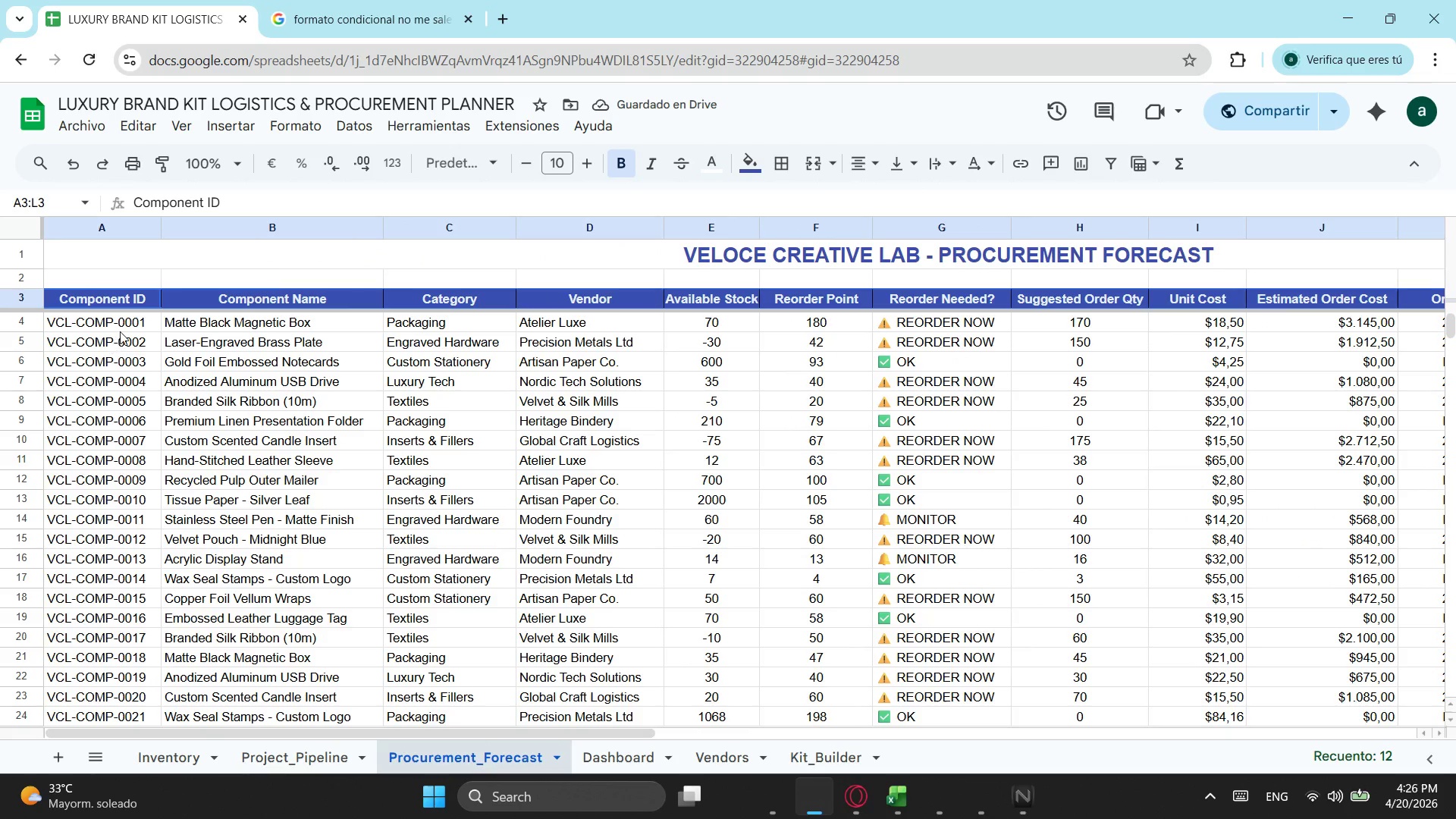 
left_click_drag(start_coordinate=[136, 323], to_coordinate=[1326, 350])
 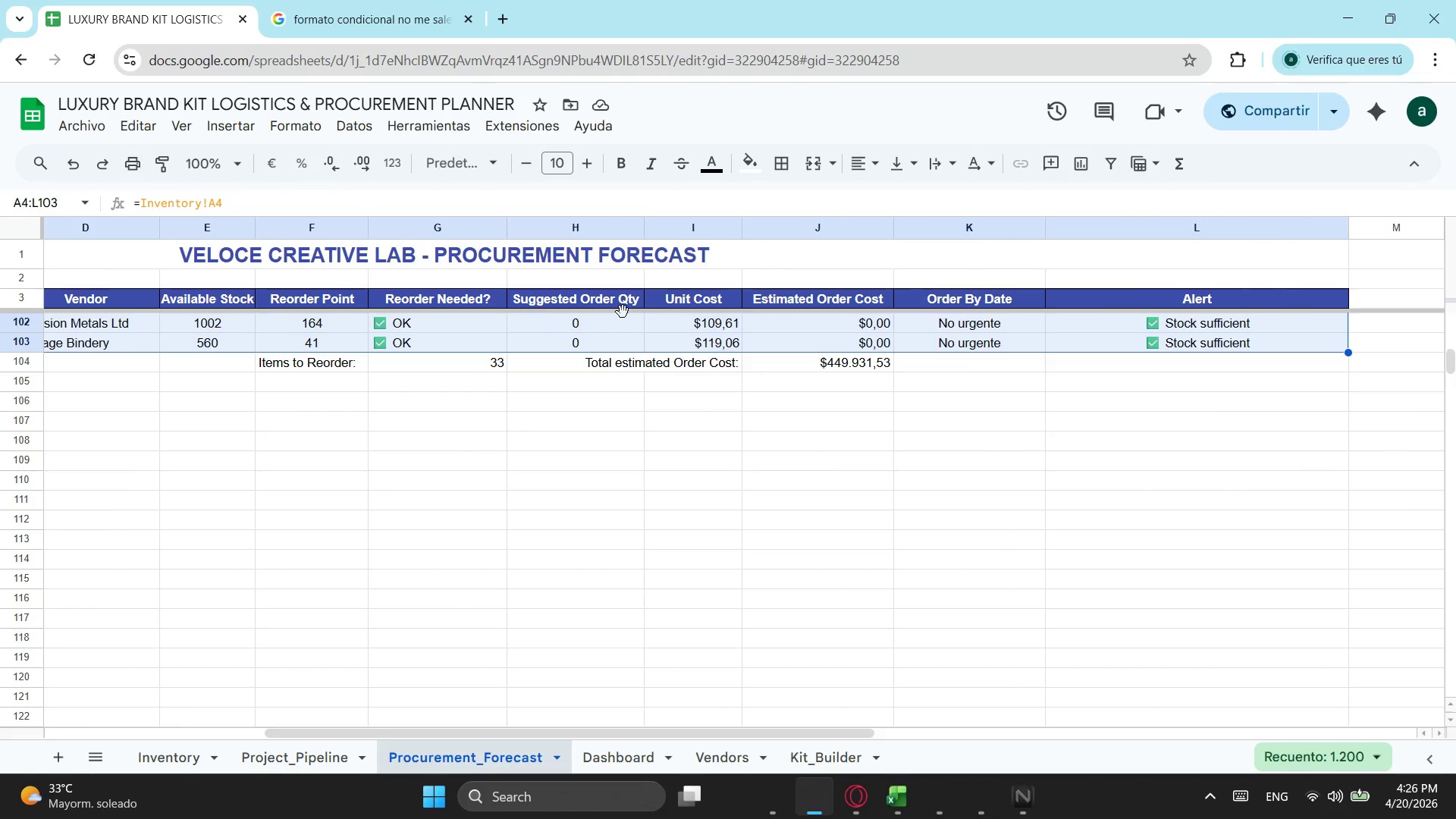 
scroll: coordinate [935, 256], scroll_direction: up, amount: 2.0
 